 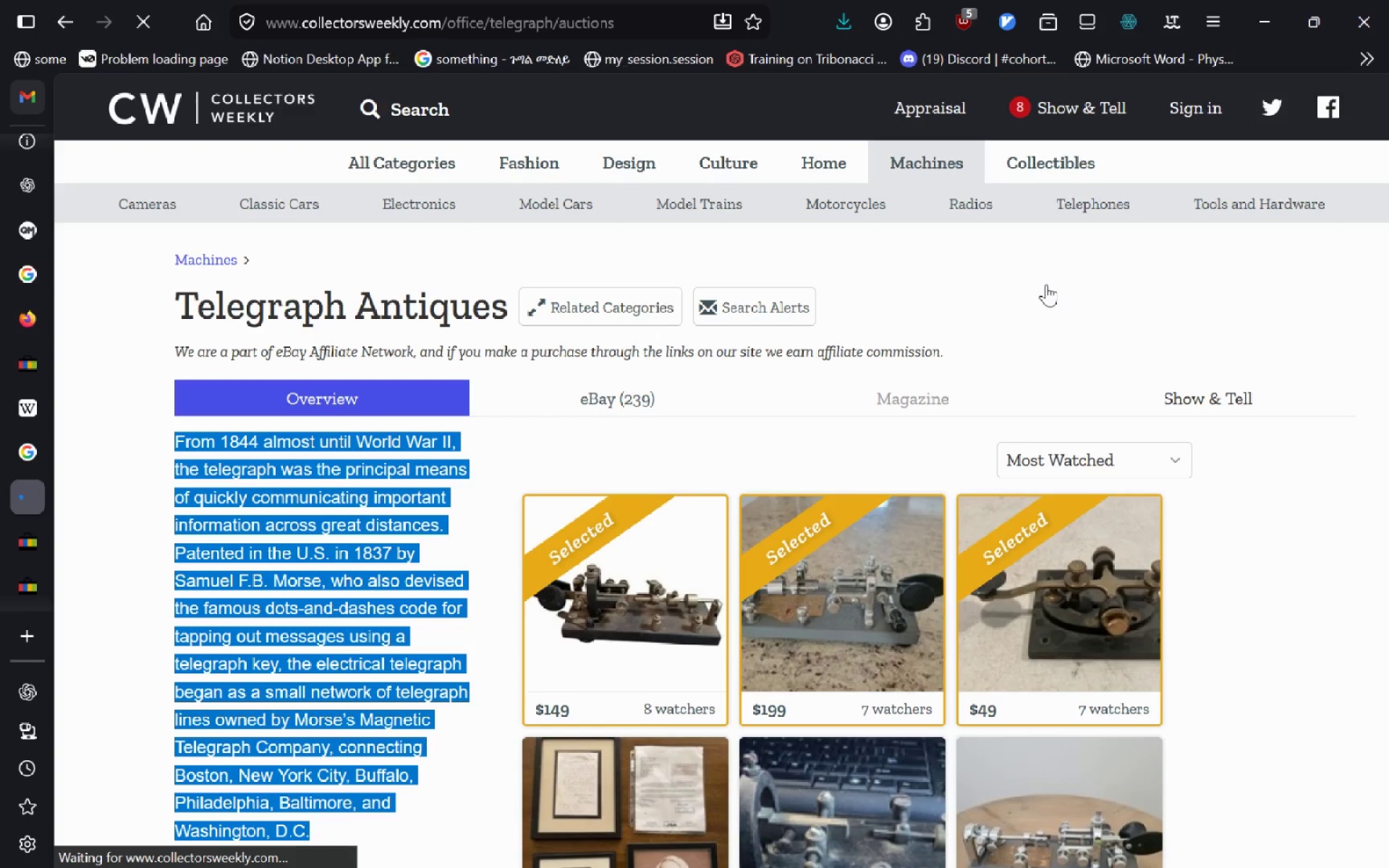 
left_click([404, 783])
 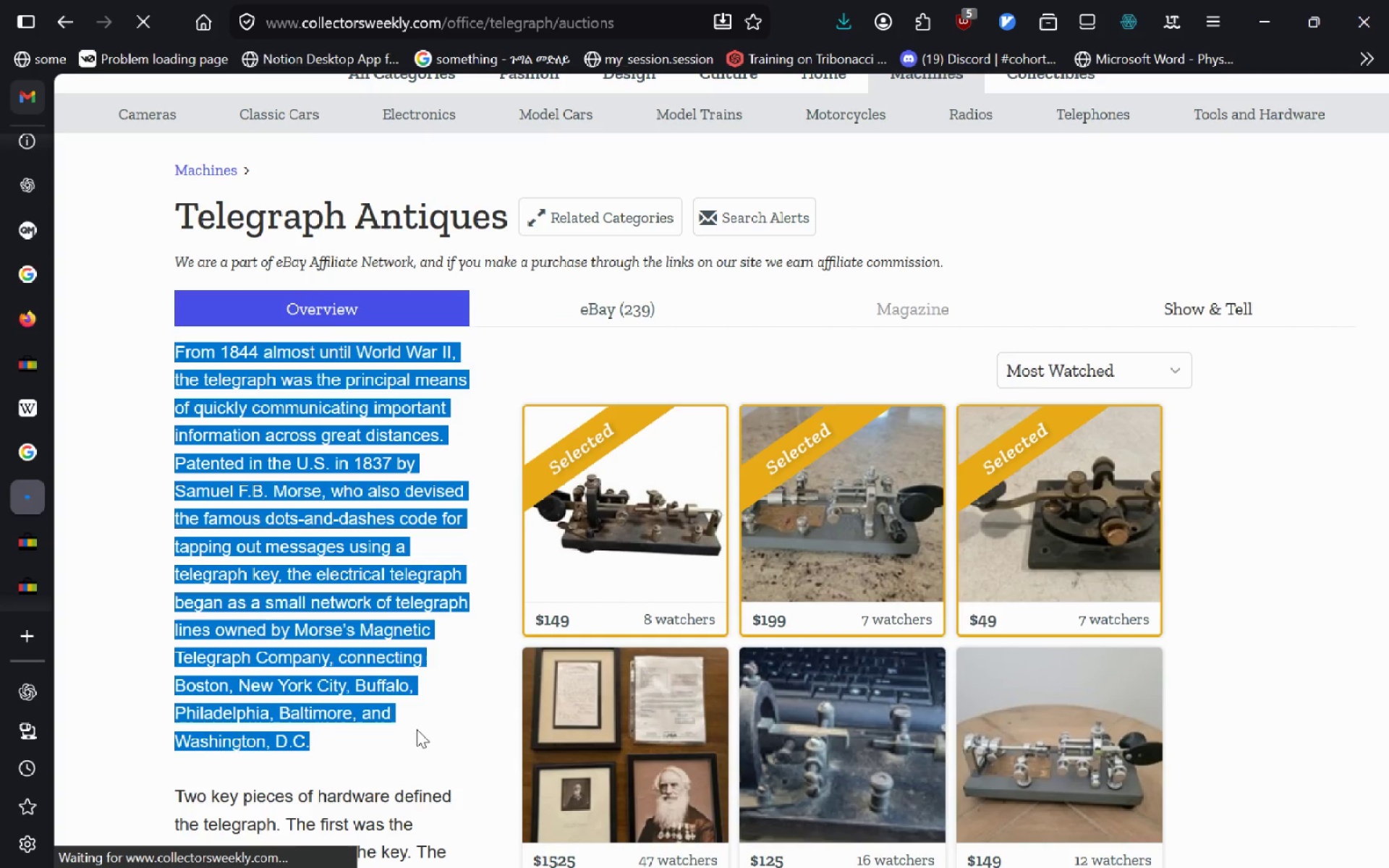 
left_click([417, 729])
 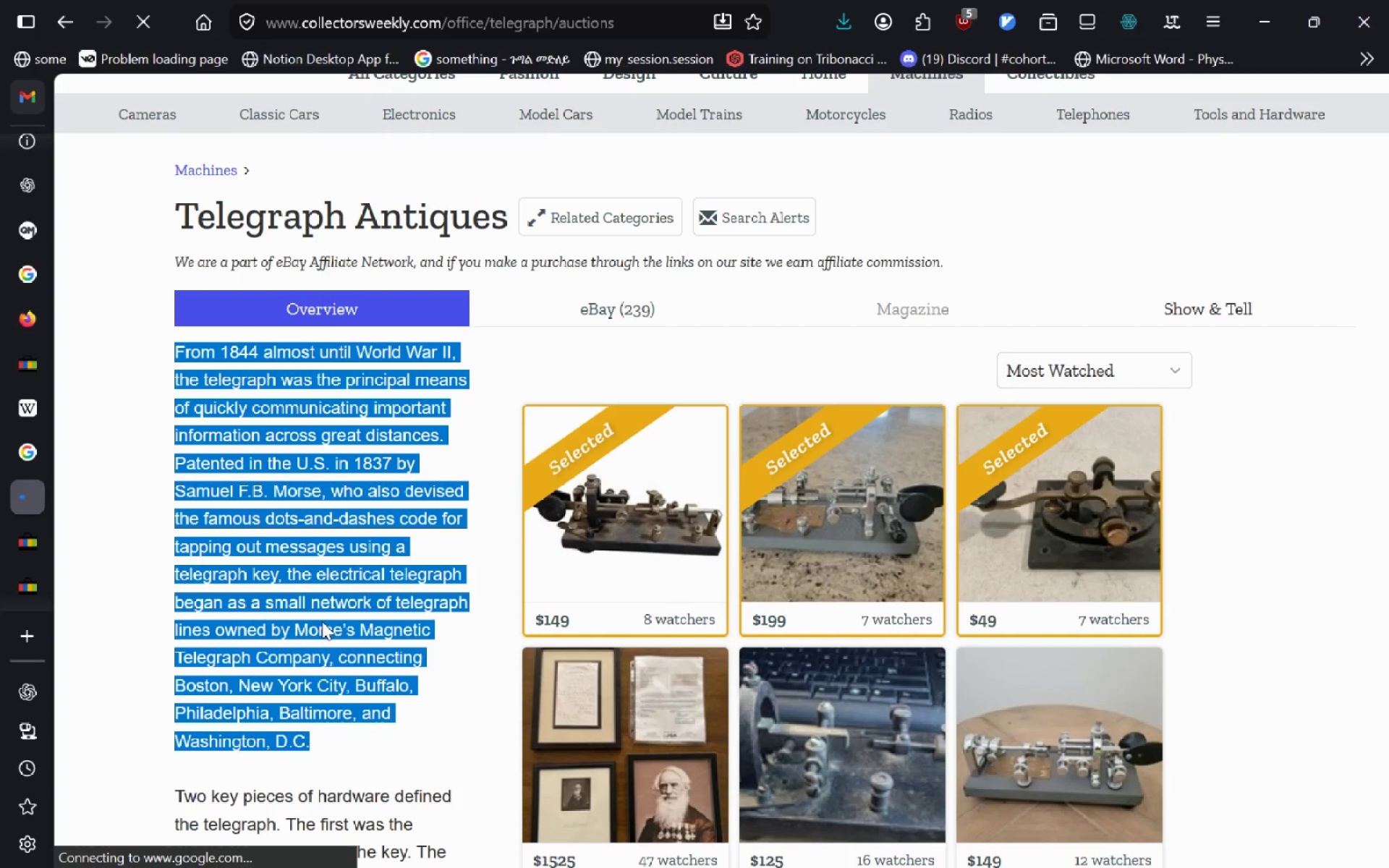 
left_click([322, 621])
 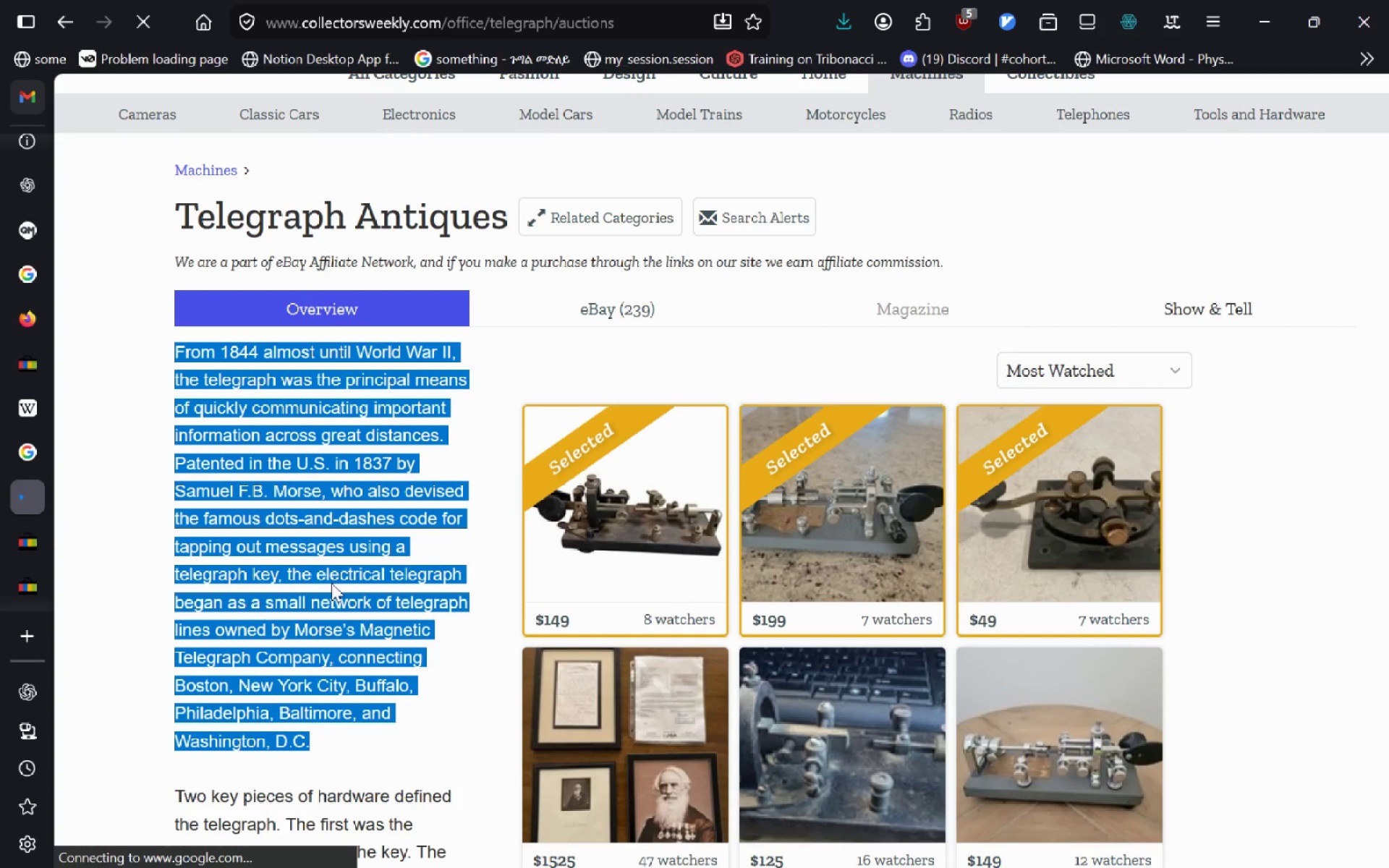 
right_click([331, 583])
 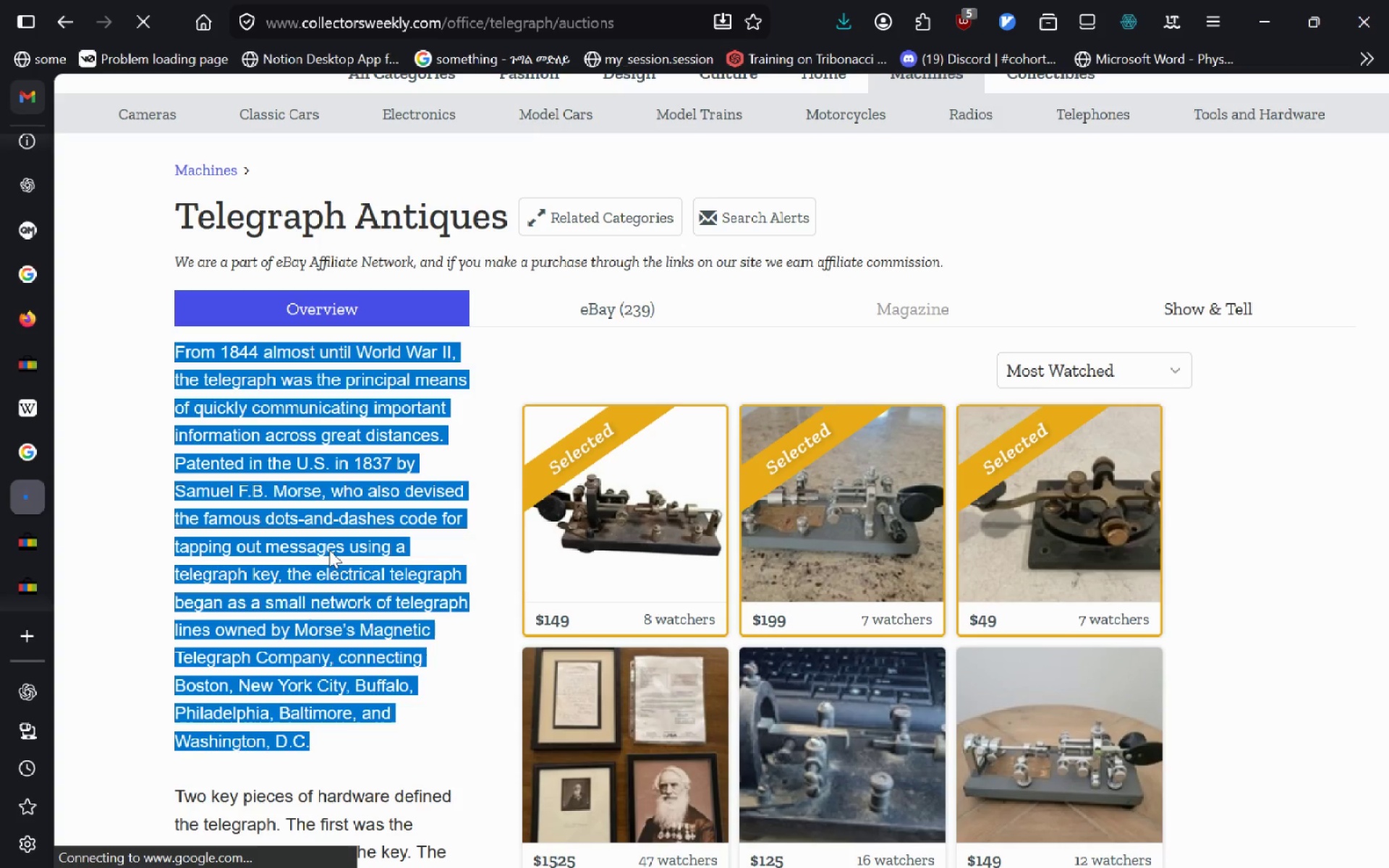 
right_click([329, 550])
 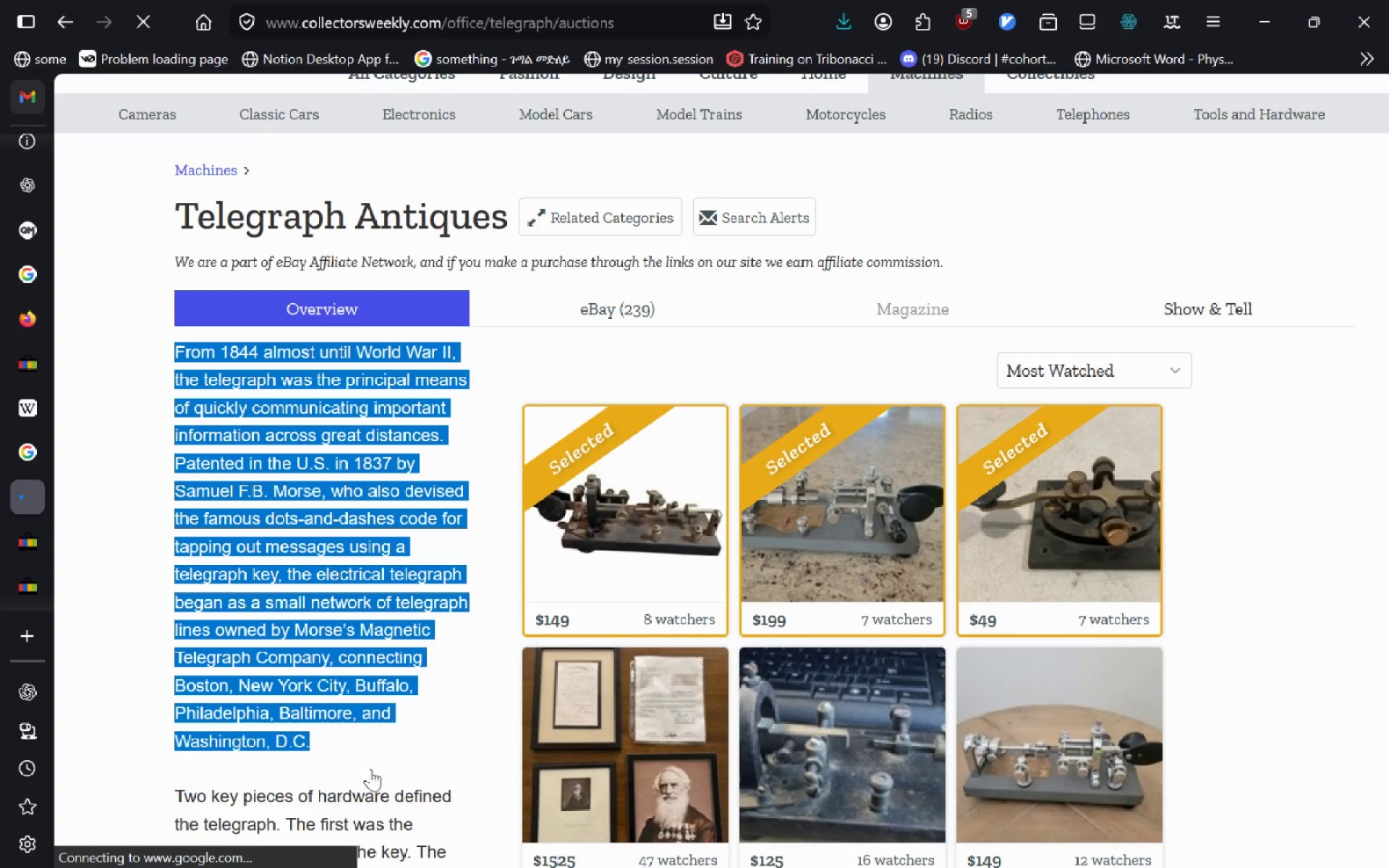 
double_click([370, 769])
 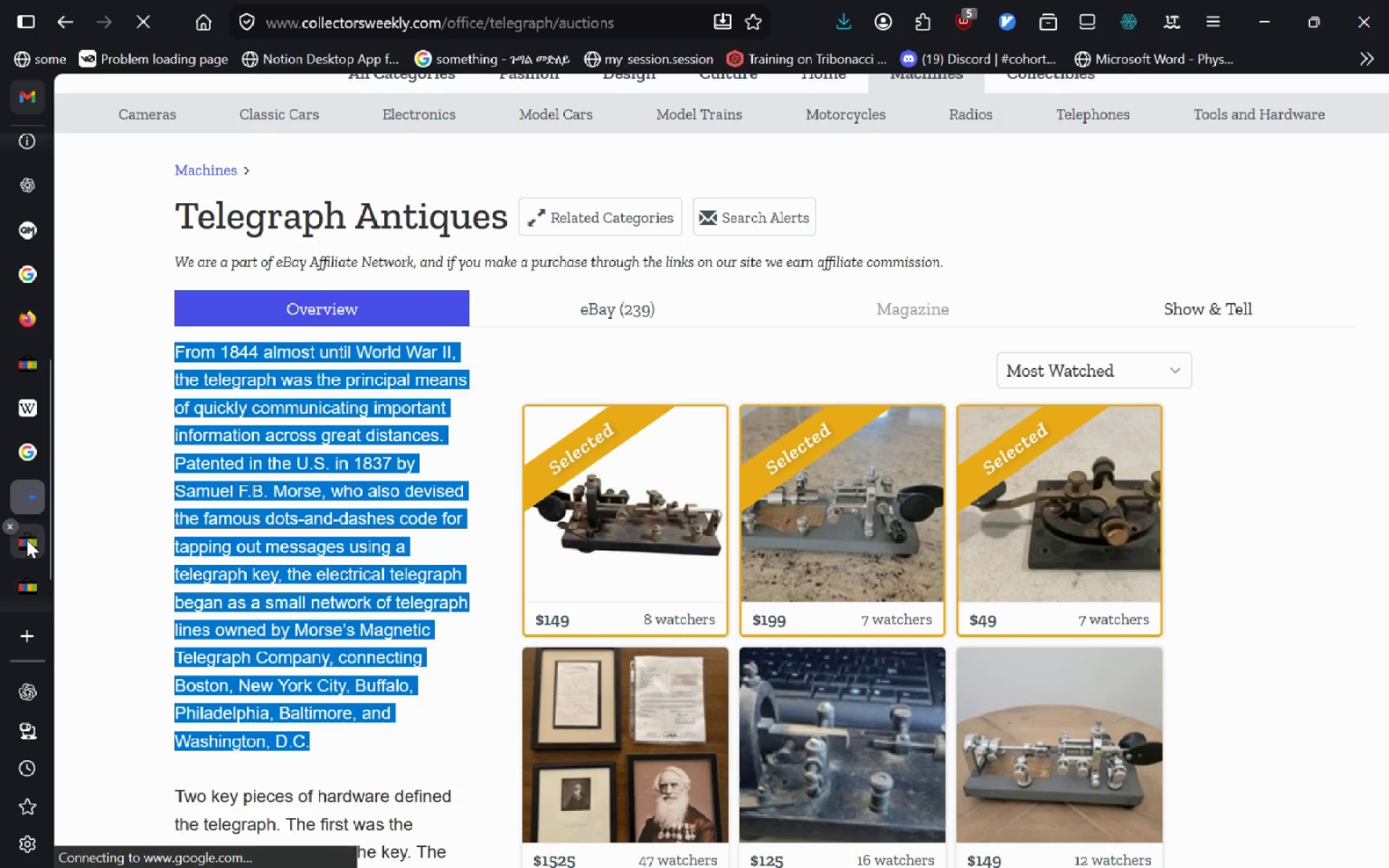 
left_click([28, 540])
 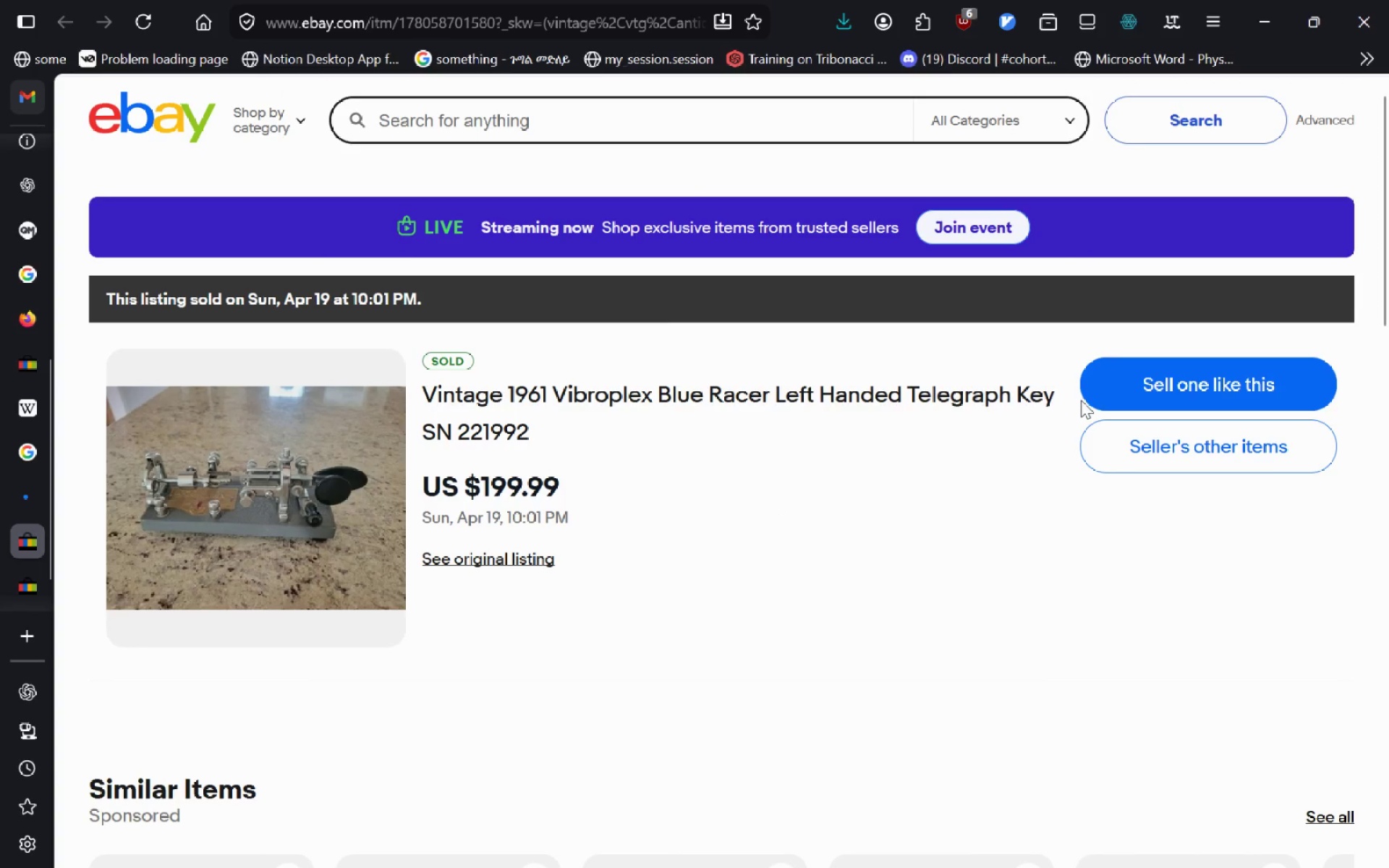 
left_click_drag(start_coordinate=[1060, 403], to_coordinate=[420, 395])
 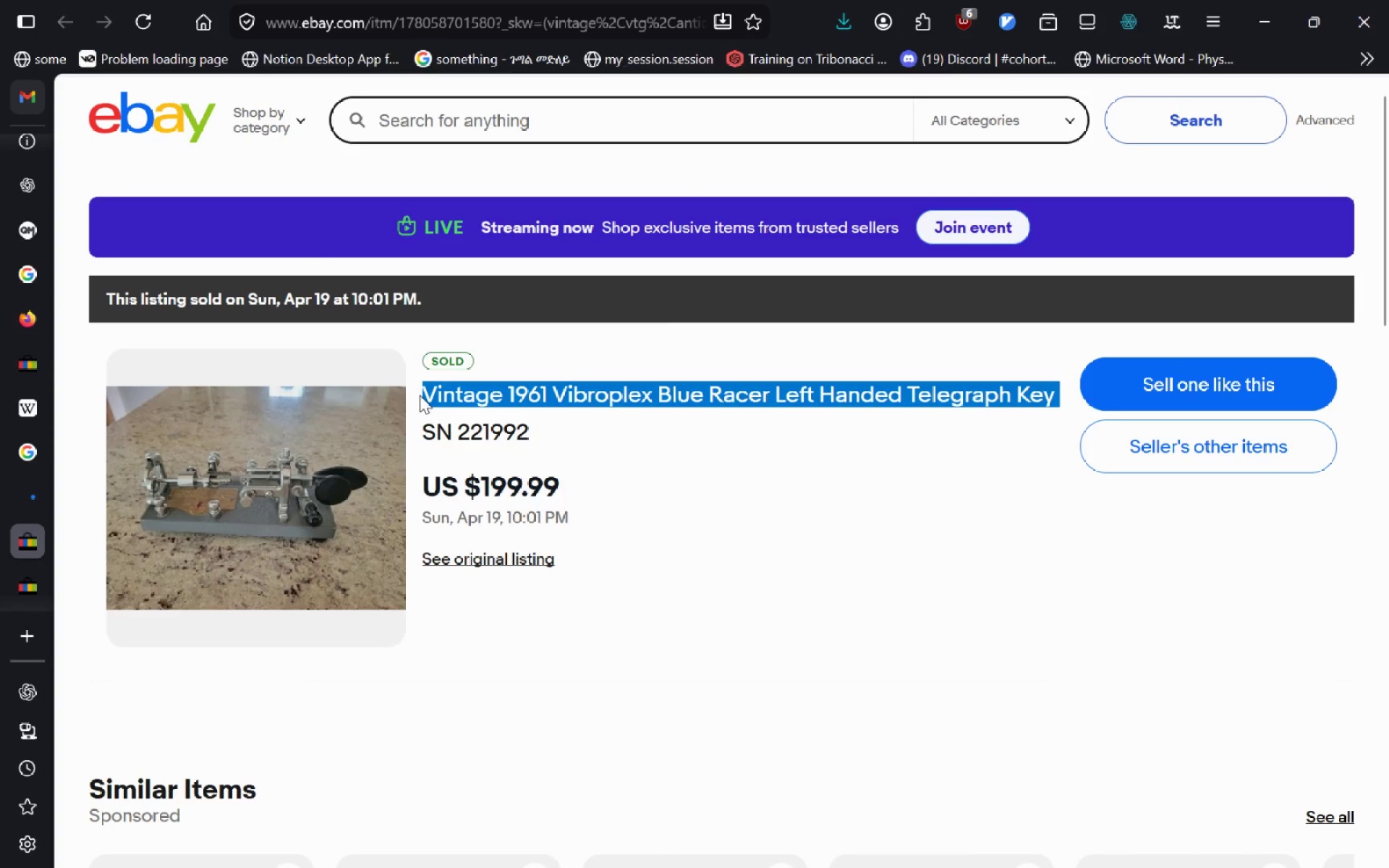 
key(Control+C)
 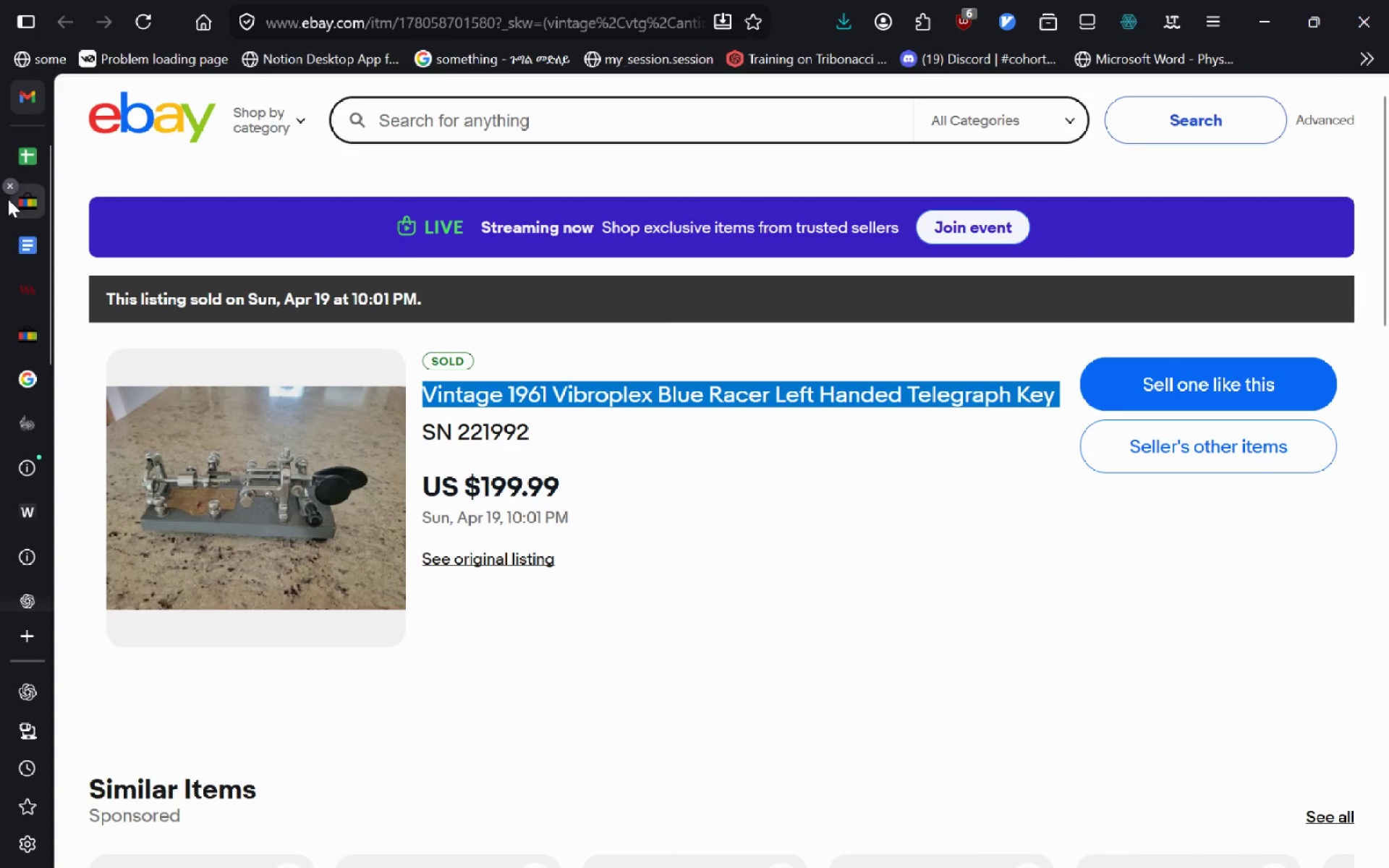 
left_click([33, 149])
 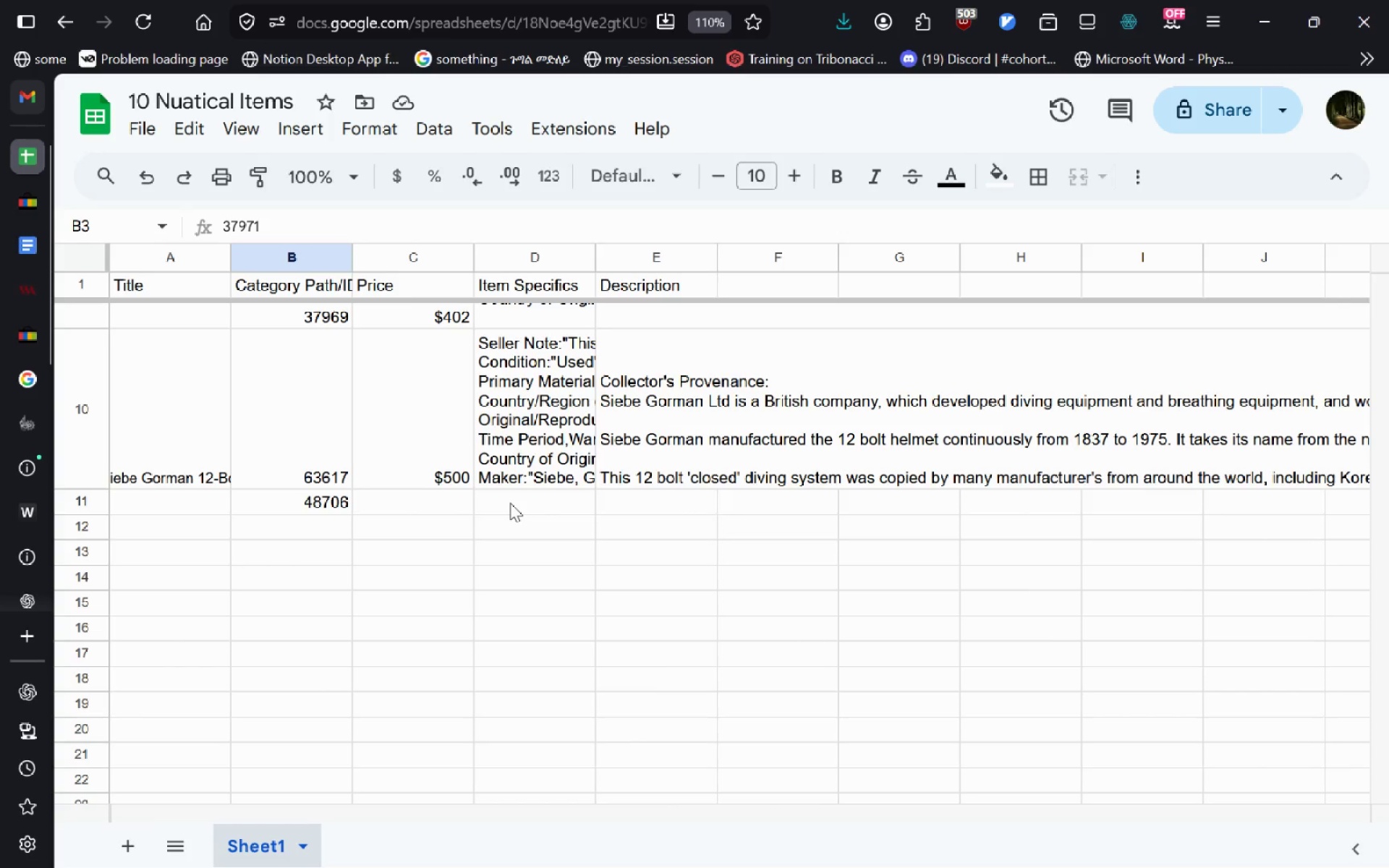 
double_click([510, 503])
 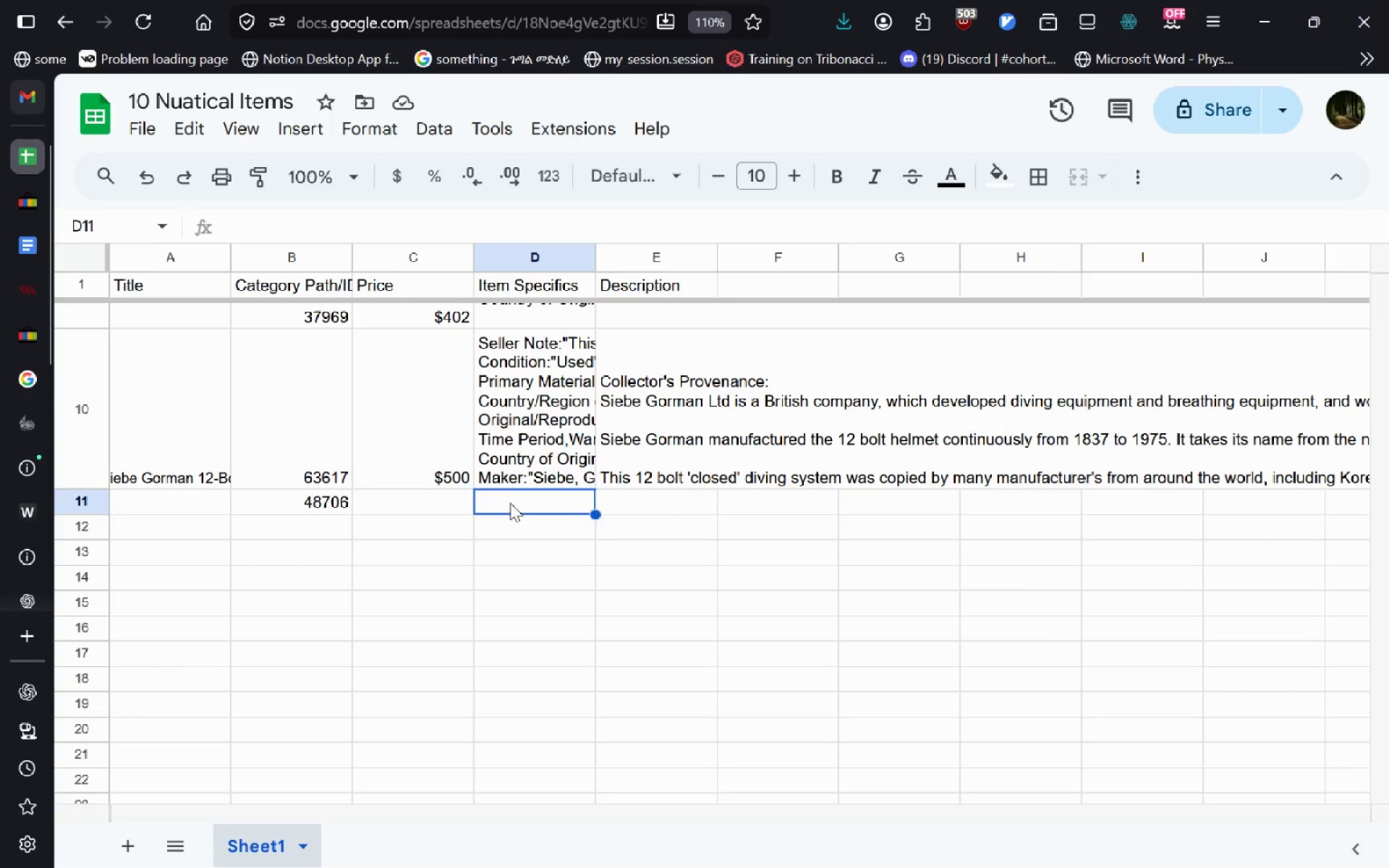 
key(Control+V)
 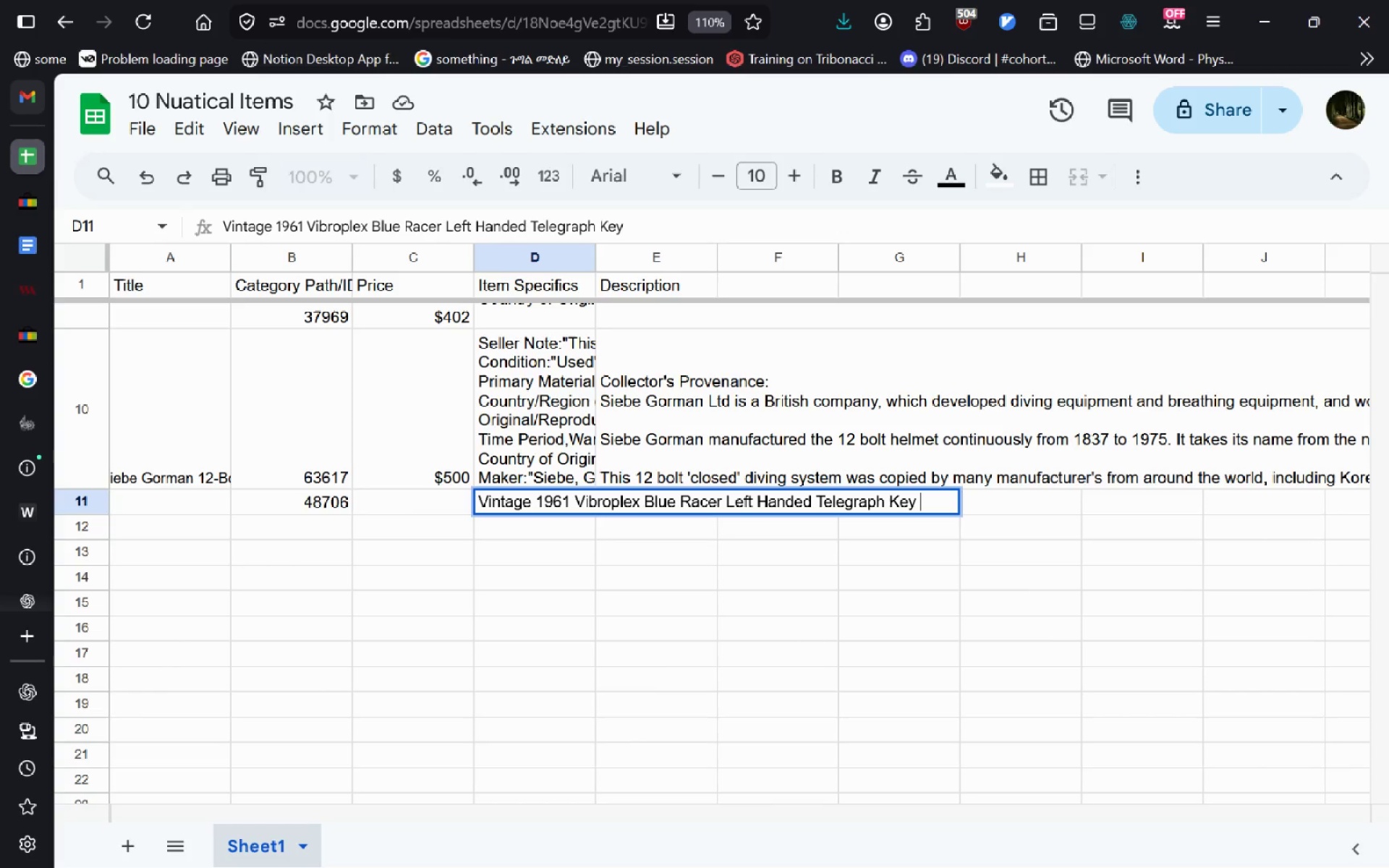 
key(Control+A)
 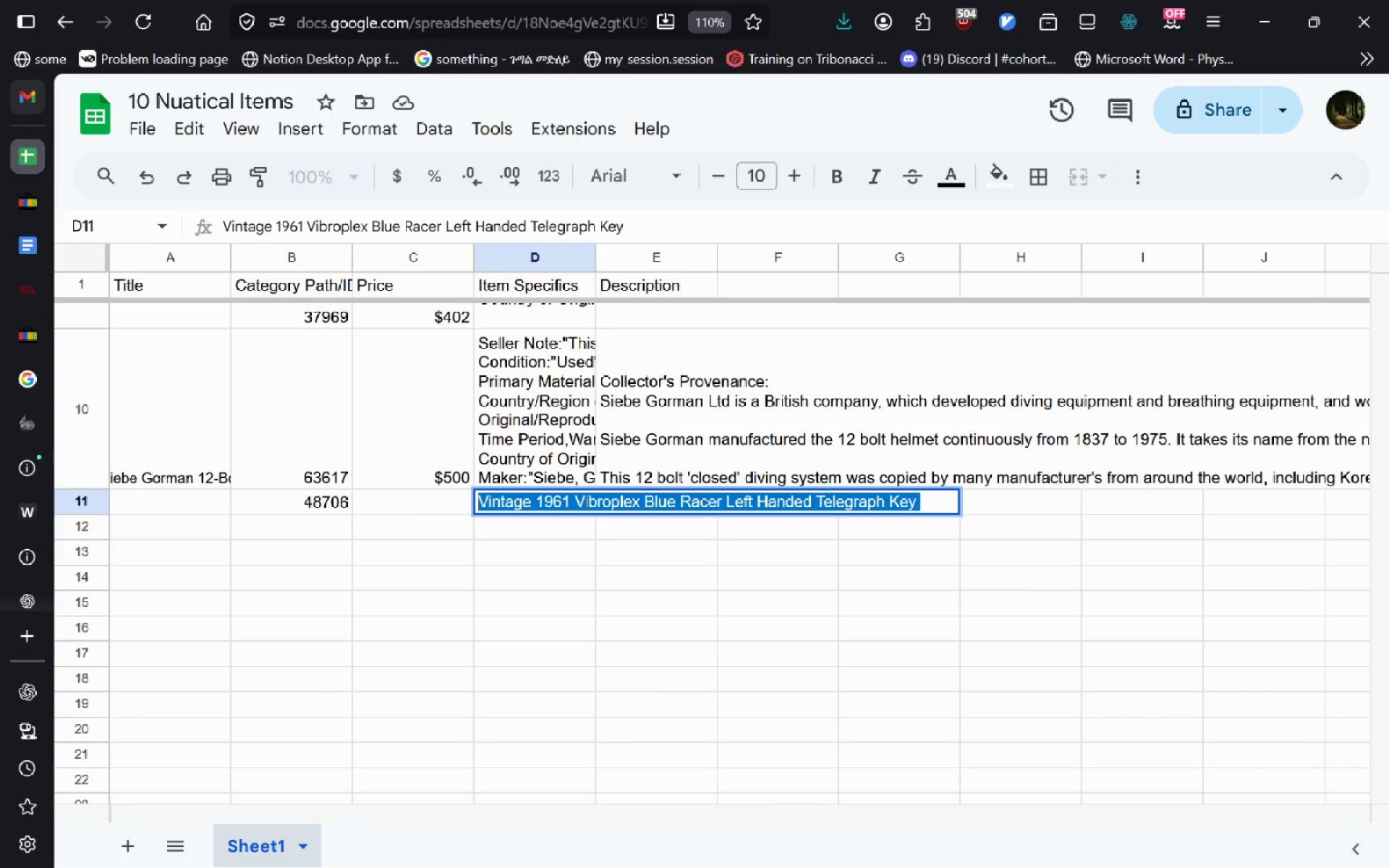 
key(Control+X)
 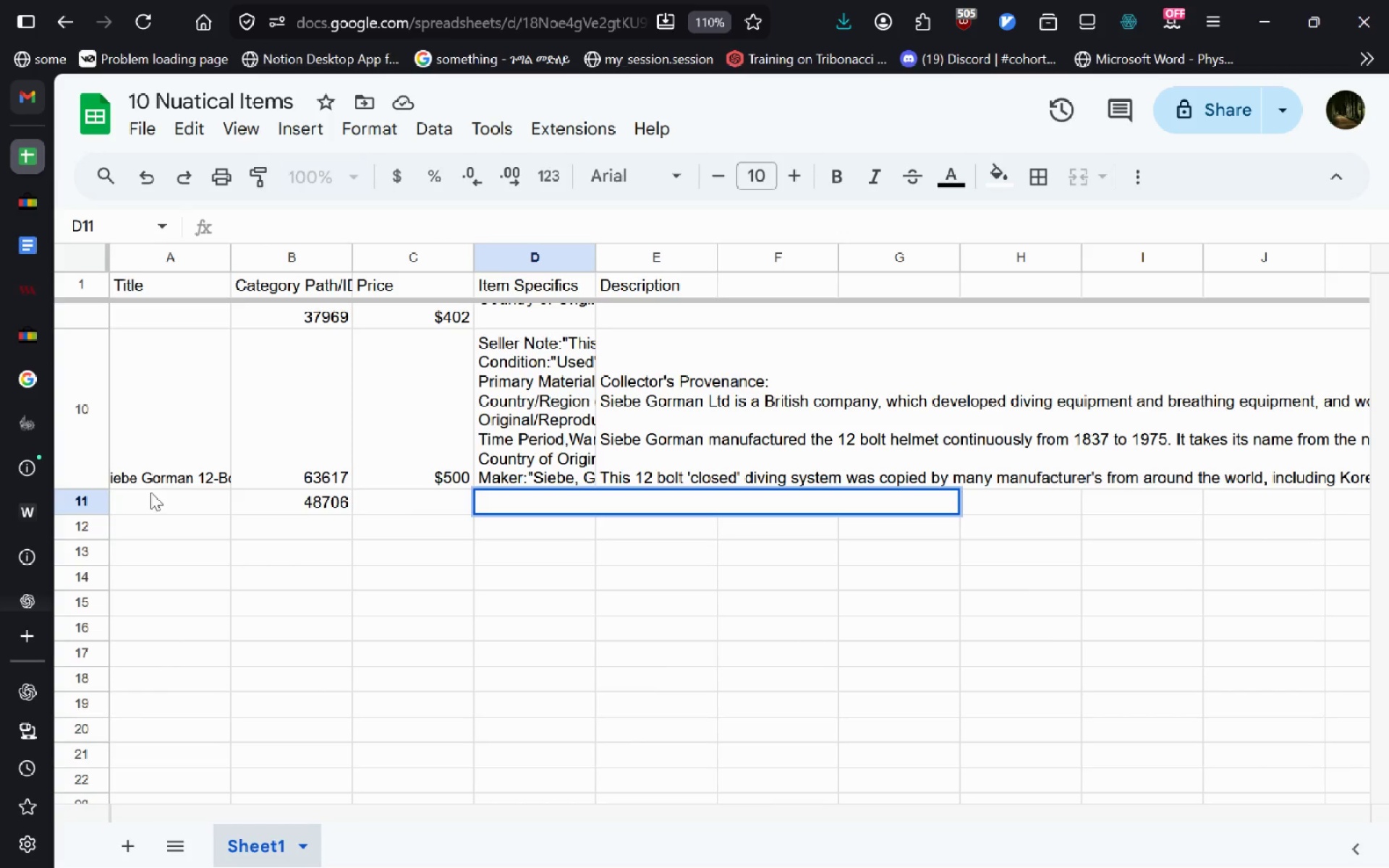 
wait(5.38)
 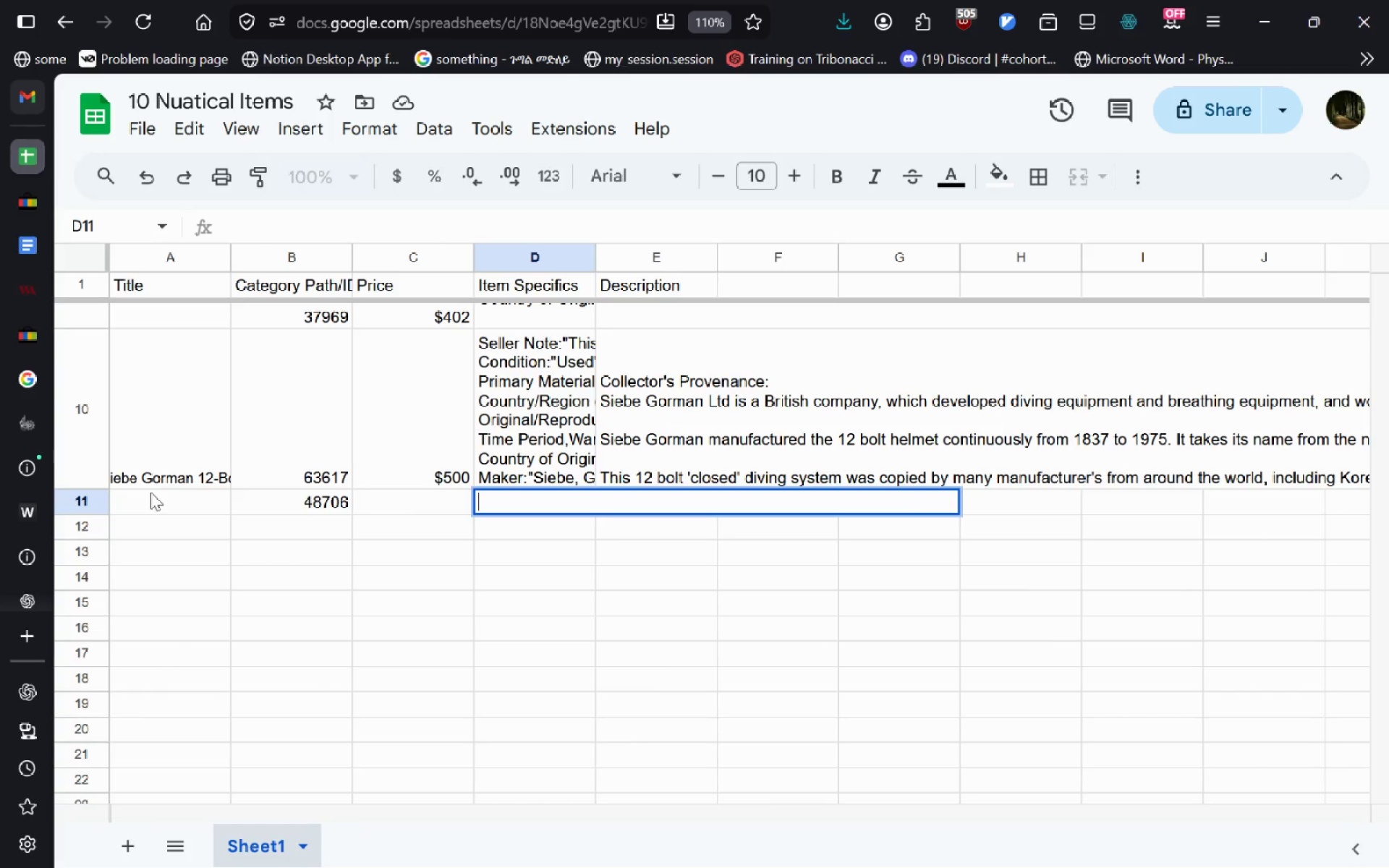 
left_click([30, 304])
 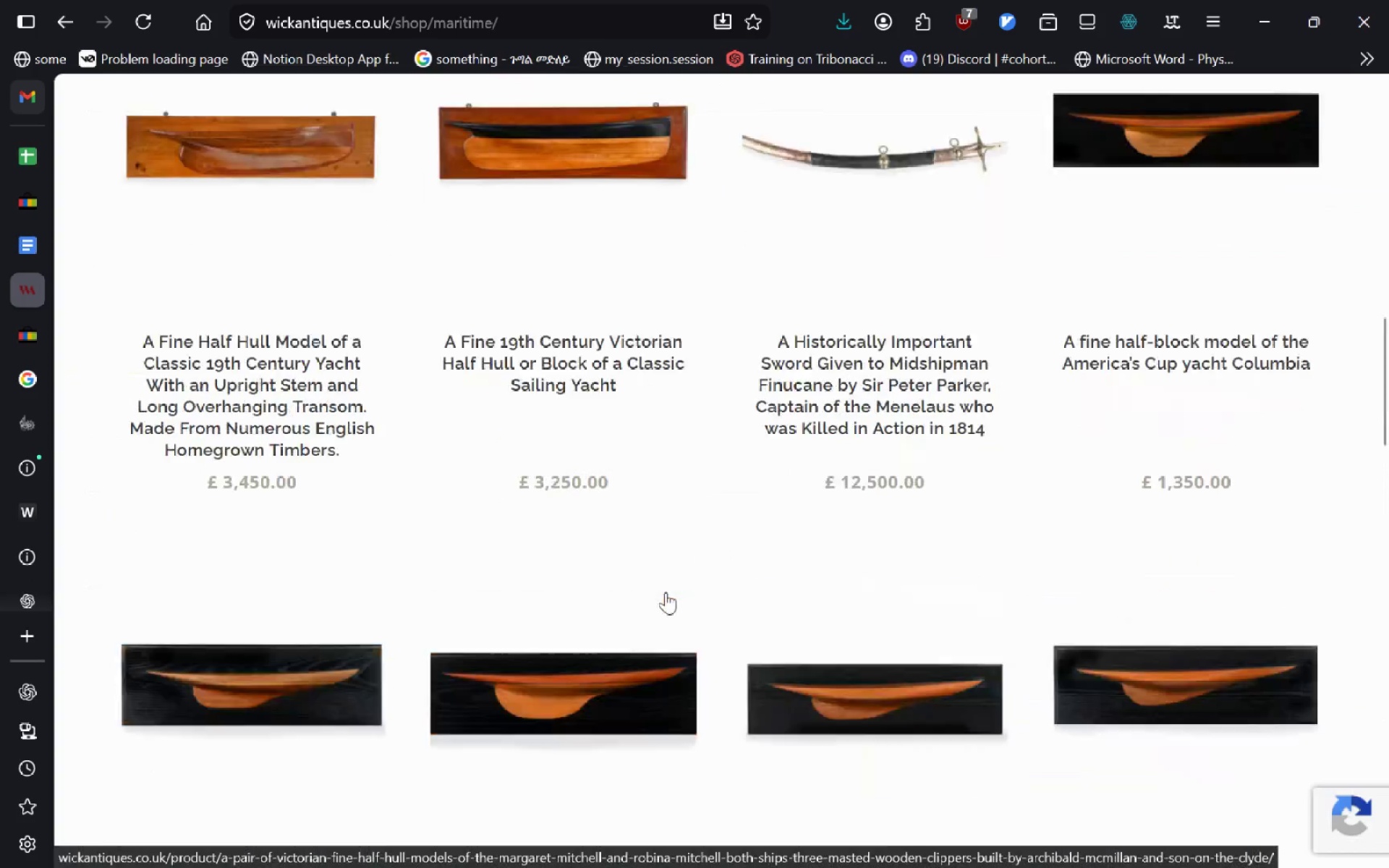 
wait(12.86)
 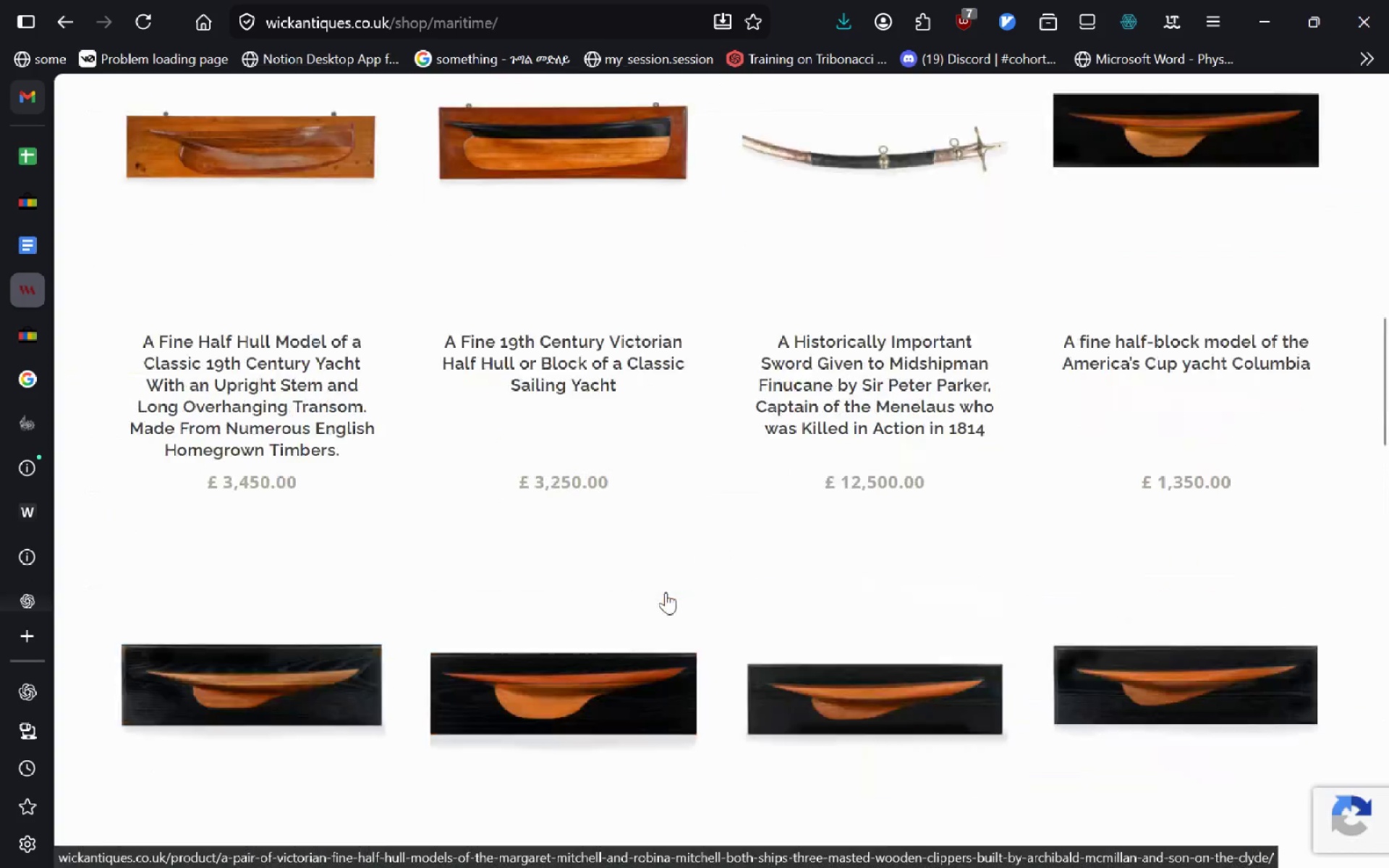 
left_click([35, 649])
 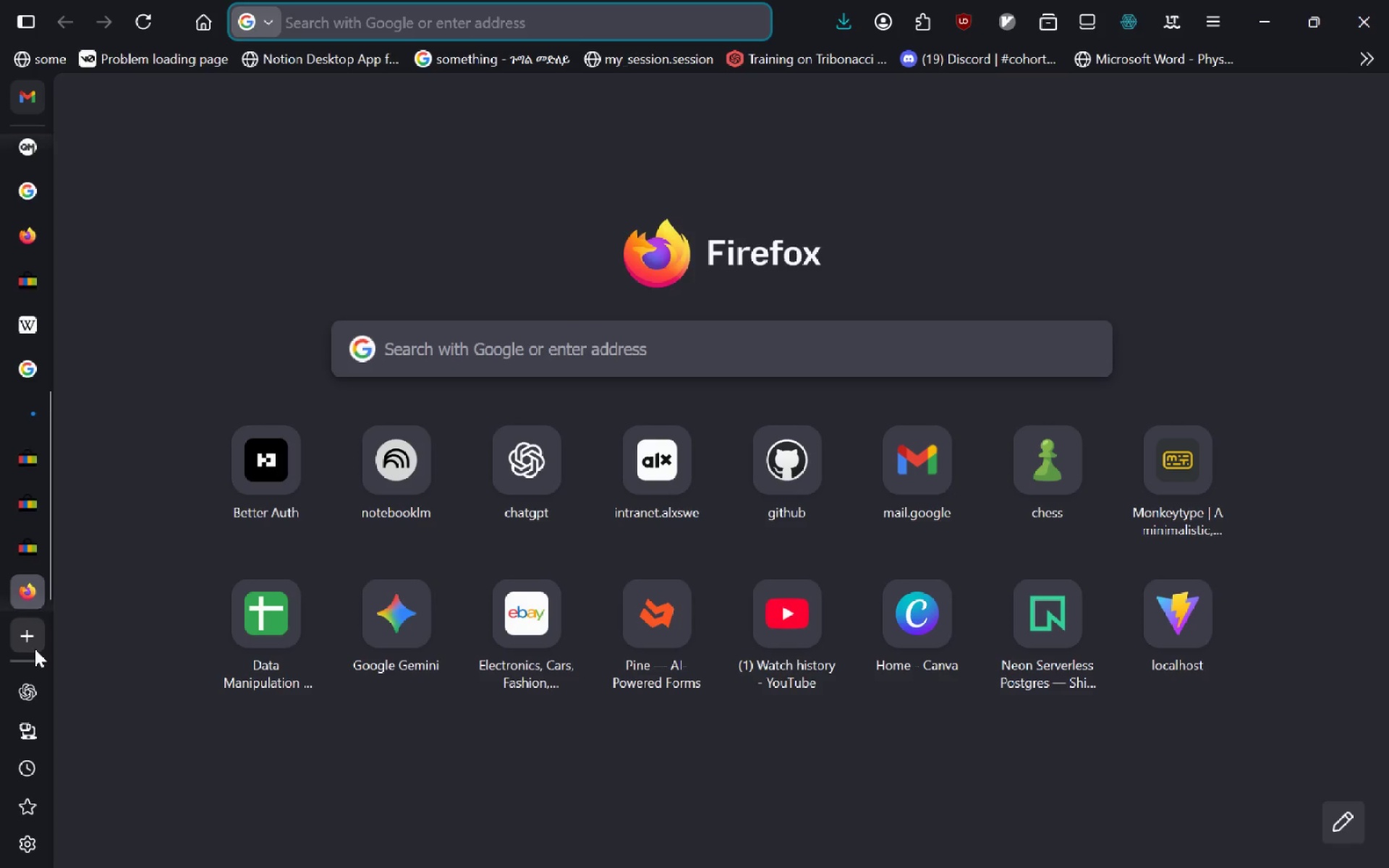 
type(telegraph keys antique)
 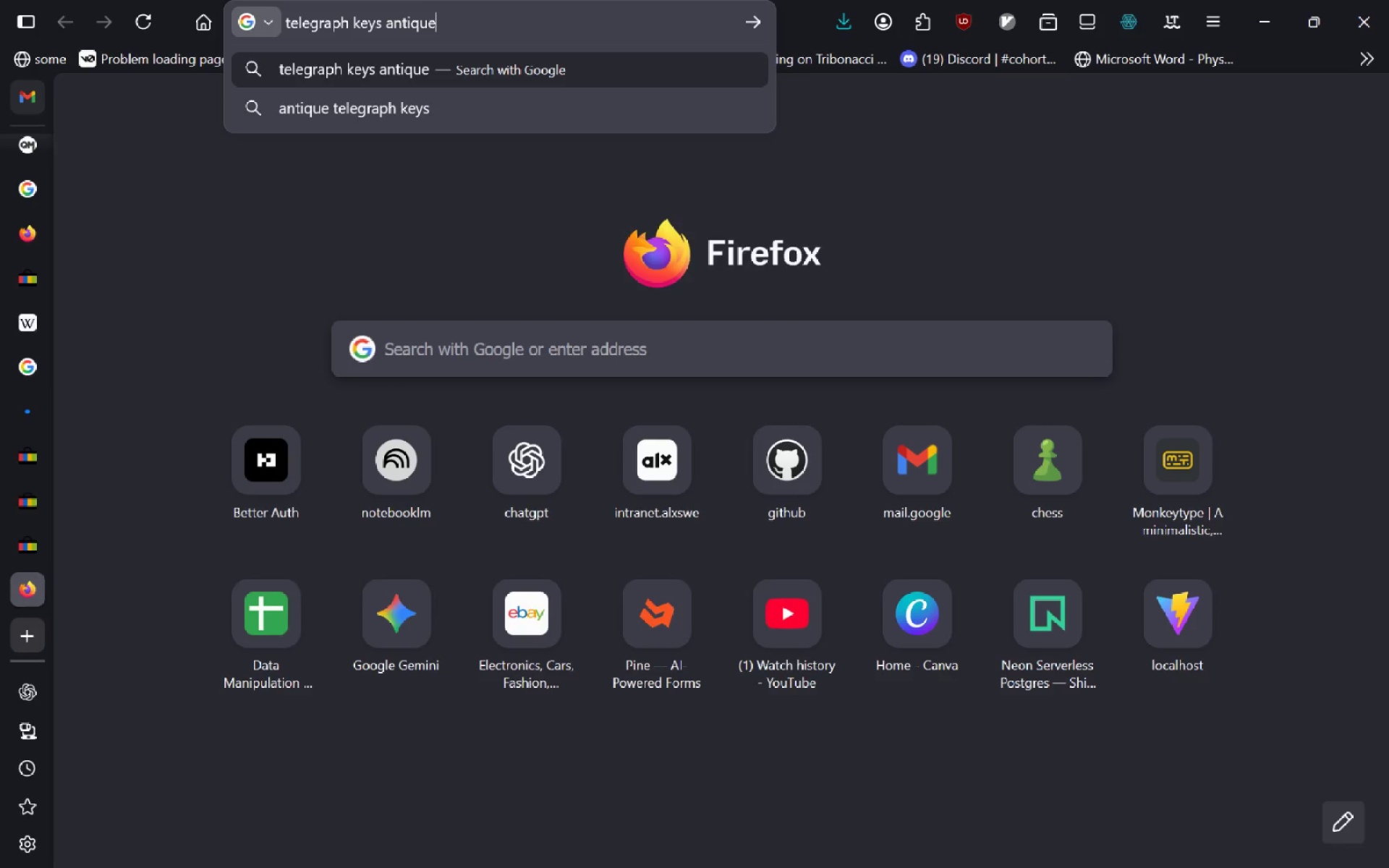 
key(Control+ControlLeft)
 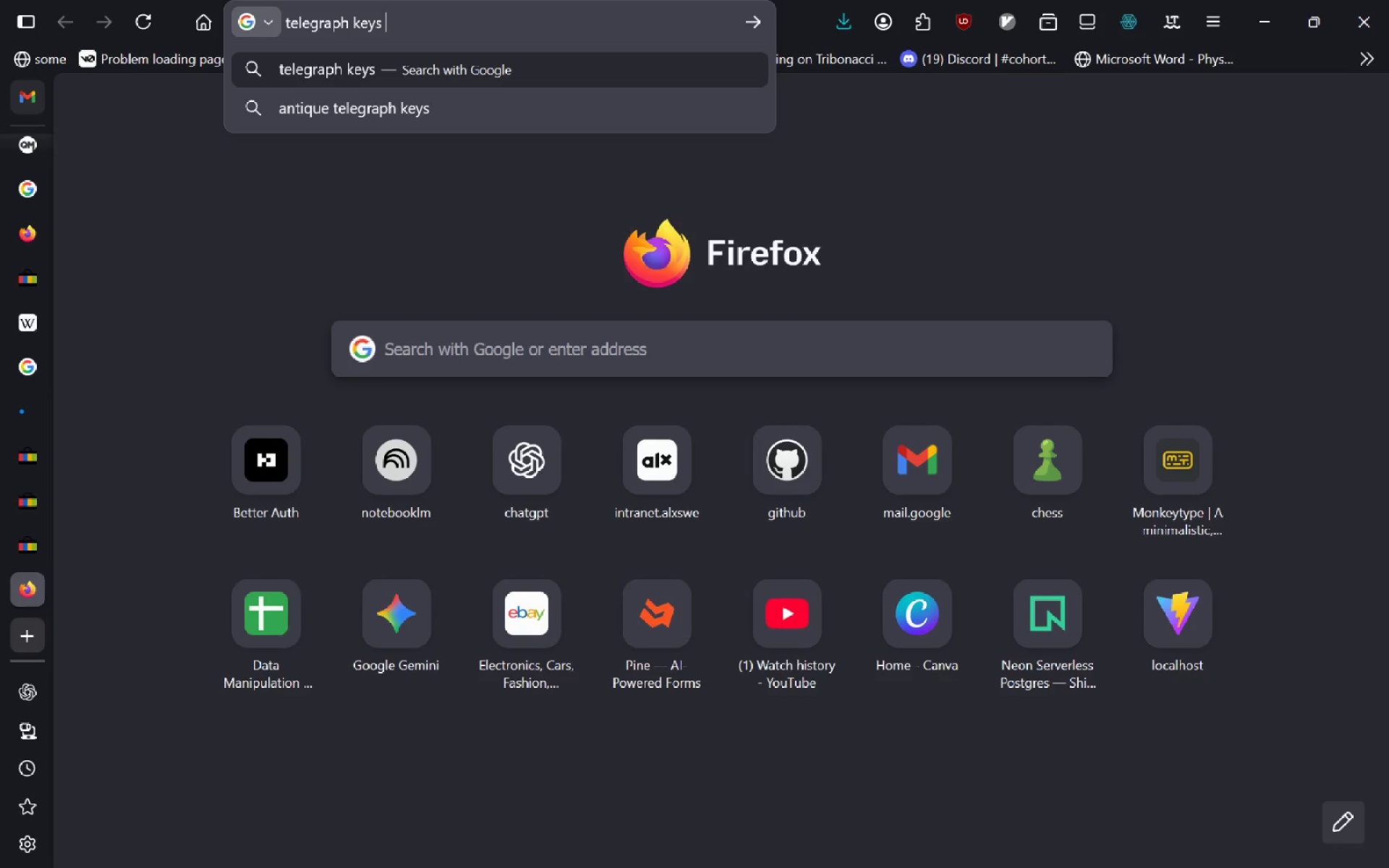 
key(Control+Backspace)
 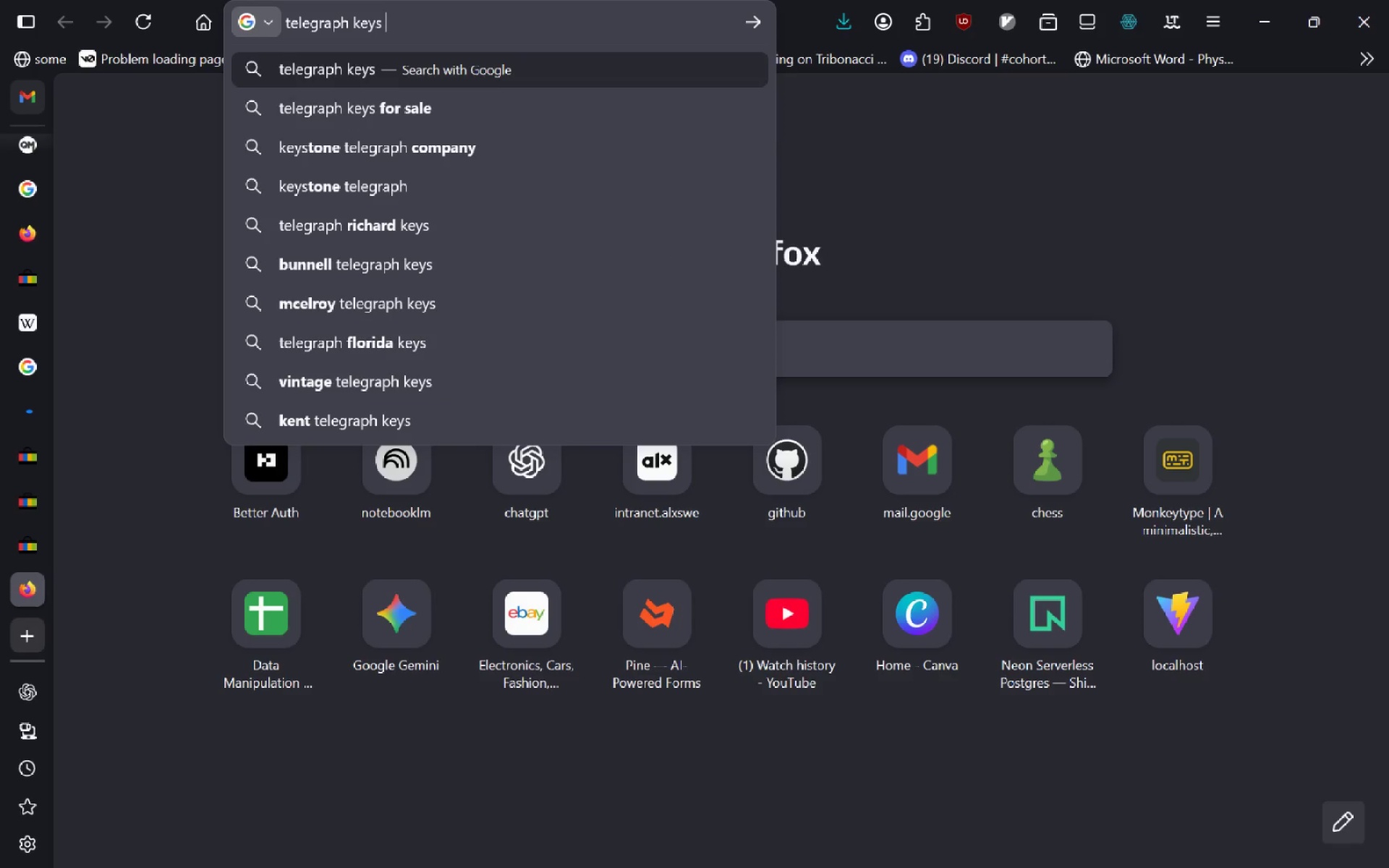 
key(Control+A)
 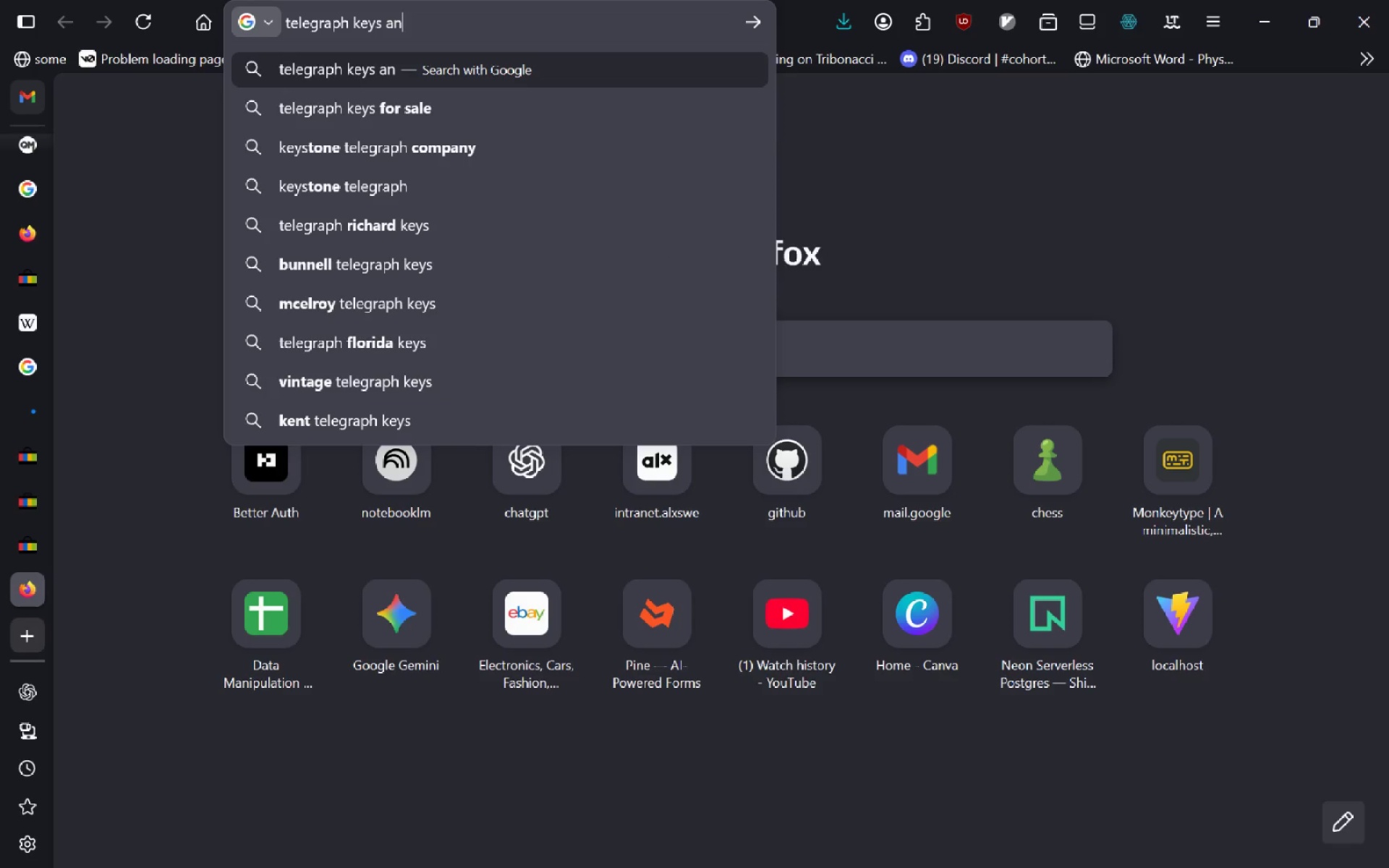 
type(ntique)
 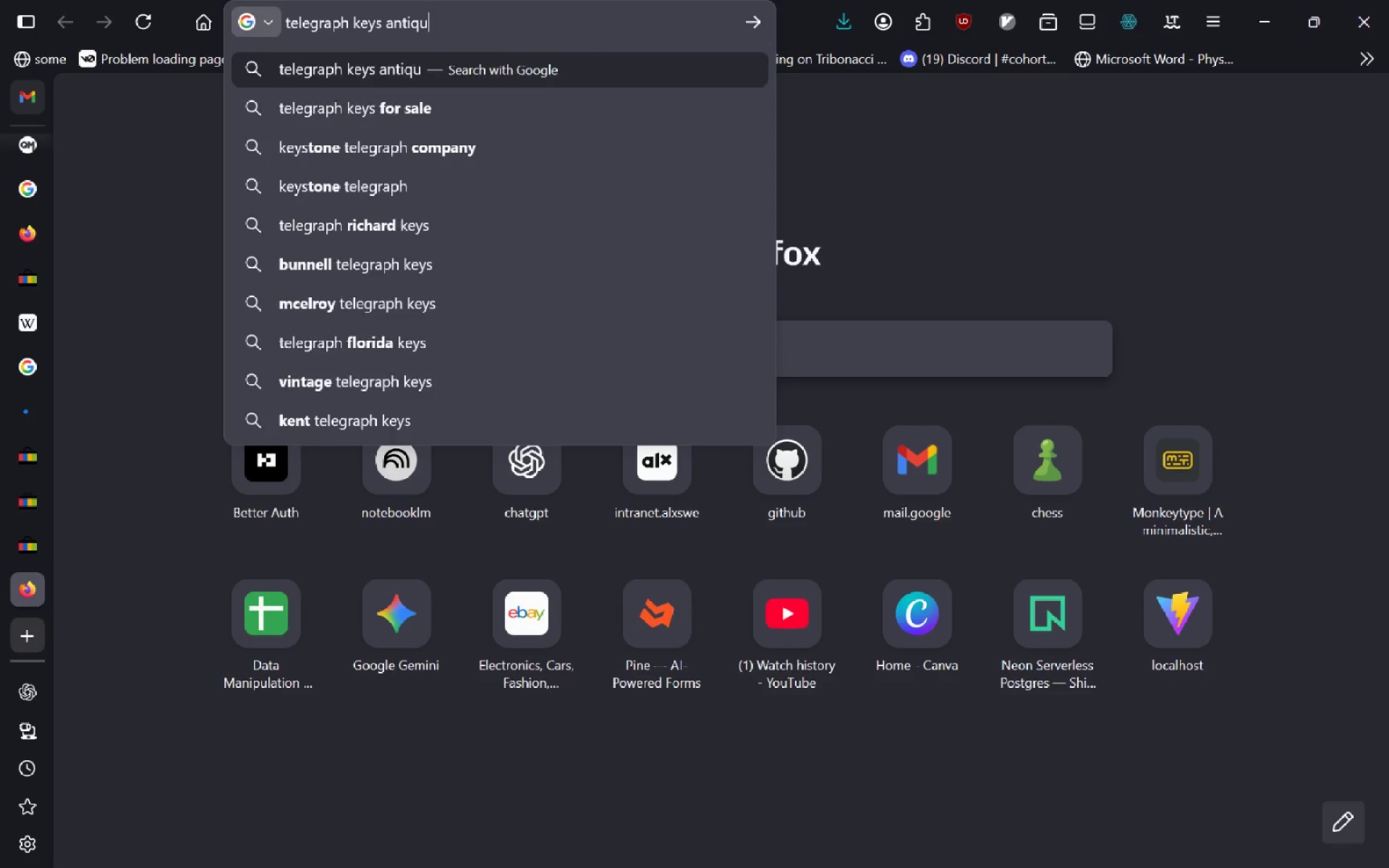 
key(Enter)
 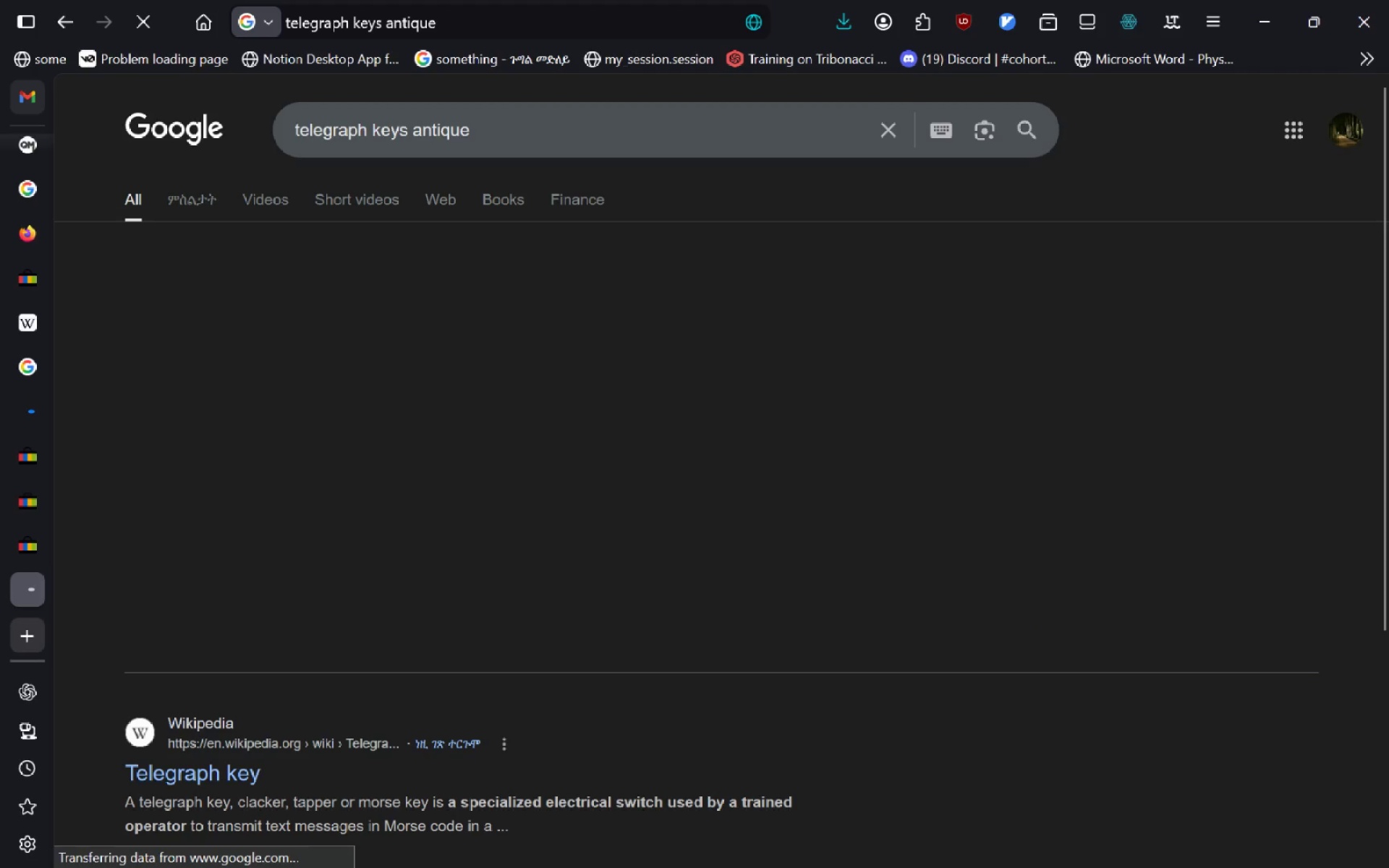 
mouse_move([275, 664])
 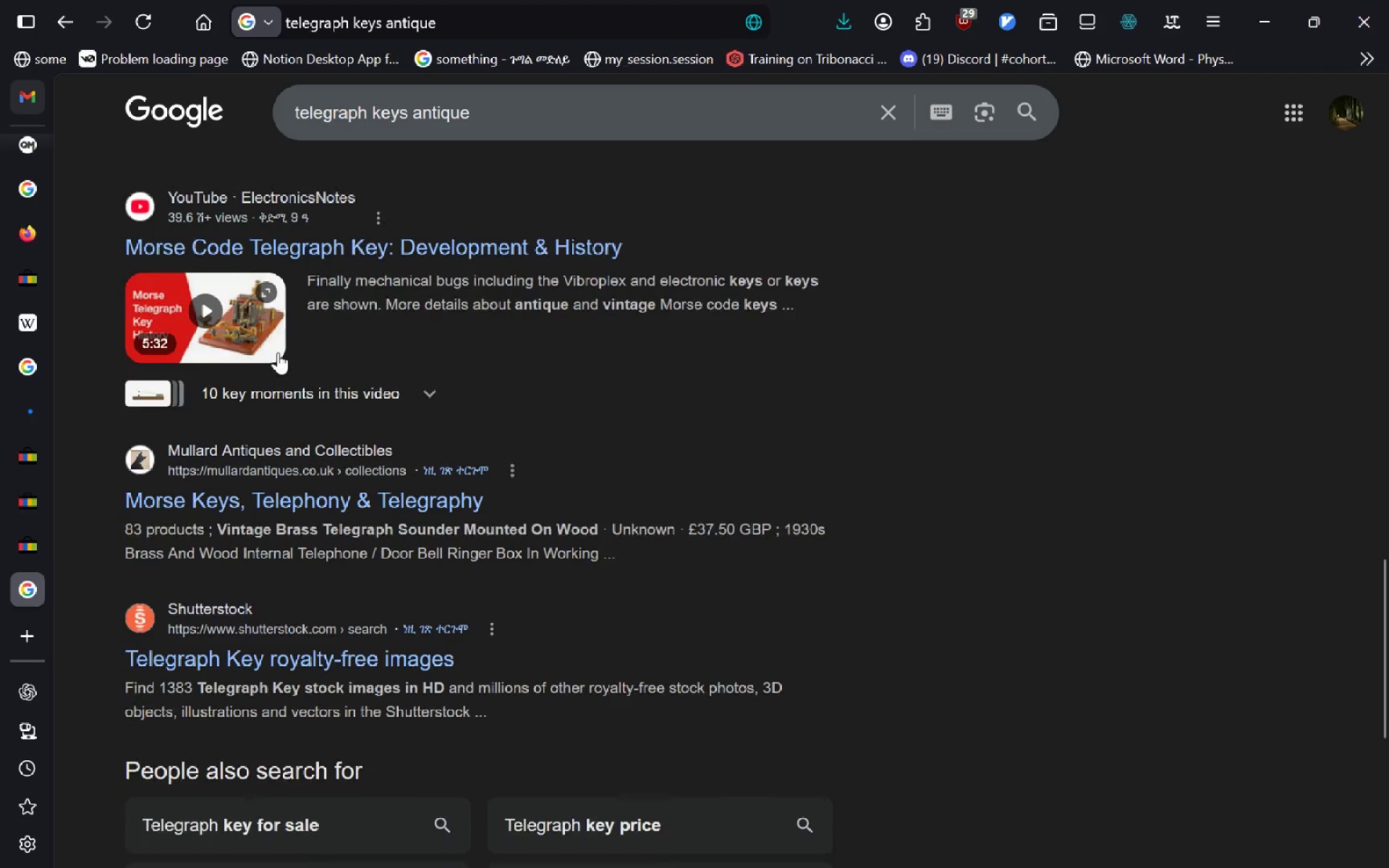 
wait(7.06)
 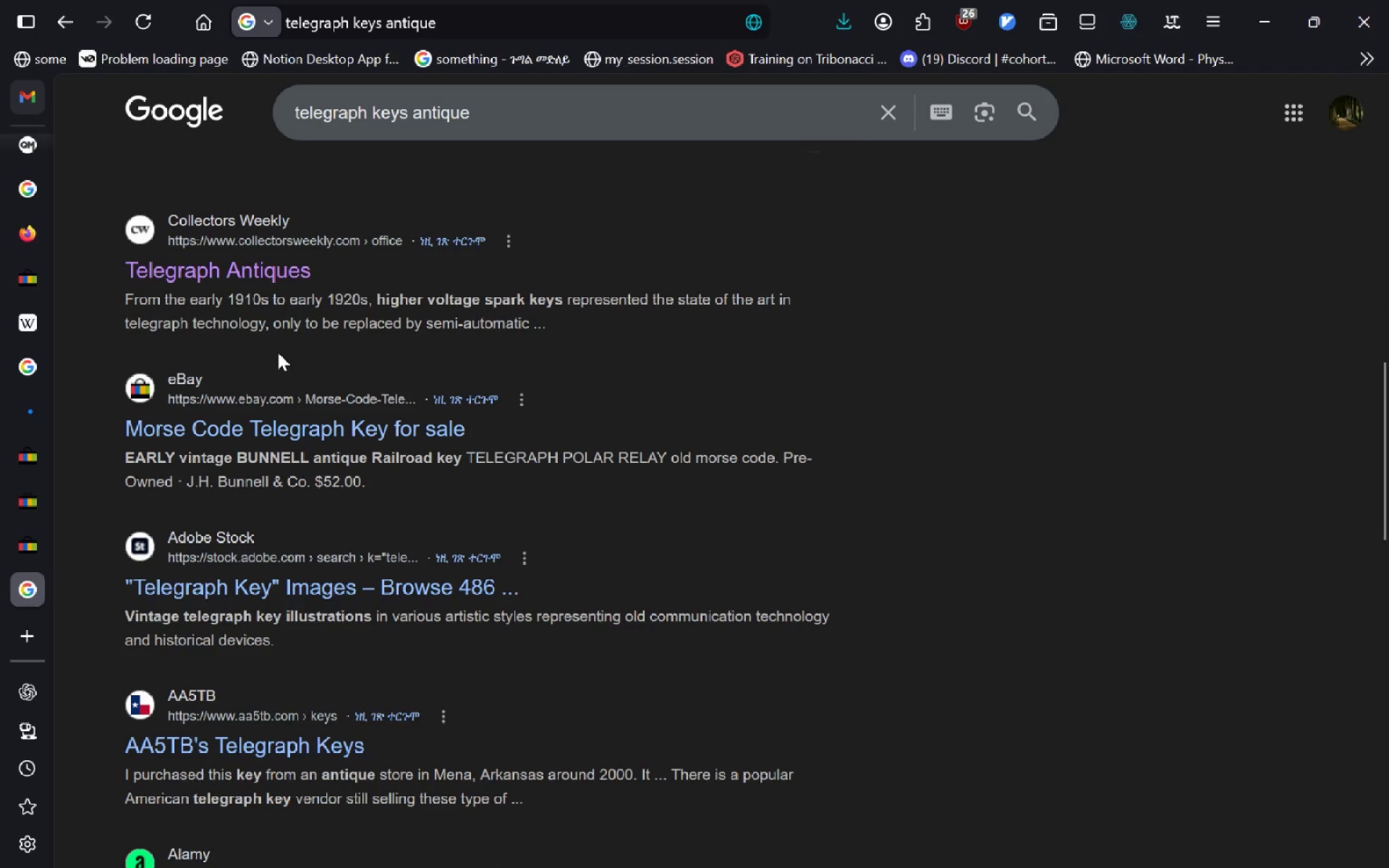 
left_click([316, 502])
 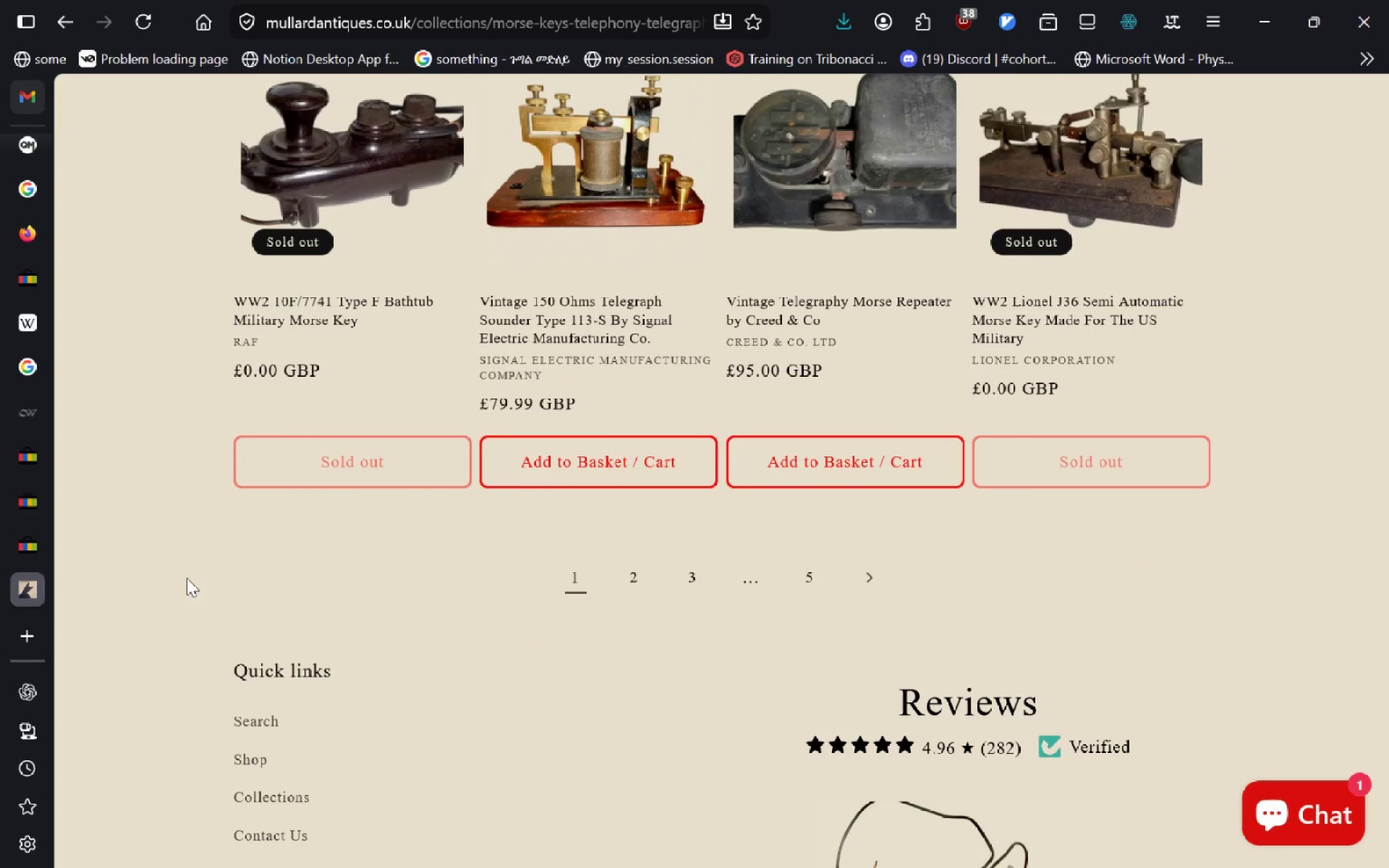 
wait(29.86)
 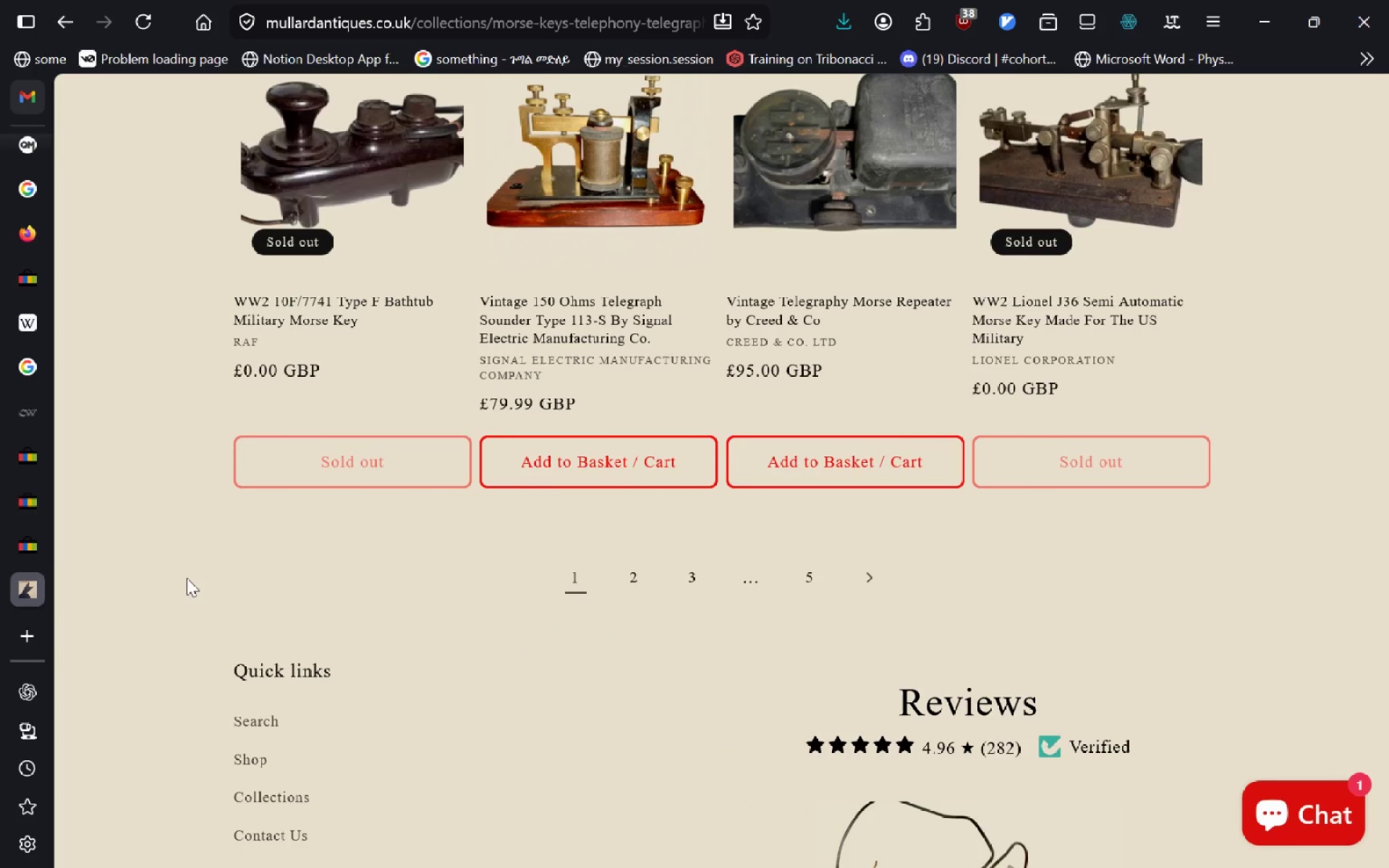 
left_click([1059, 273])
 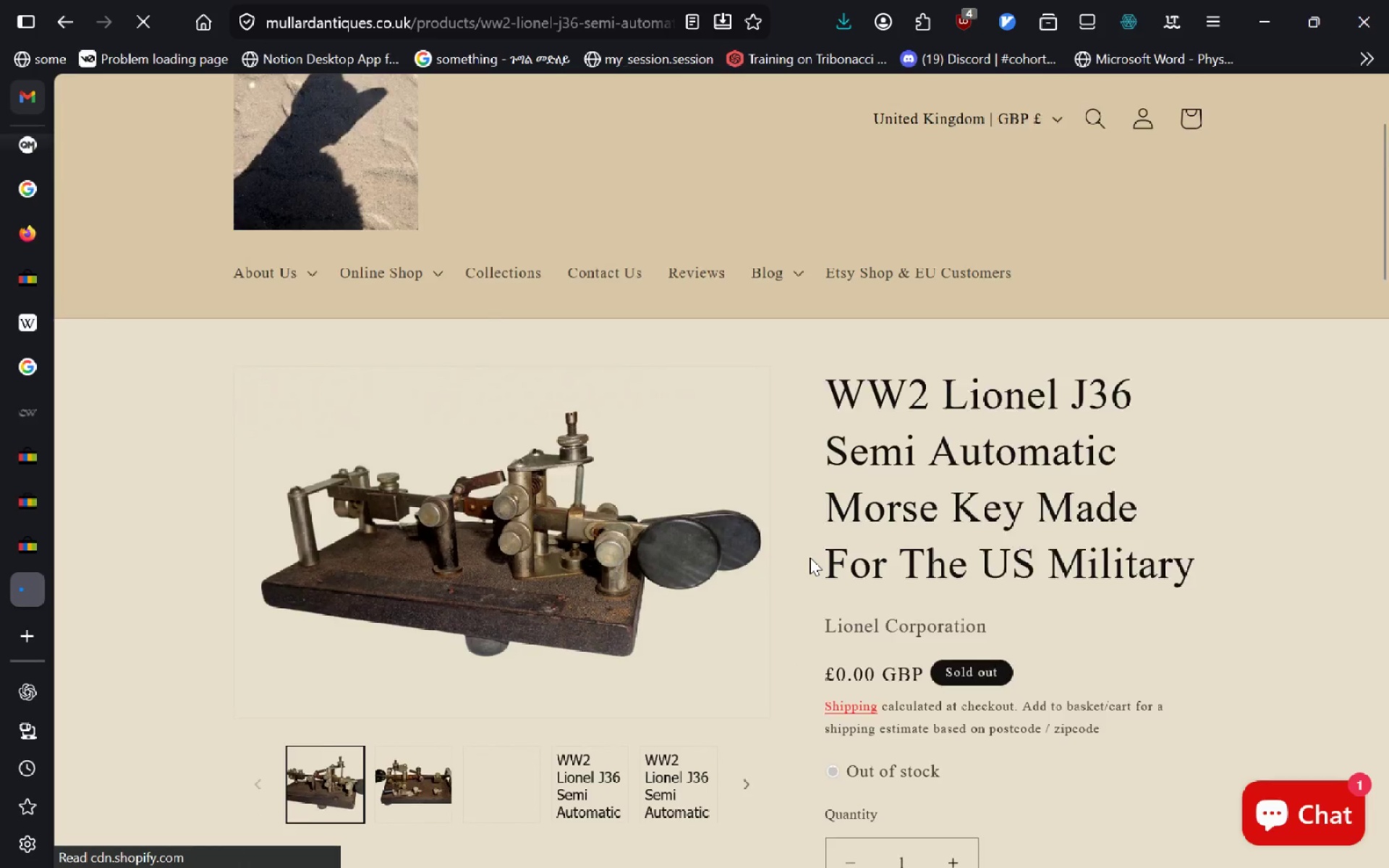 
wait(8.36)
 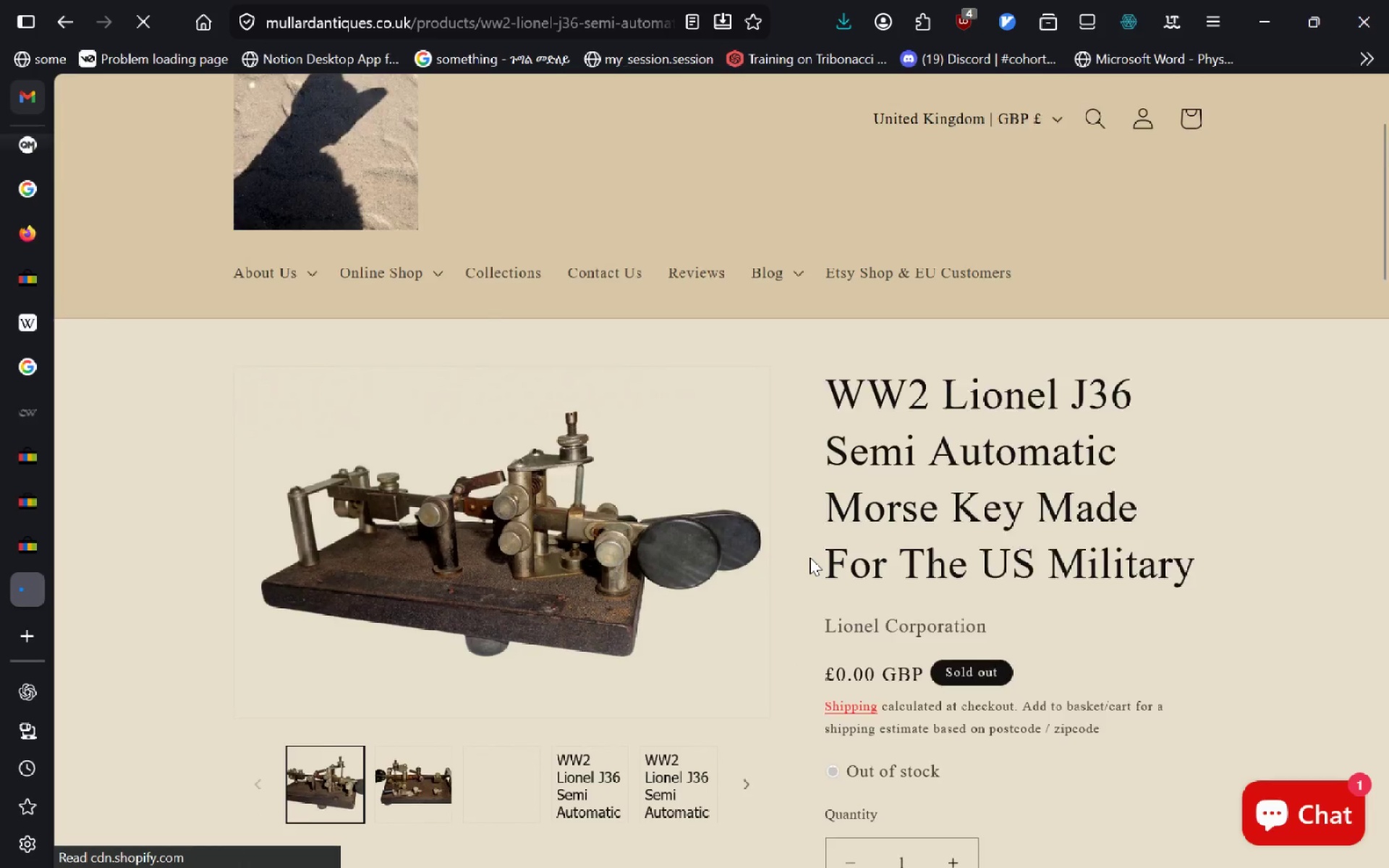 
left_click([407, 532])
 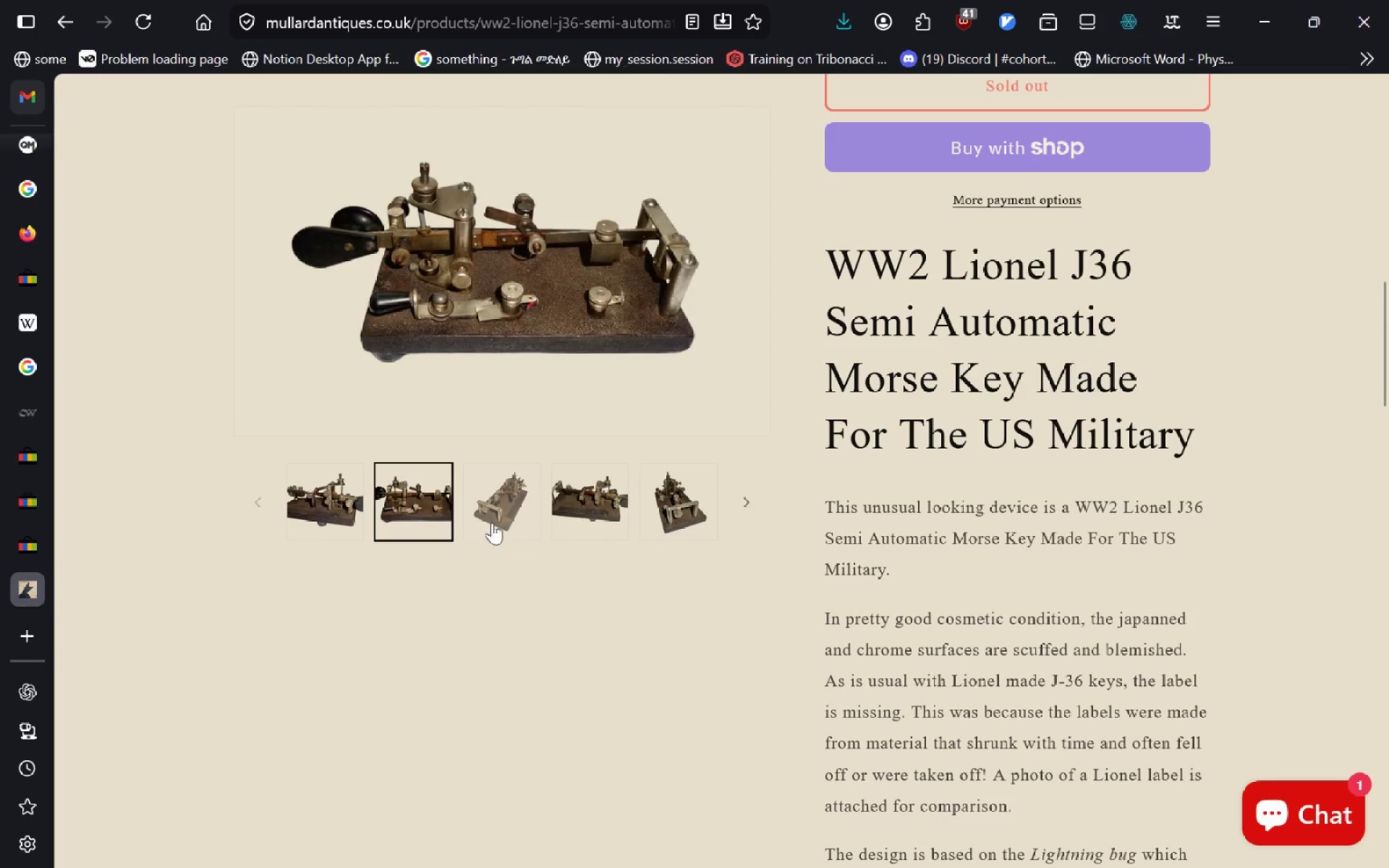 
left_click([492, 522])
 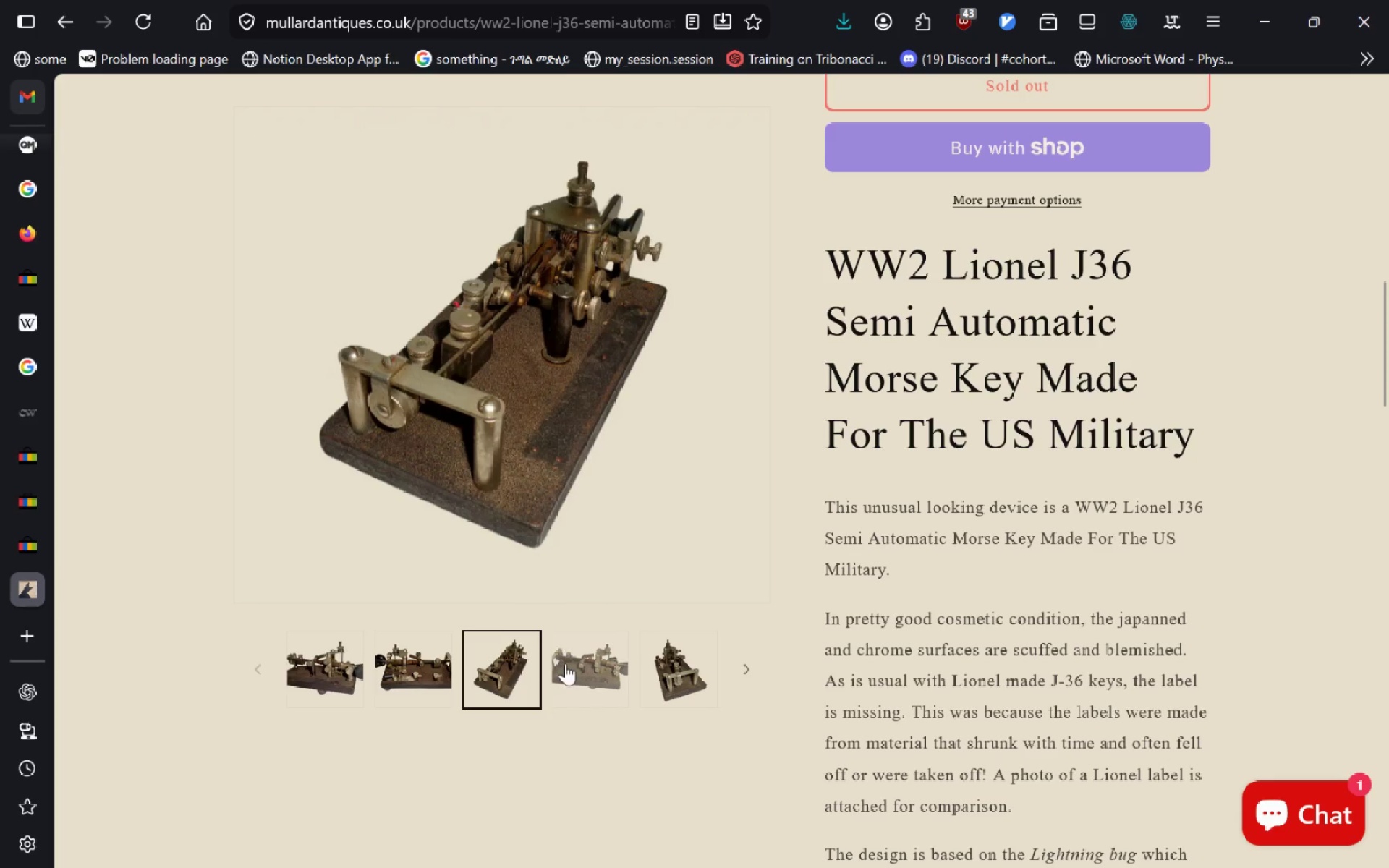 
left_click([564, 668])
 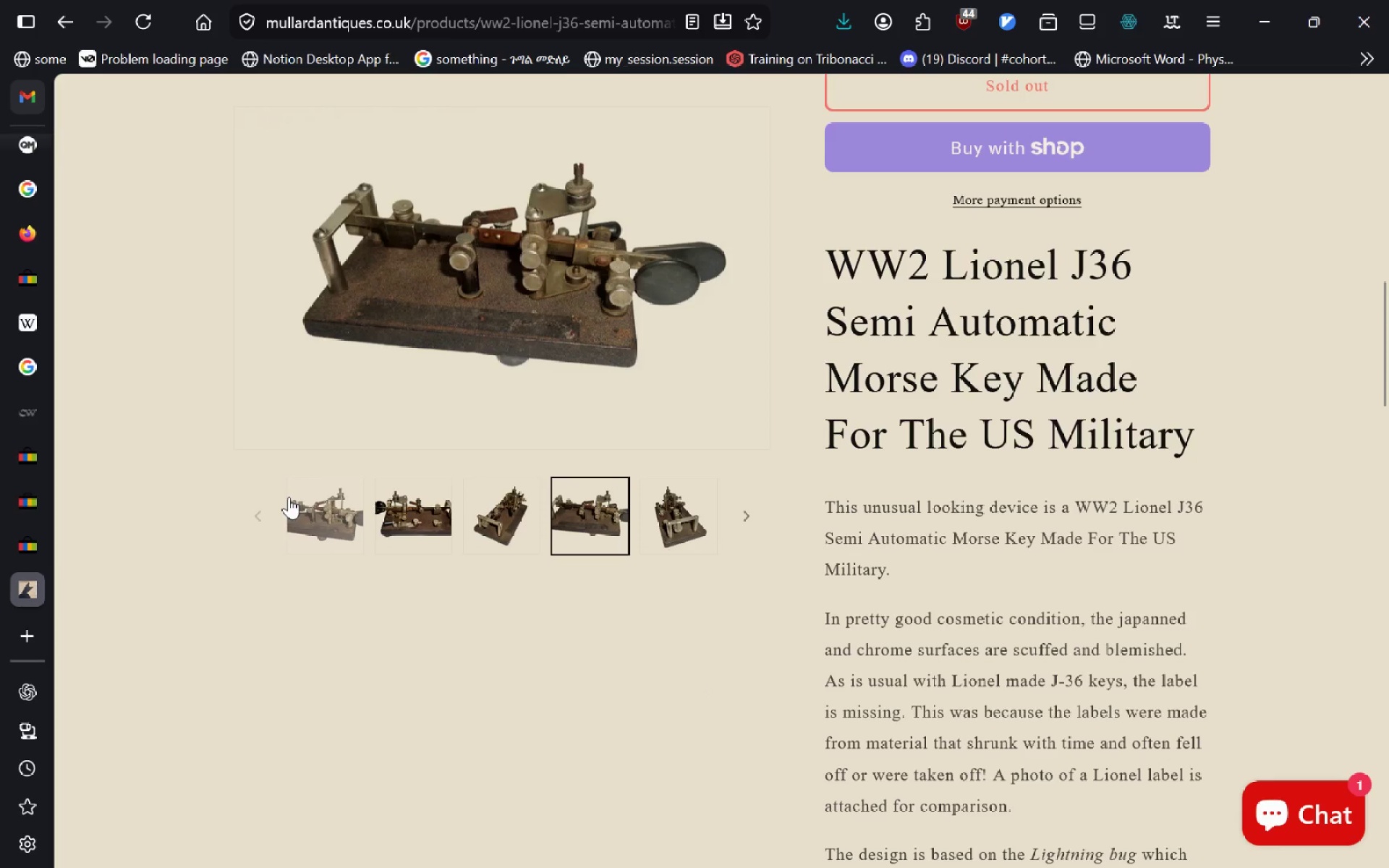 
left_click([300, 508])
 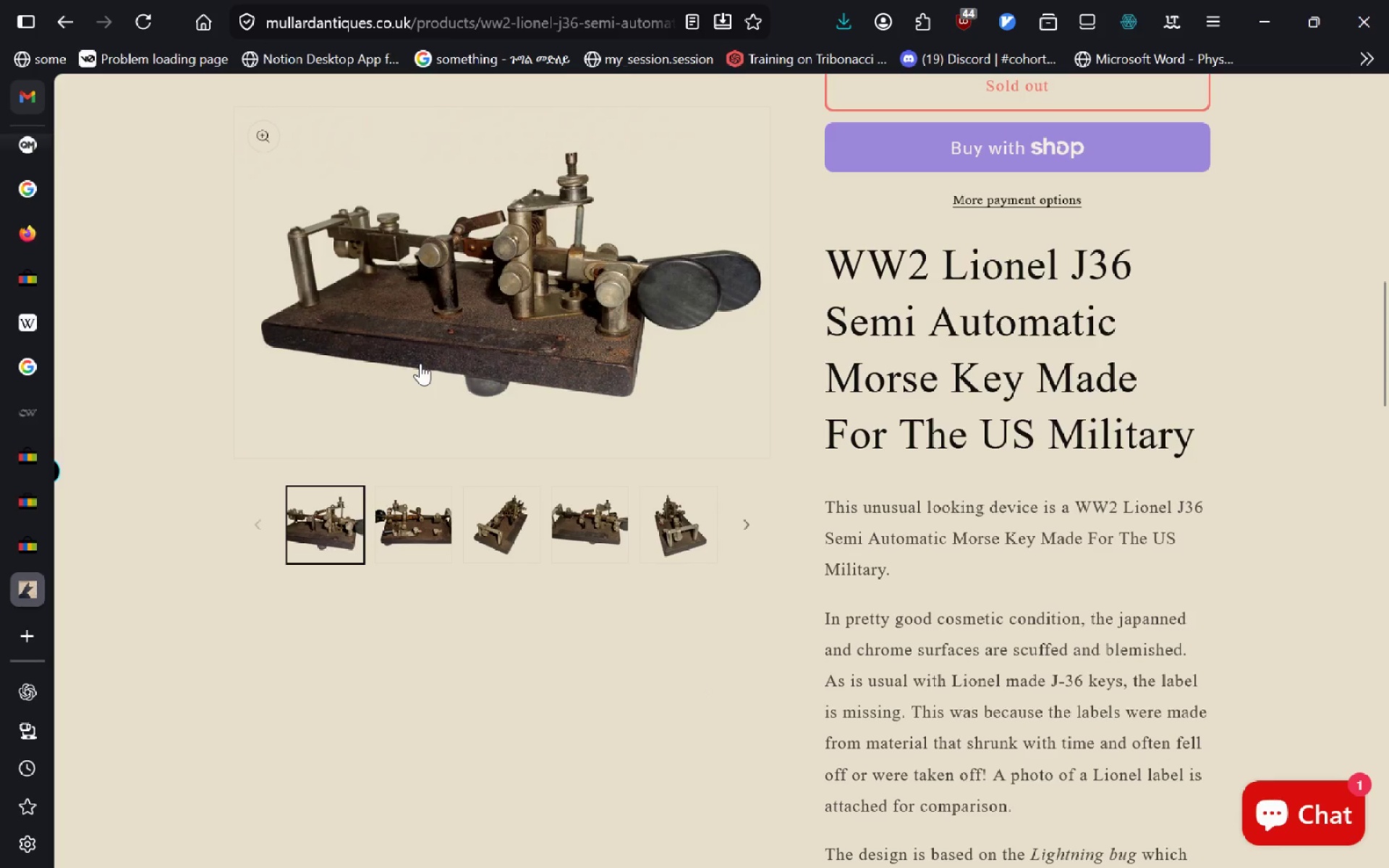 
left_click([420, 363])
 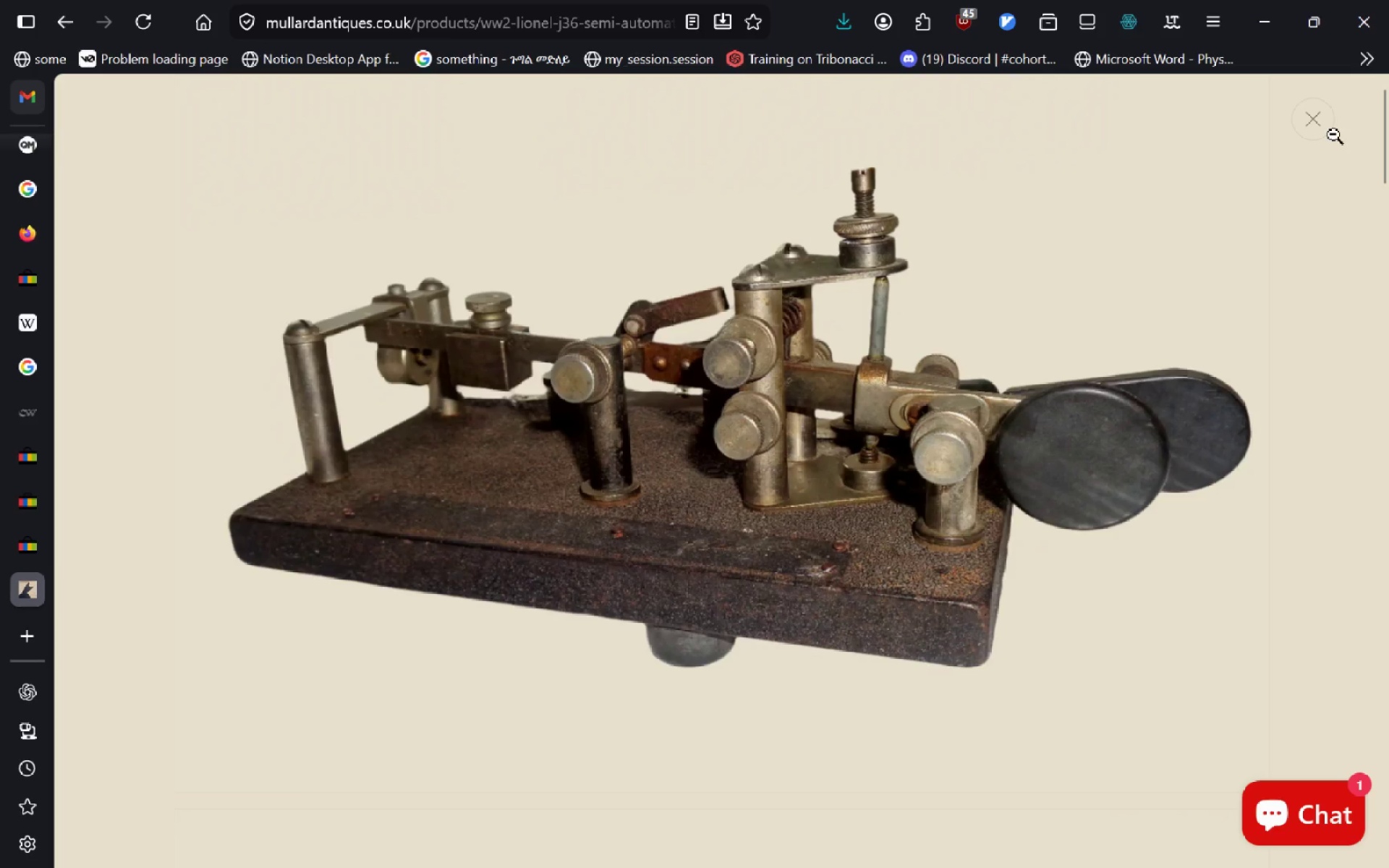 
right_click([803, 265])
 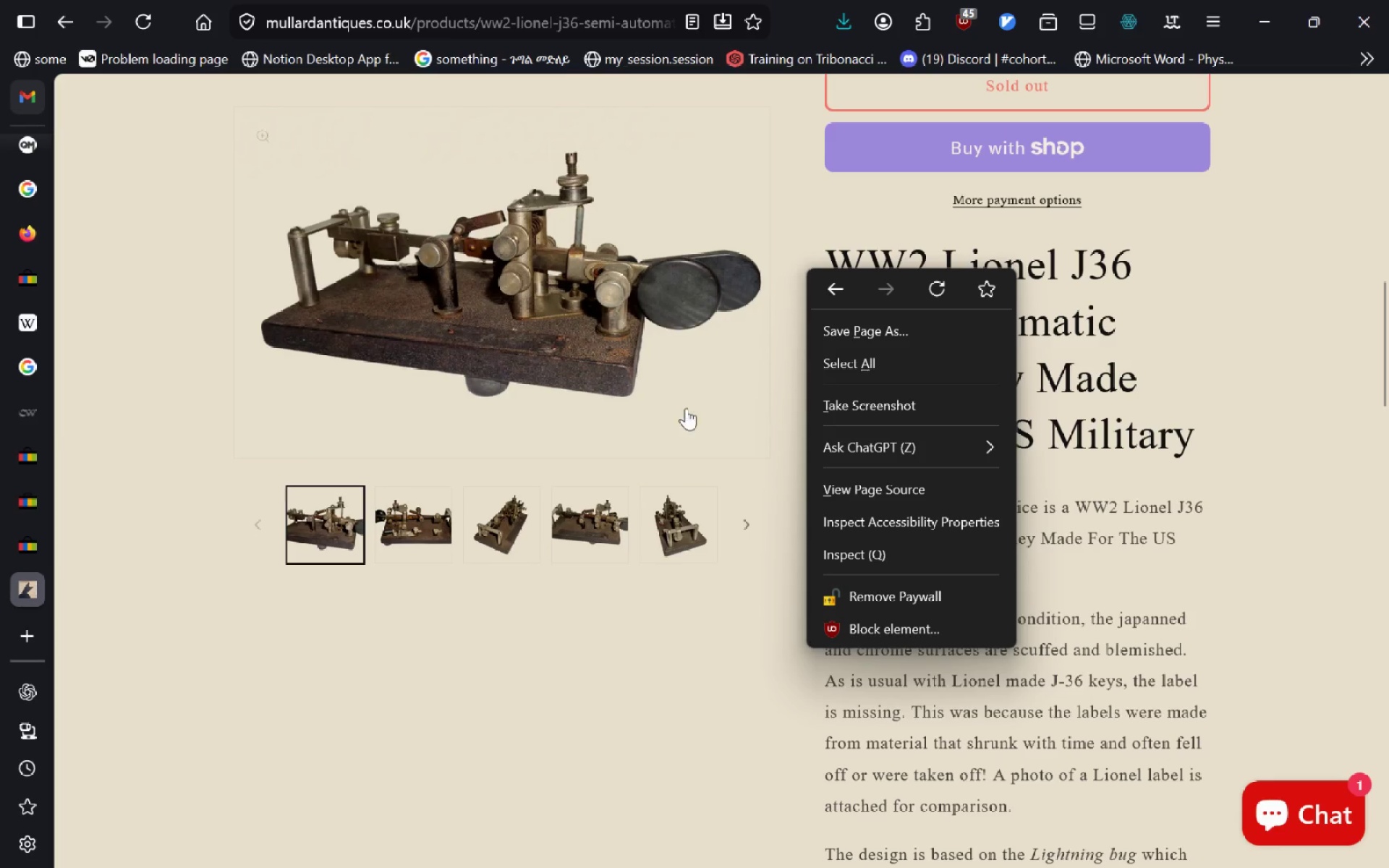 
right_click([492, 284])
 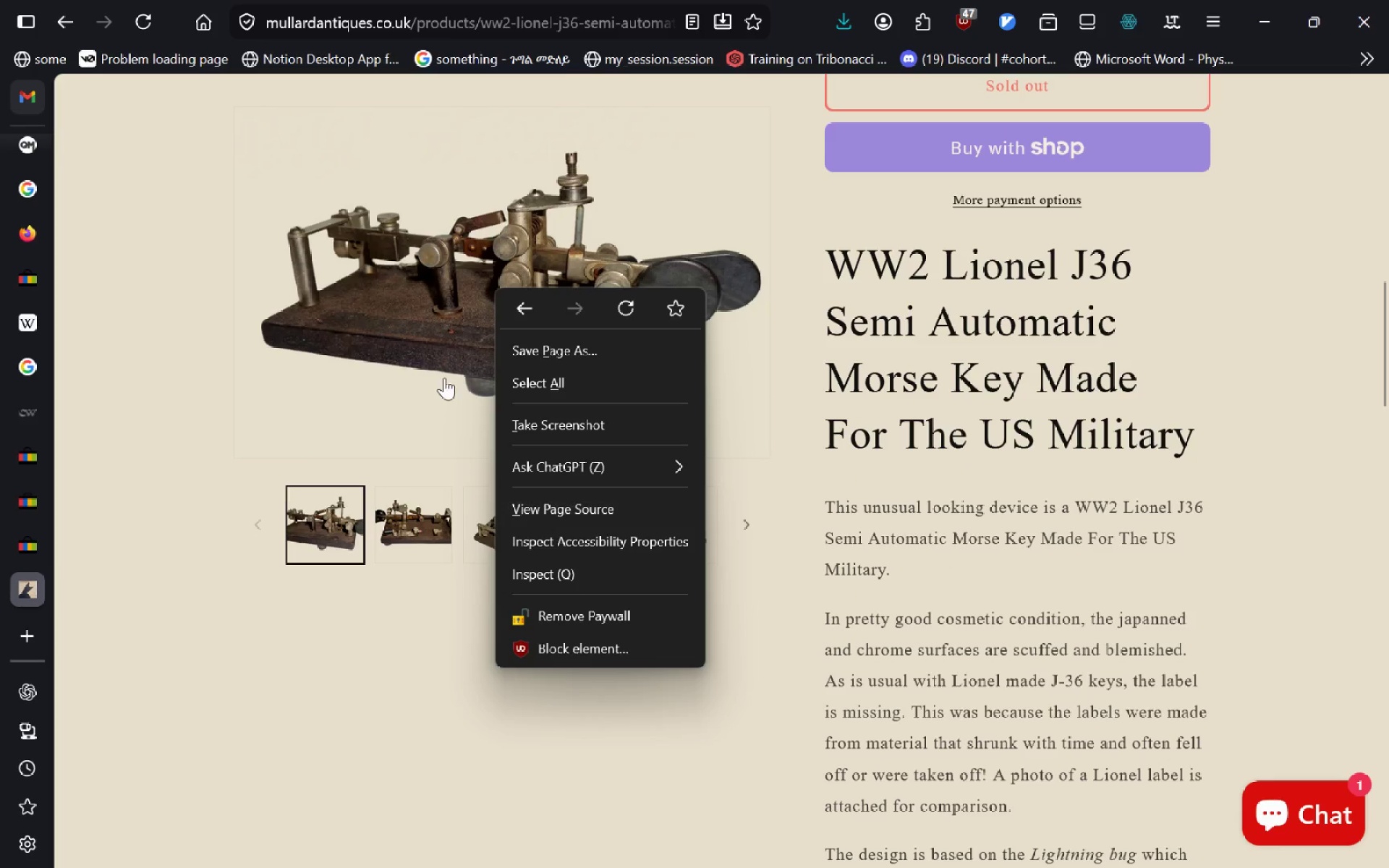 
right_click([439, 359])
 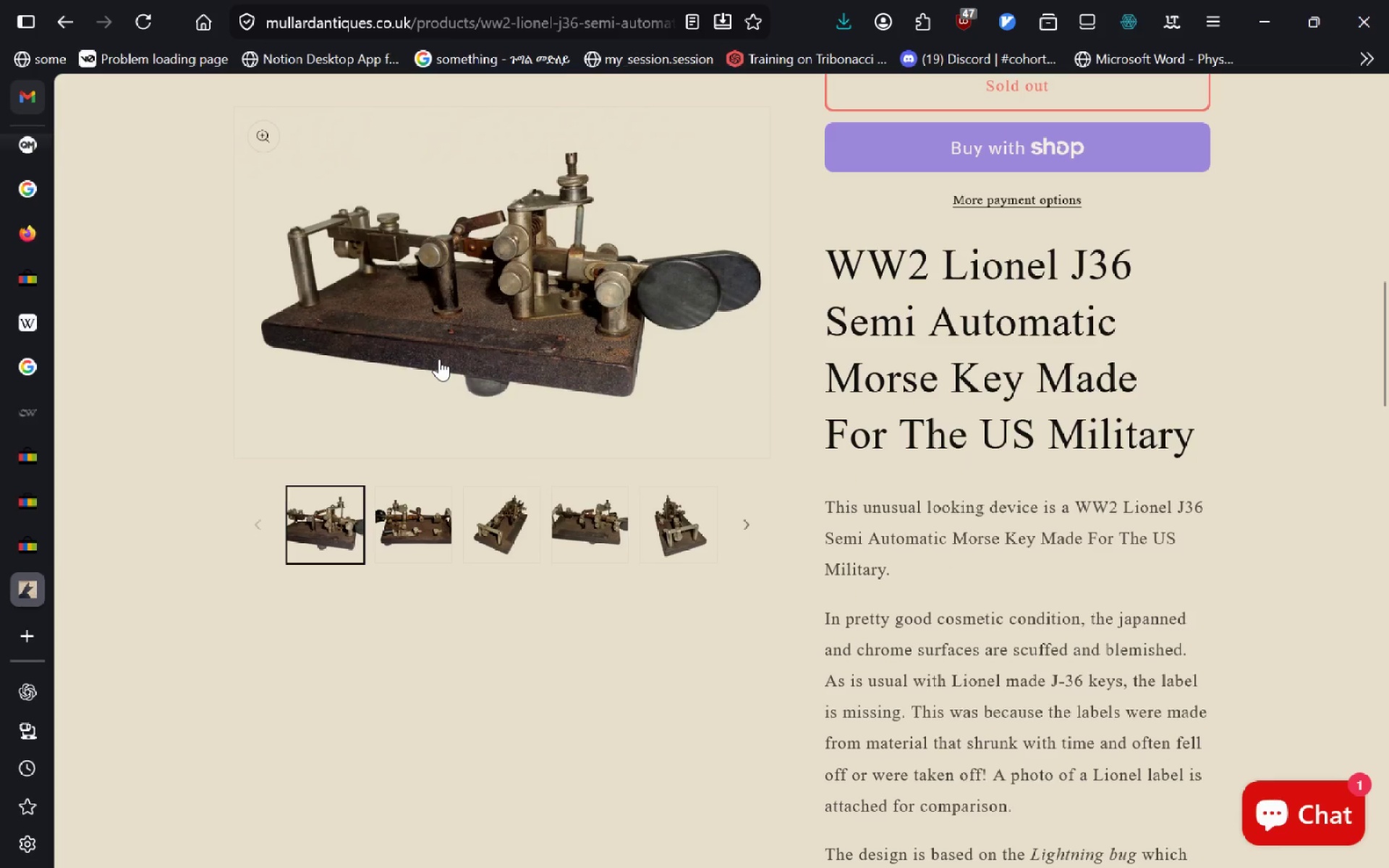 
double_click([439, 359])
 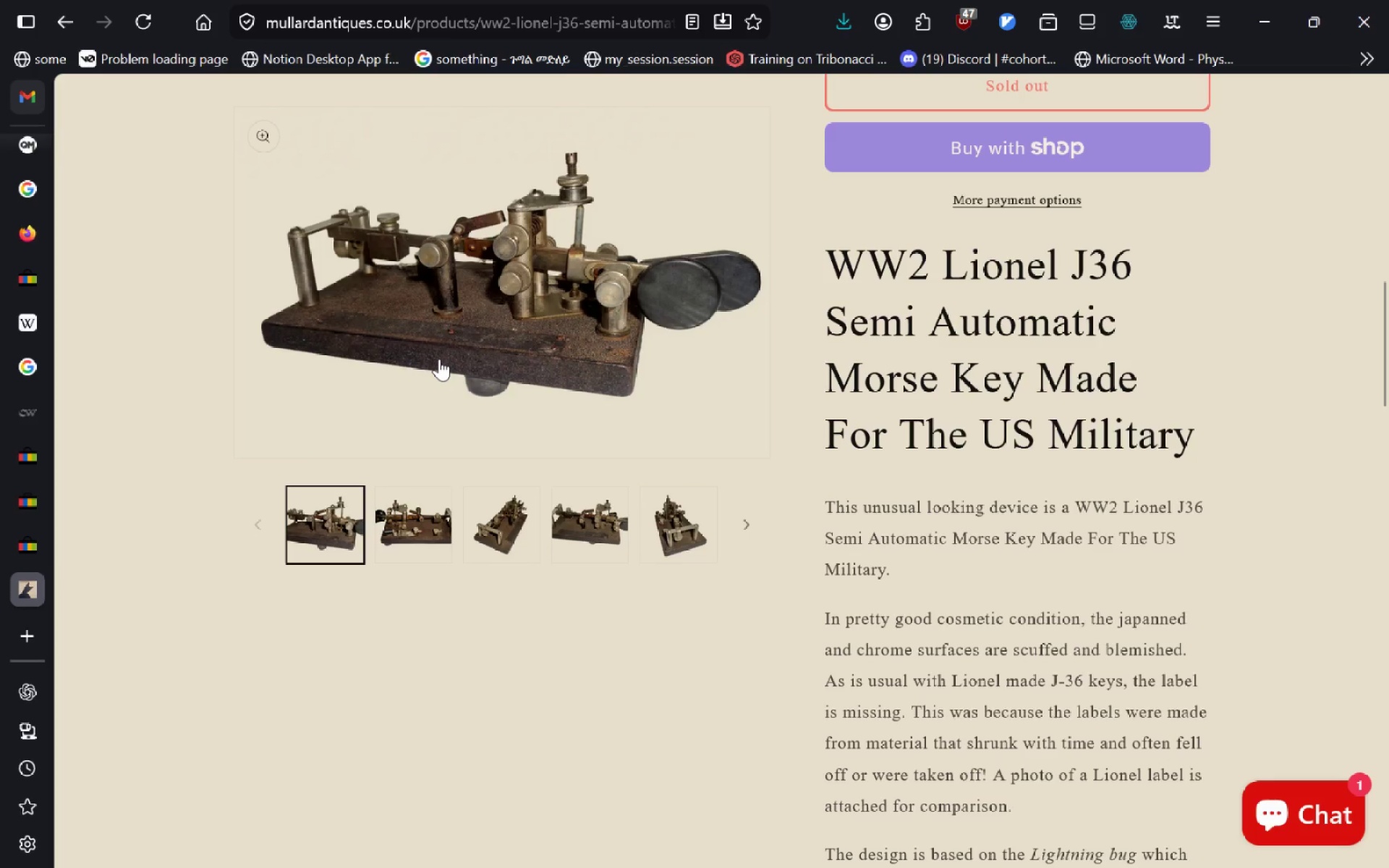 
left_click([439, 359])
 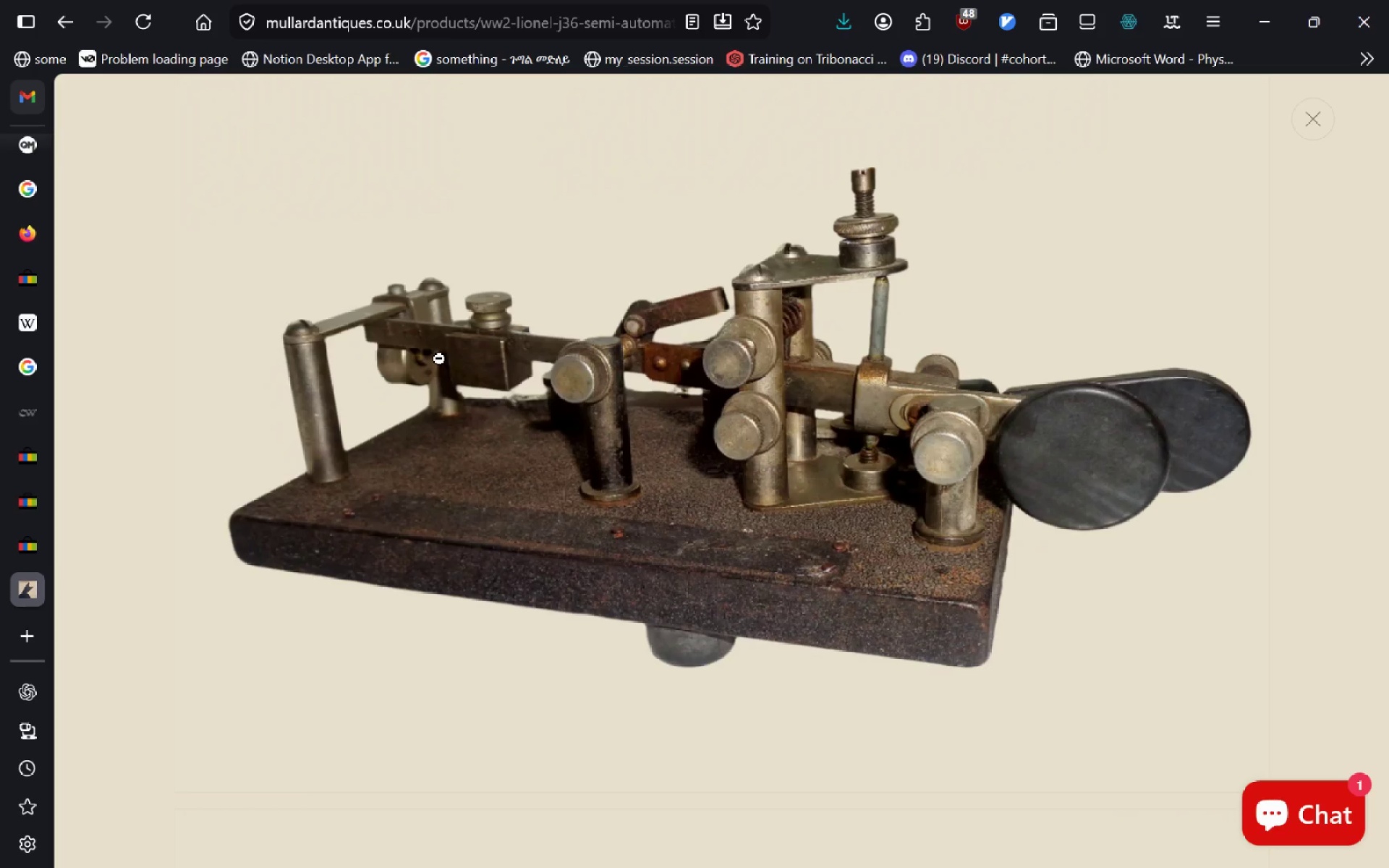 
right_click([439, 359])
 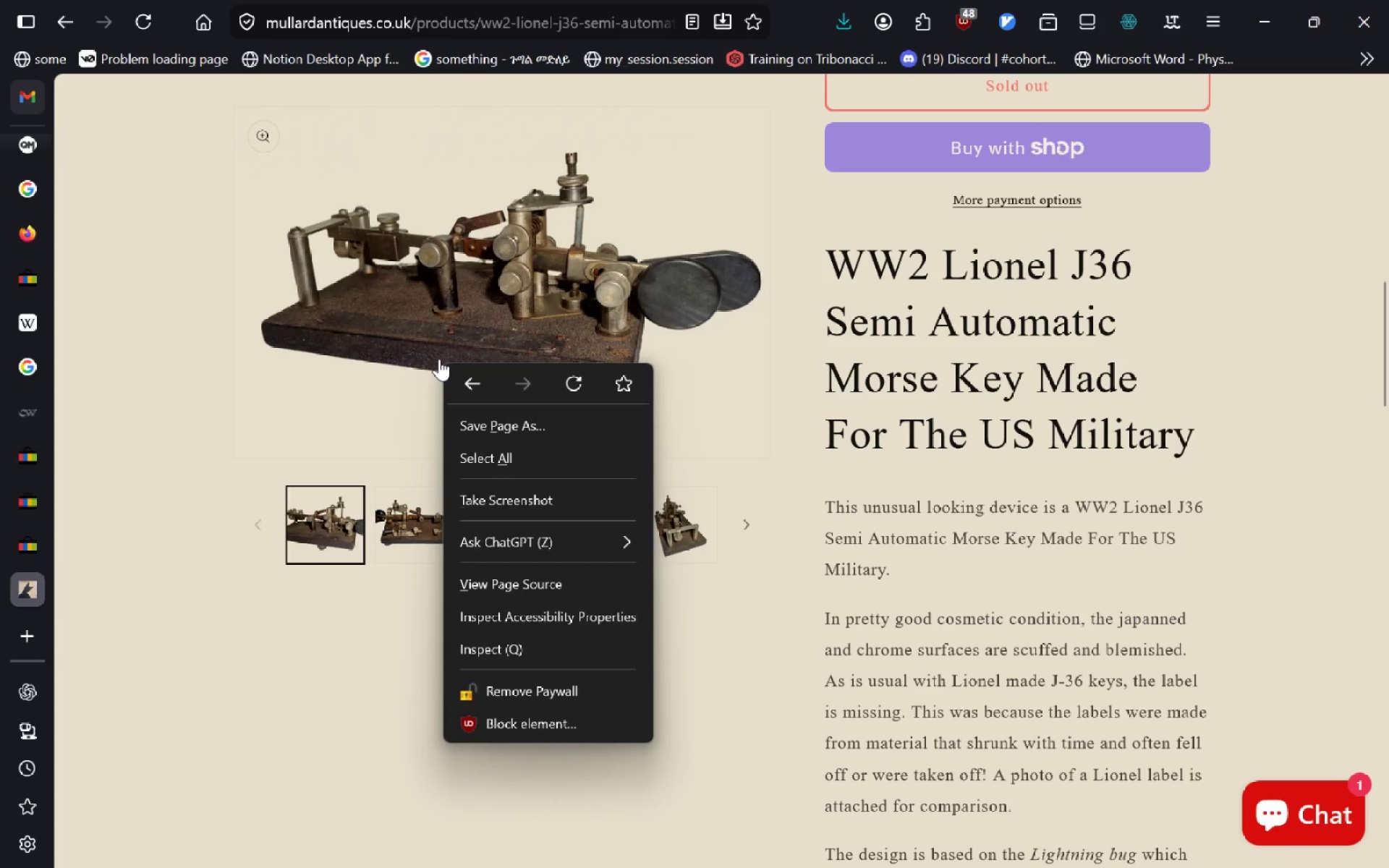 
left_click([439, 359])
 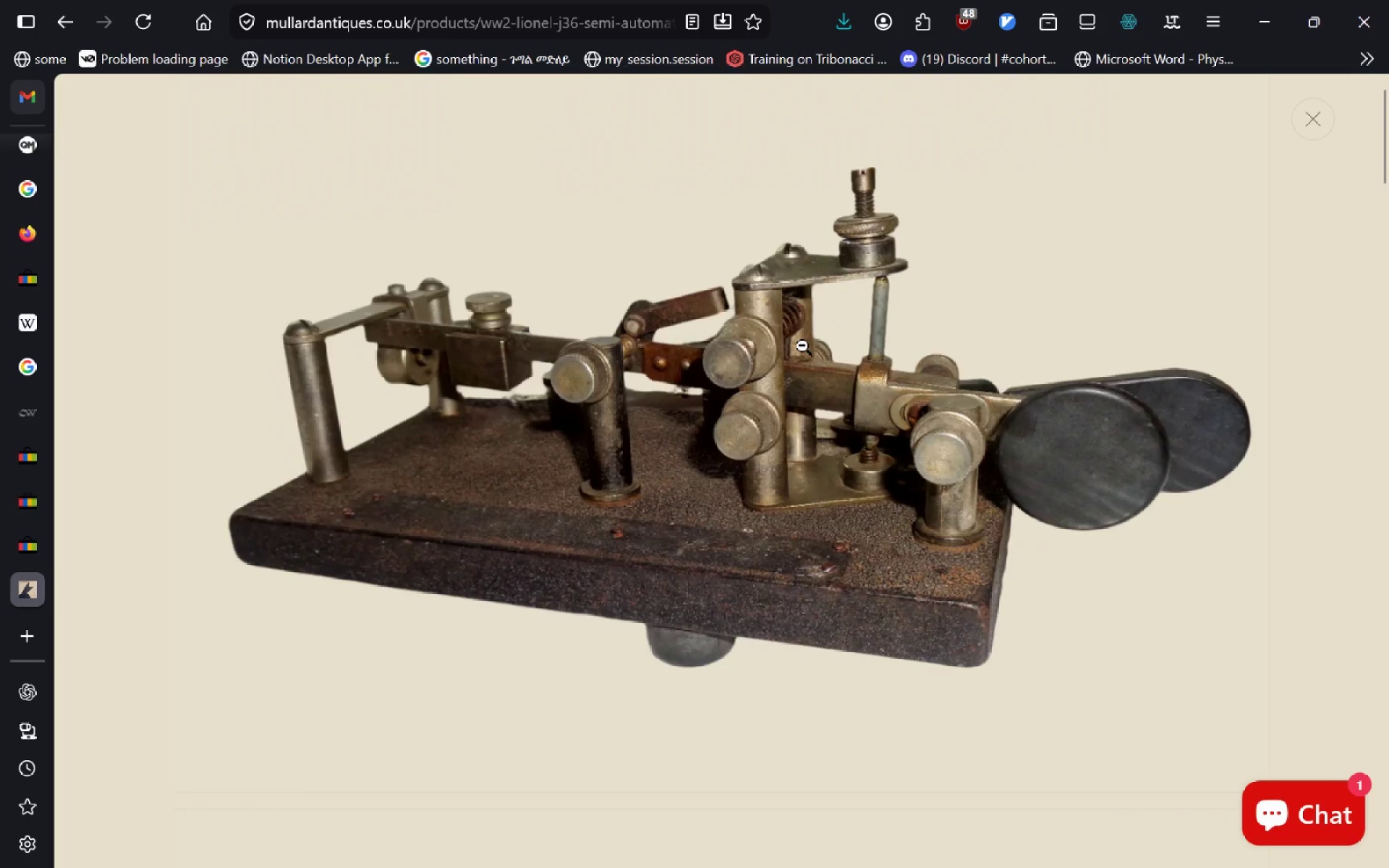 
right_click([802, 346])
 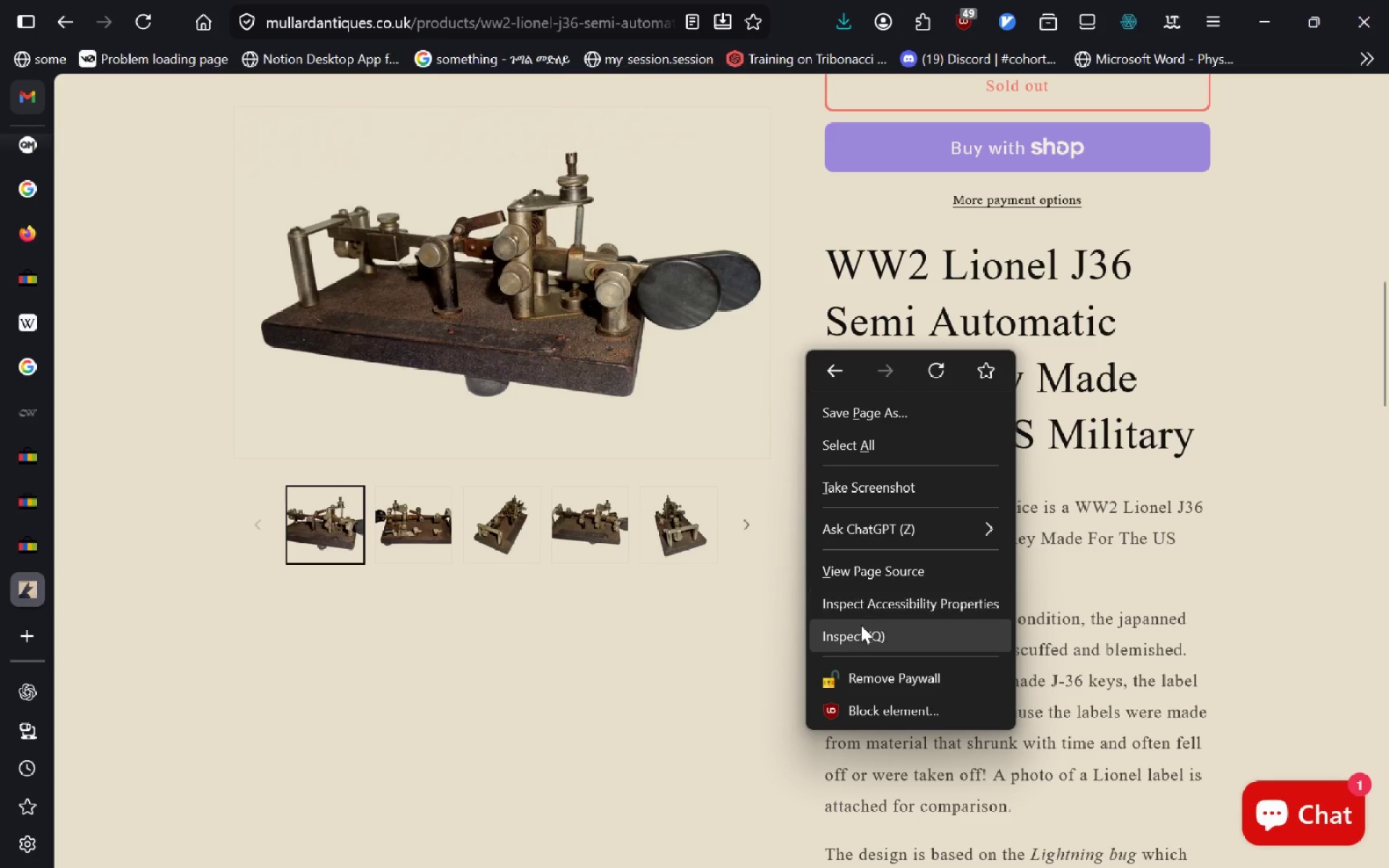 
left_click([858, 637])
 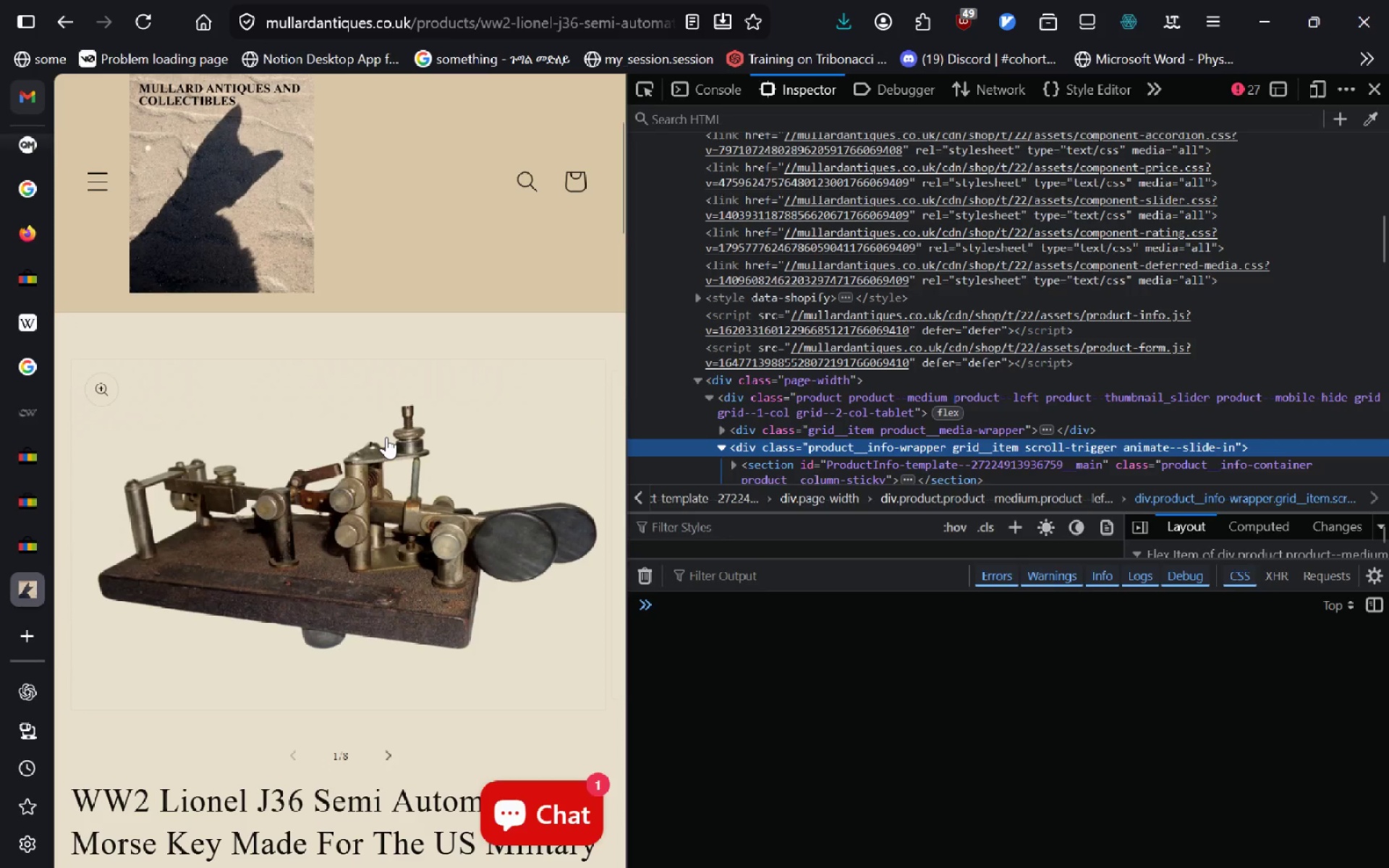 
left_click([653, 88])
 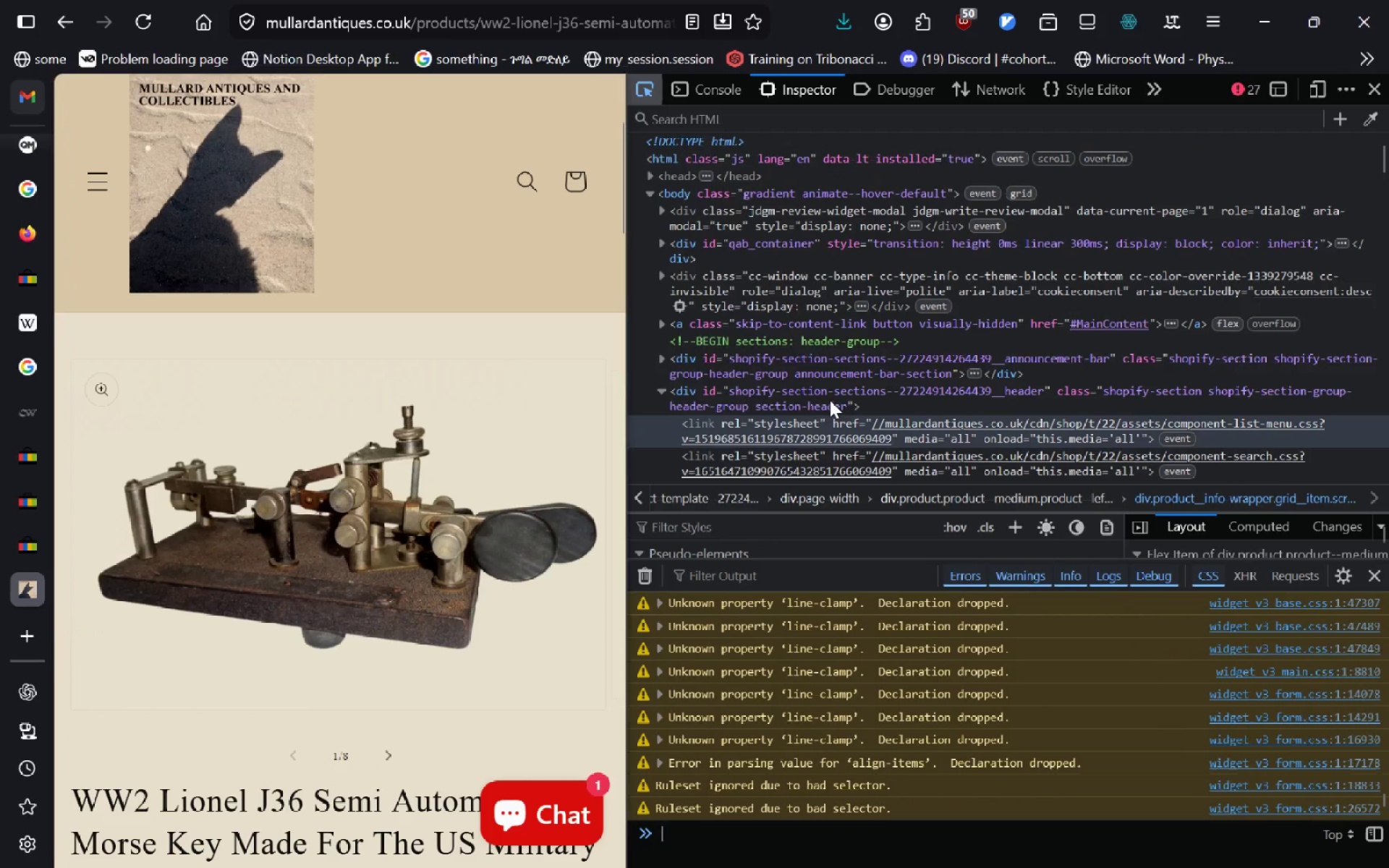 
wait(5.36)
 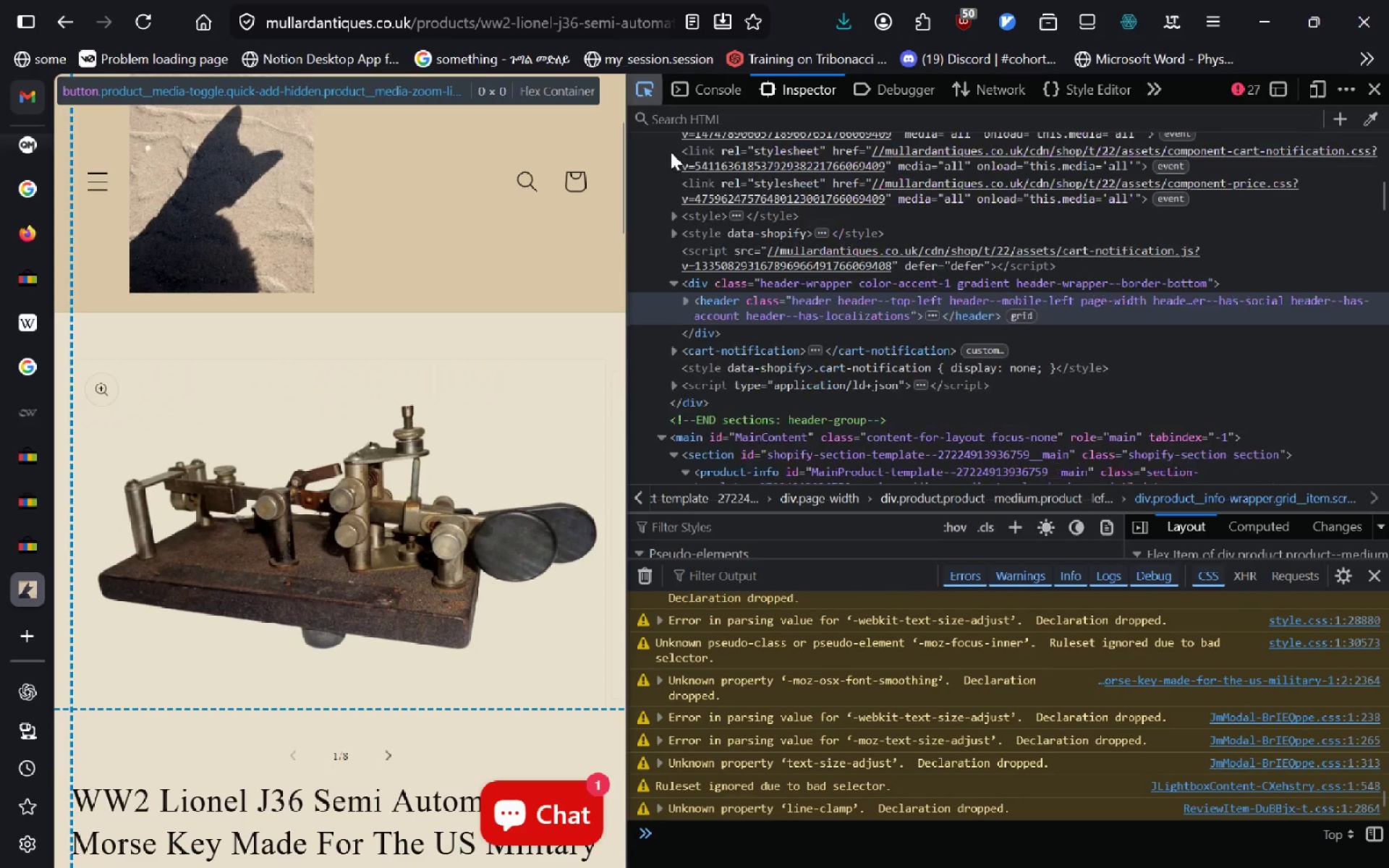 
key(Control+F)
 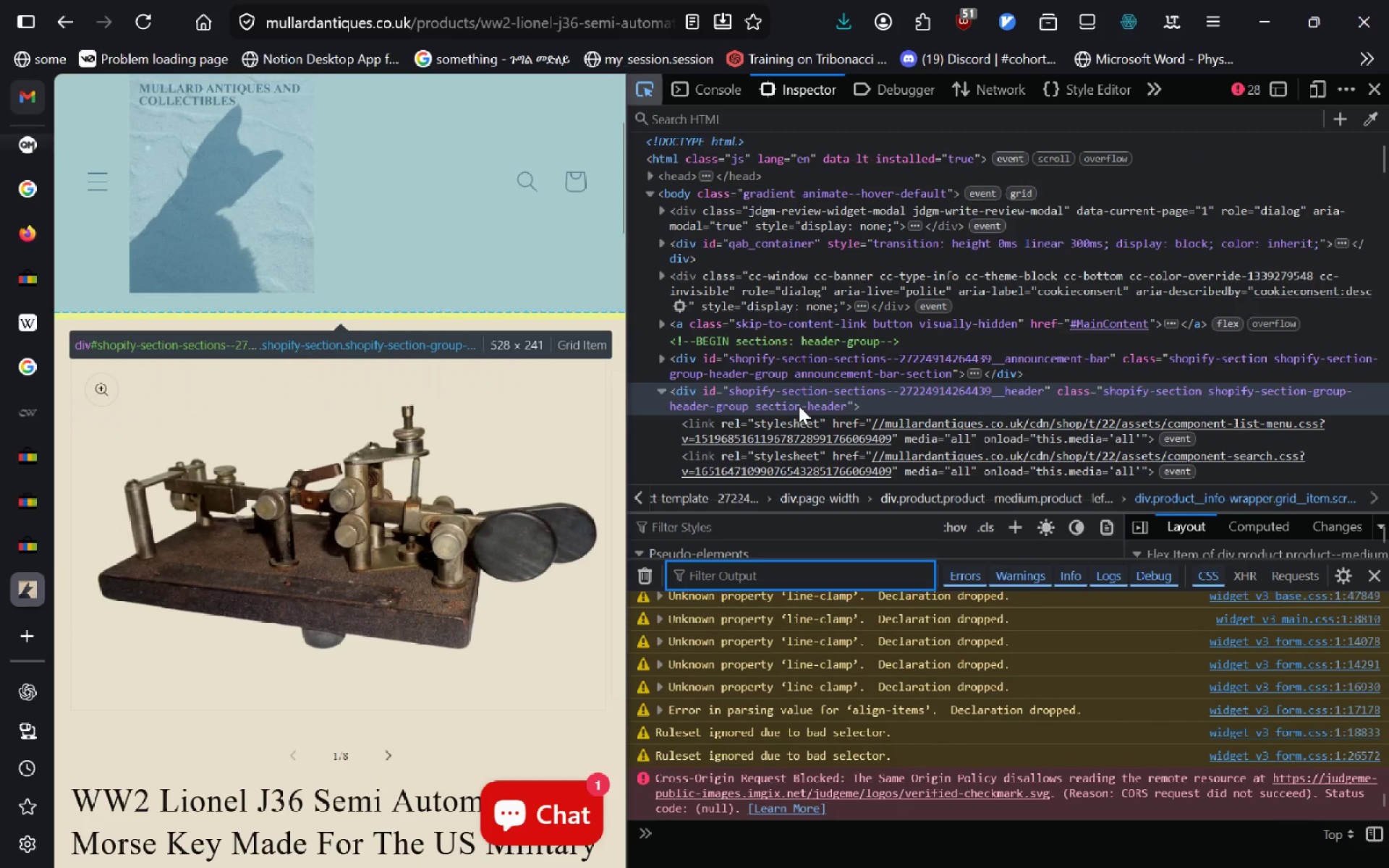 
type(image)
key(Backspace)
key(Backspace)
key(Backspace)
type(g)
 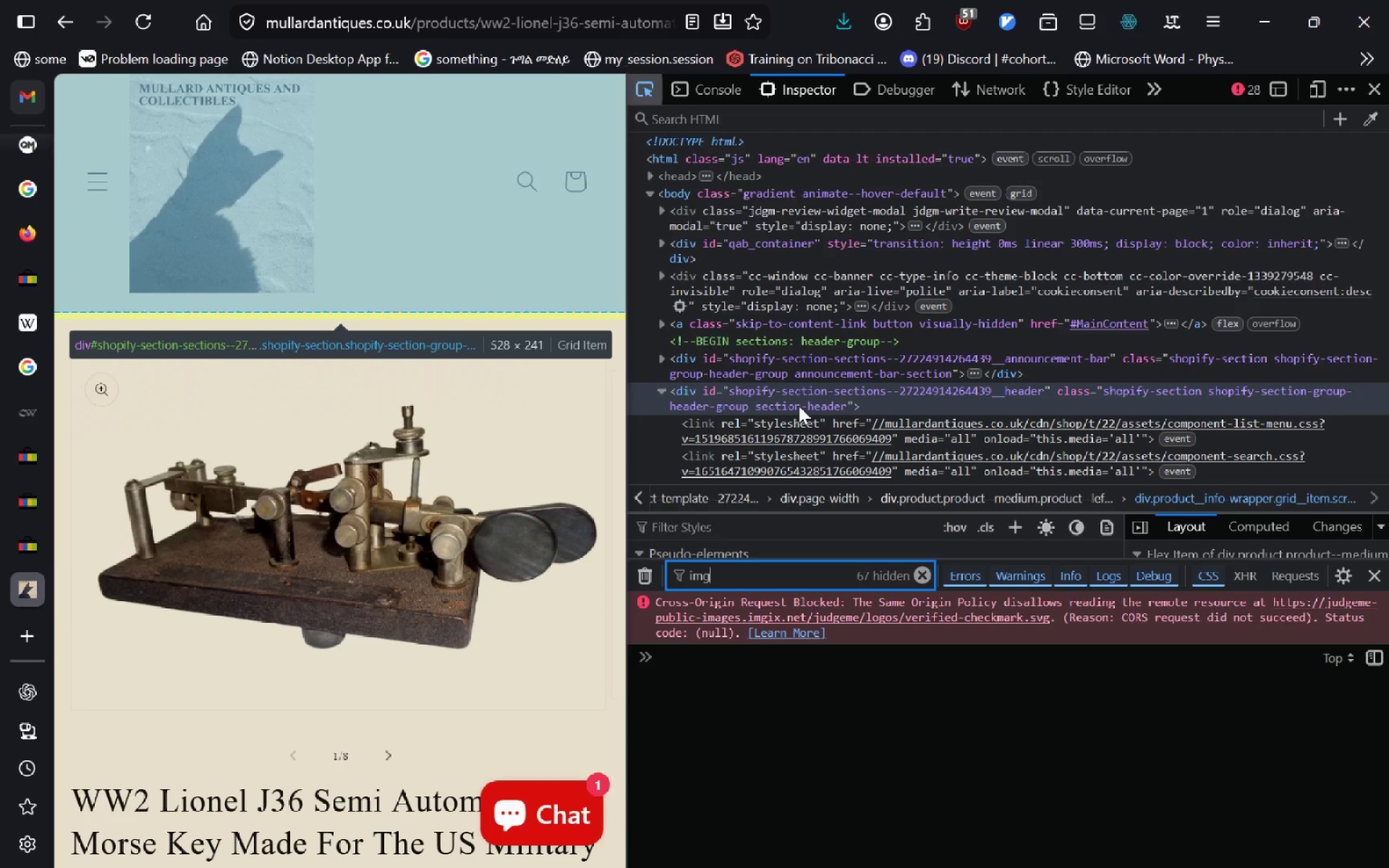 
key(Enter)
 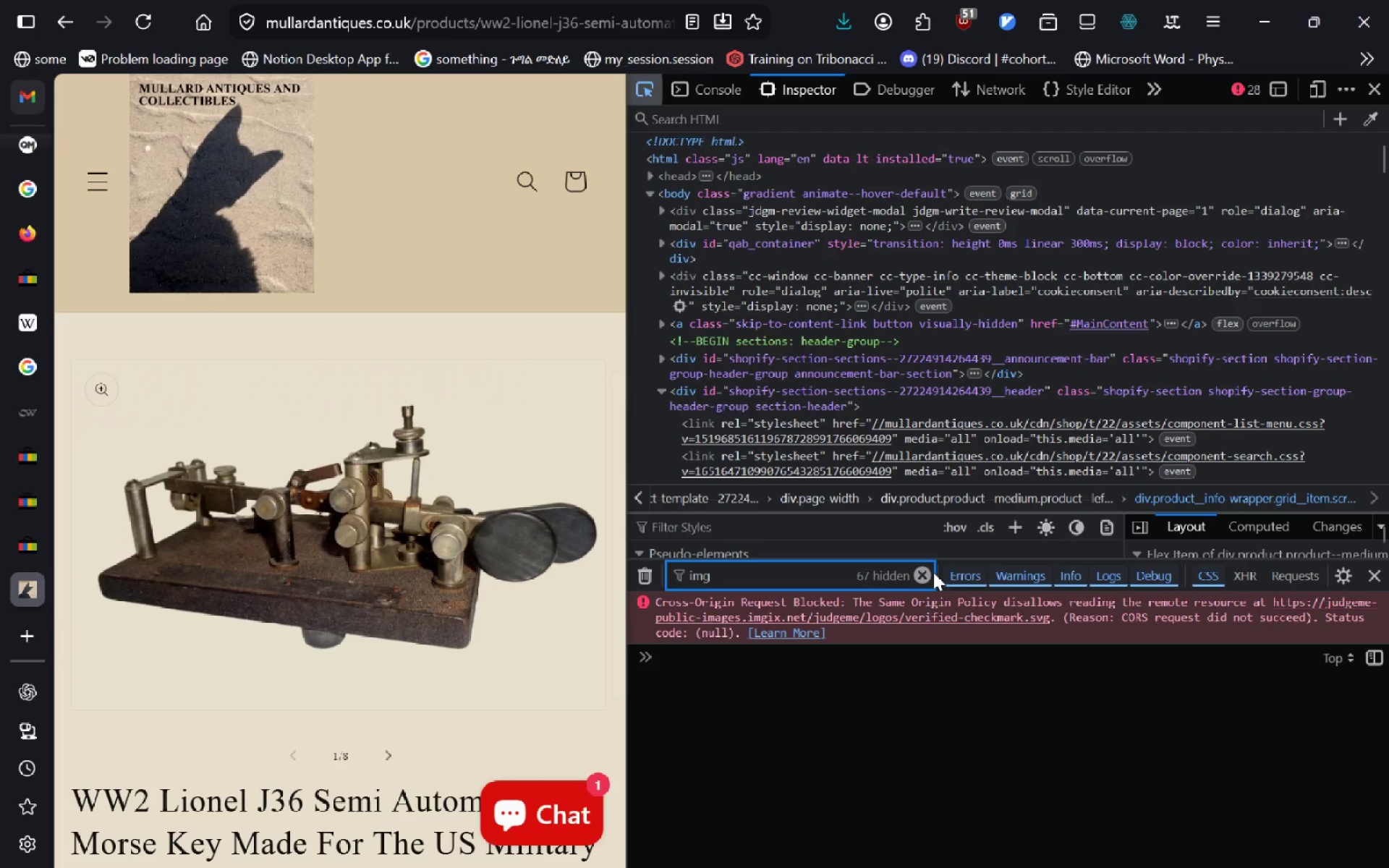 
left_click([927, 574])
 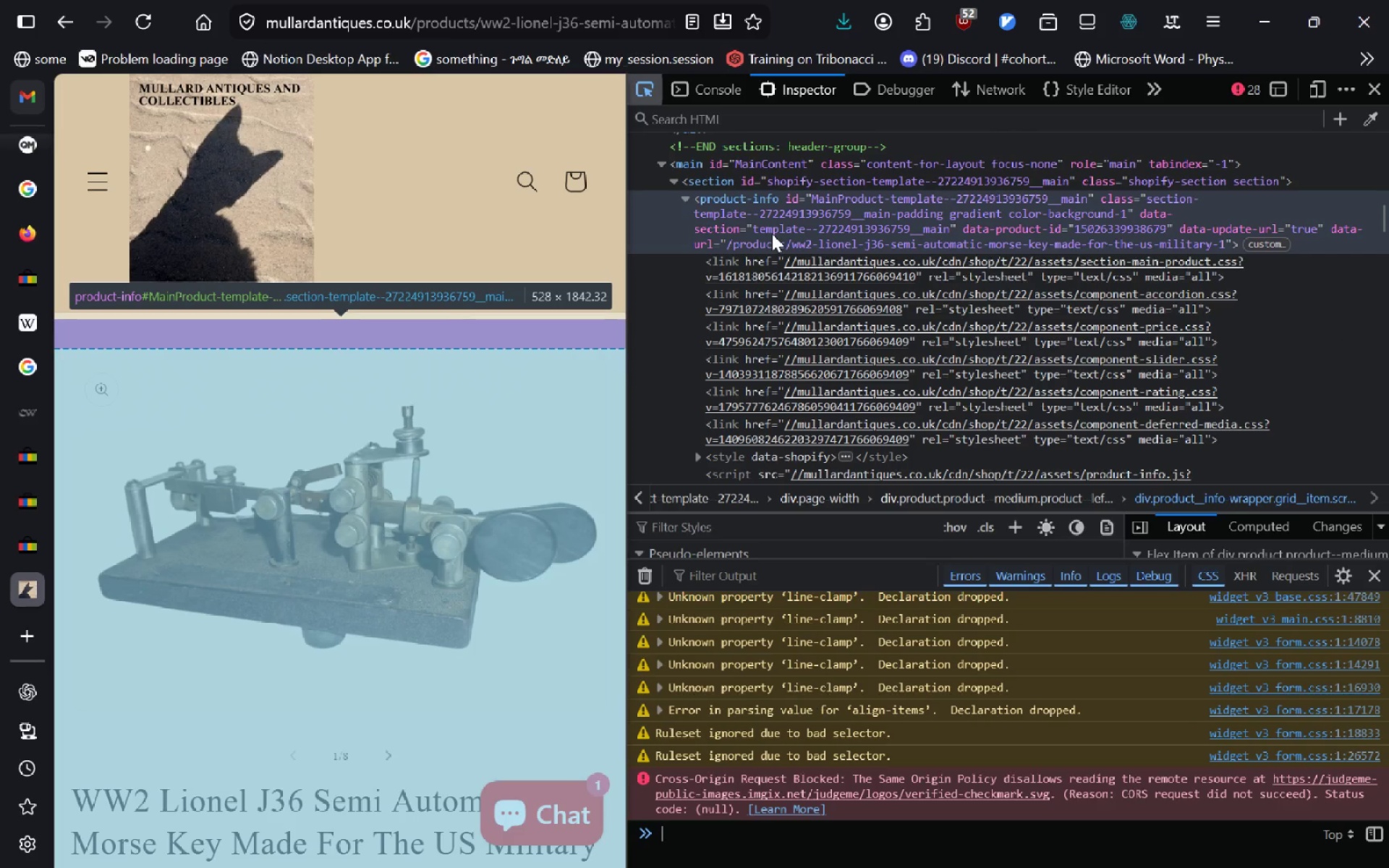 
left_click([772, 234])
 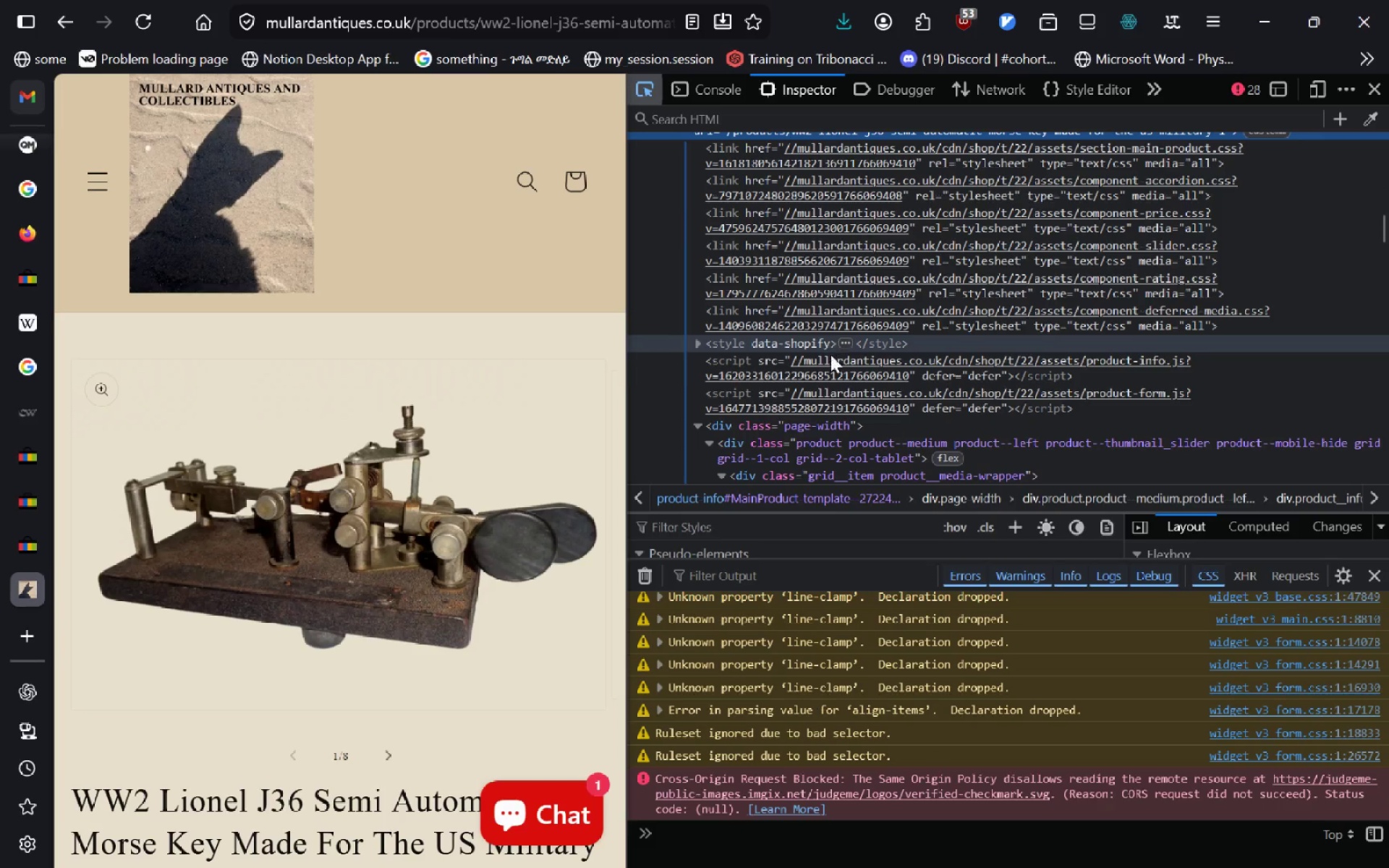 
double_click([825, 359])
 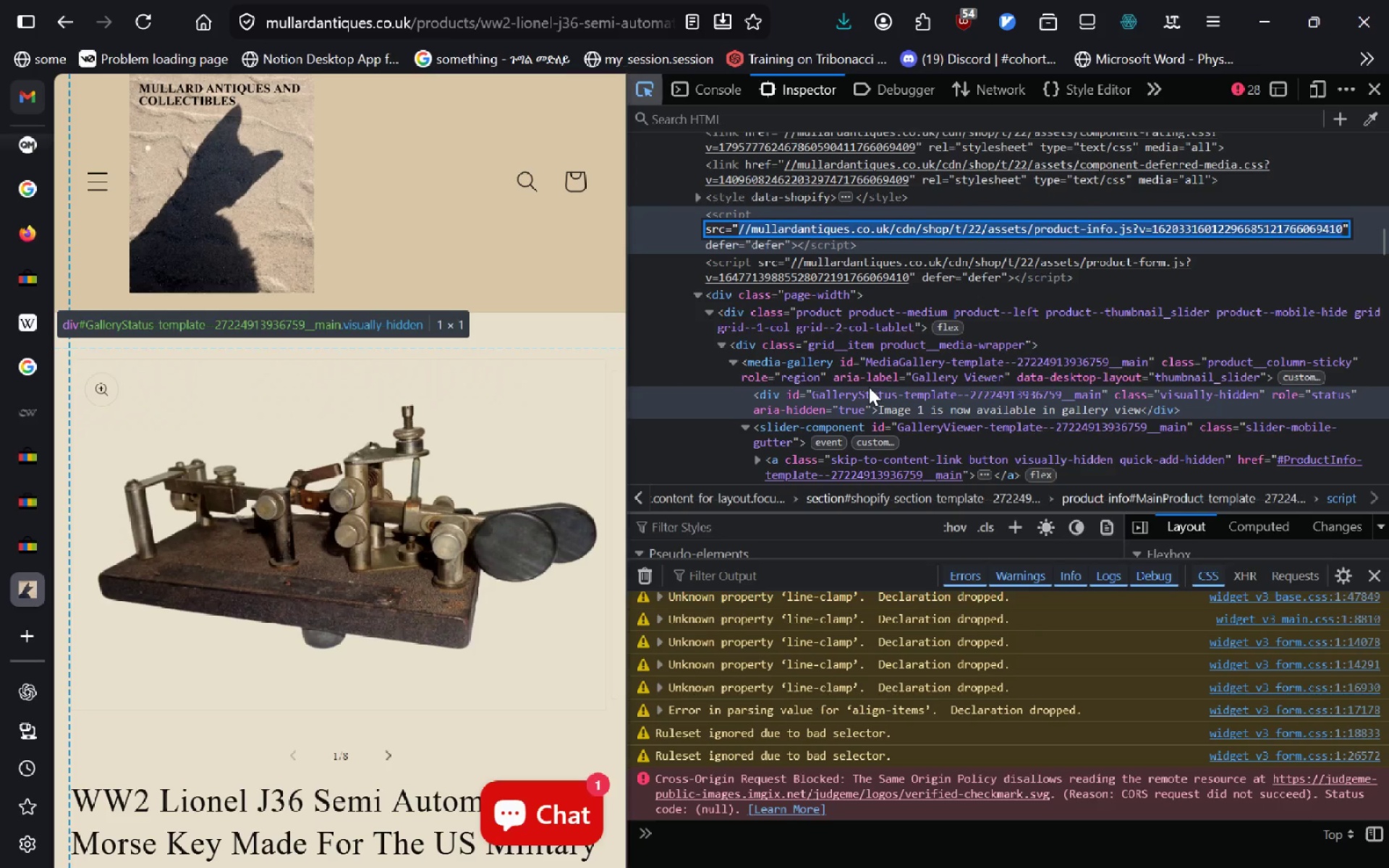 
wait(7.23)
 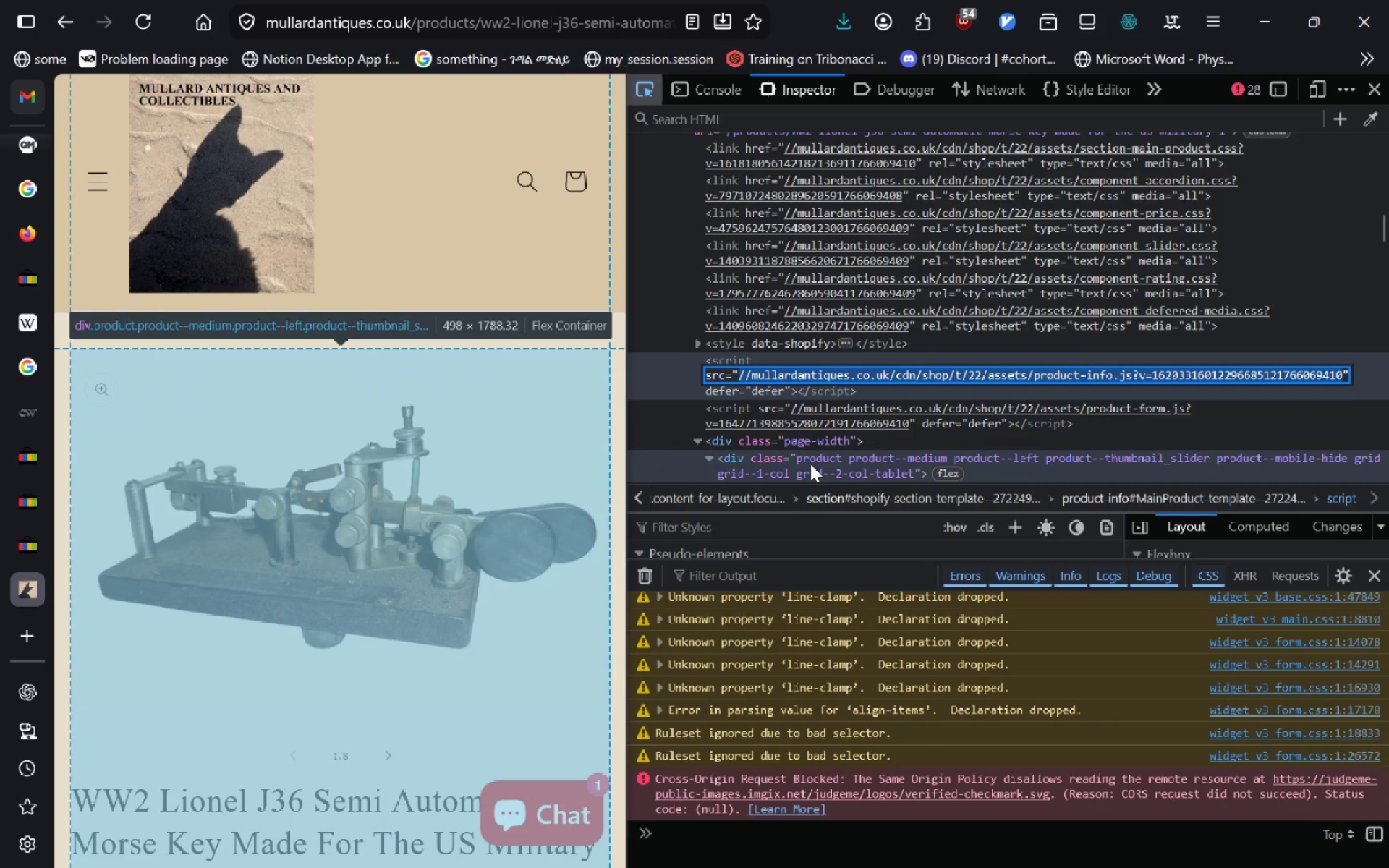 
mouse_move([880, 434])
 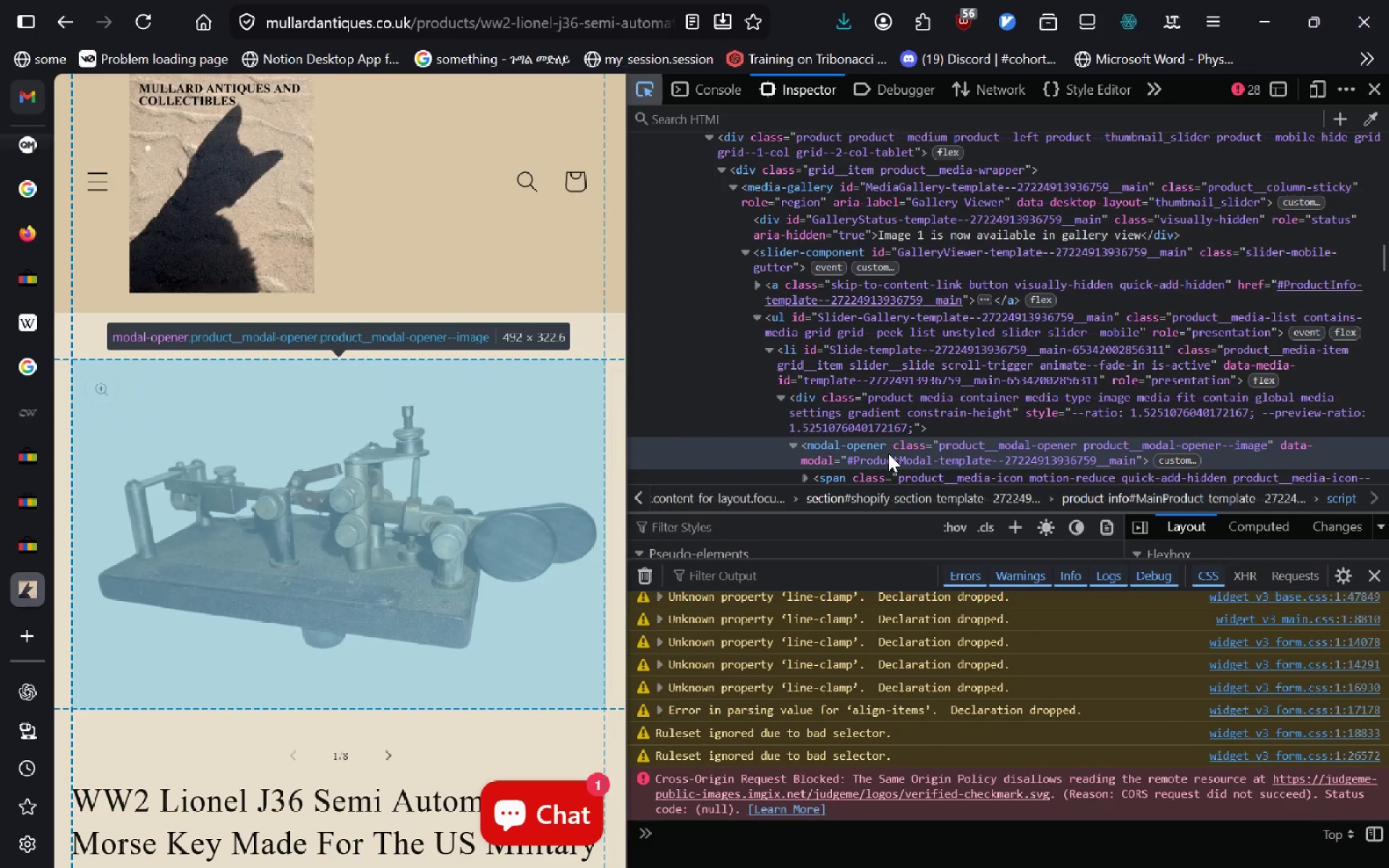 
mouse_move([900, 425])
 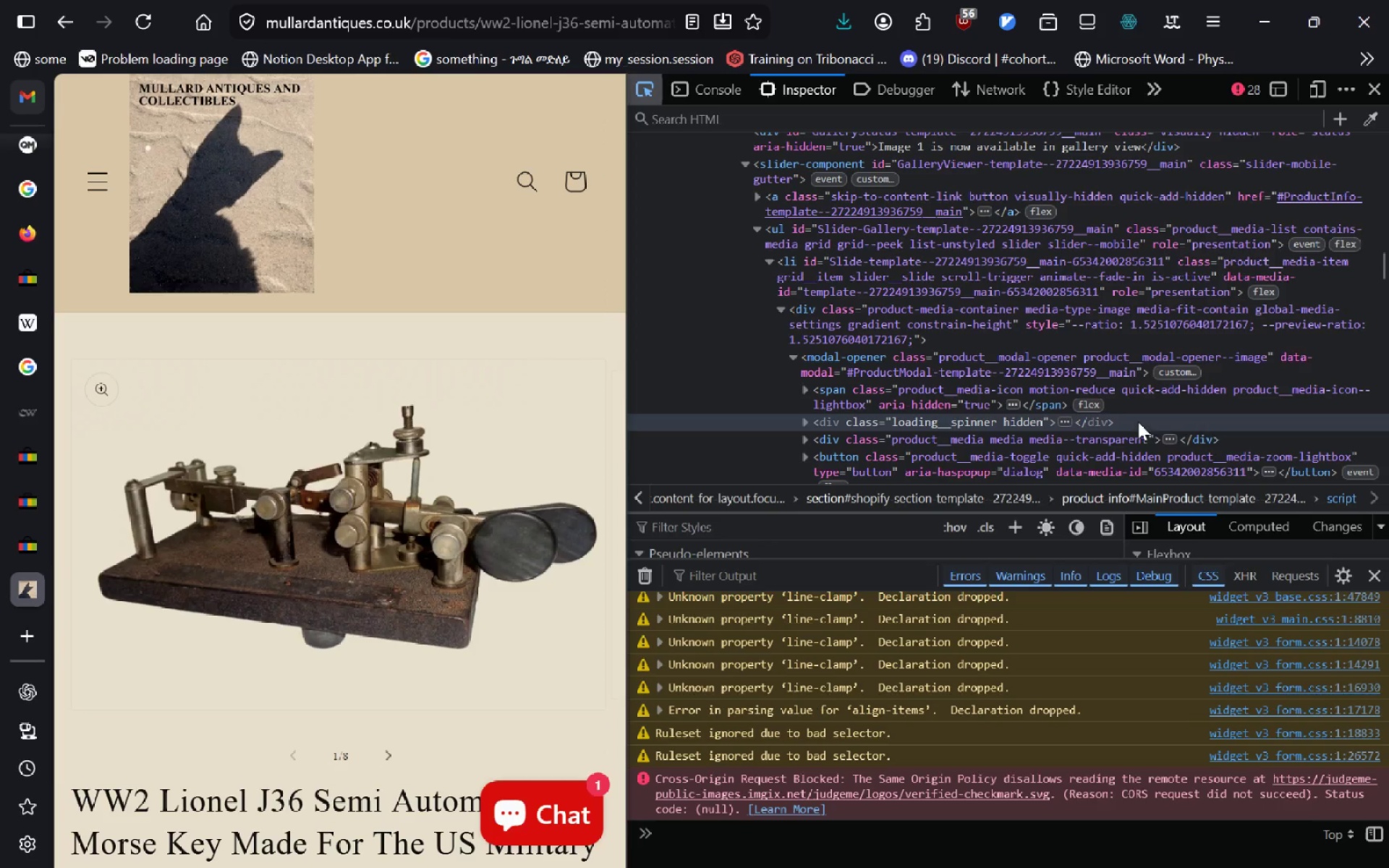 
left_click([1168, 435])
 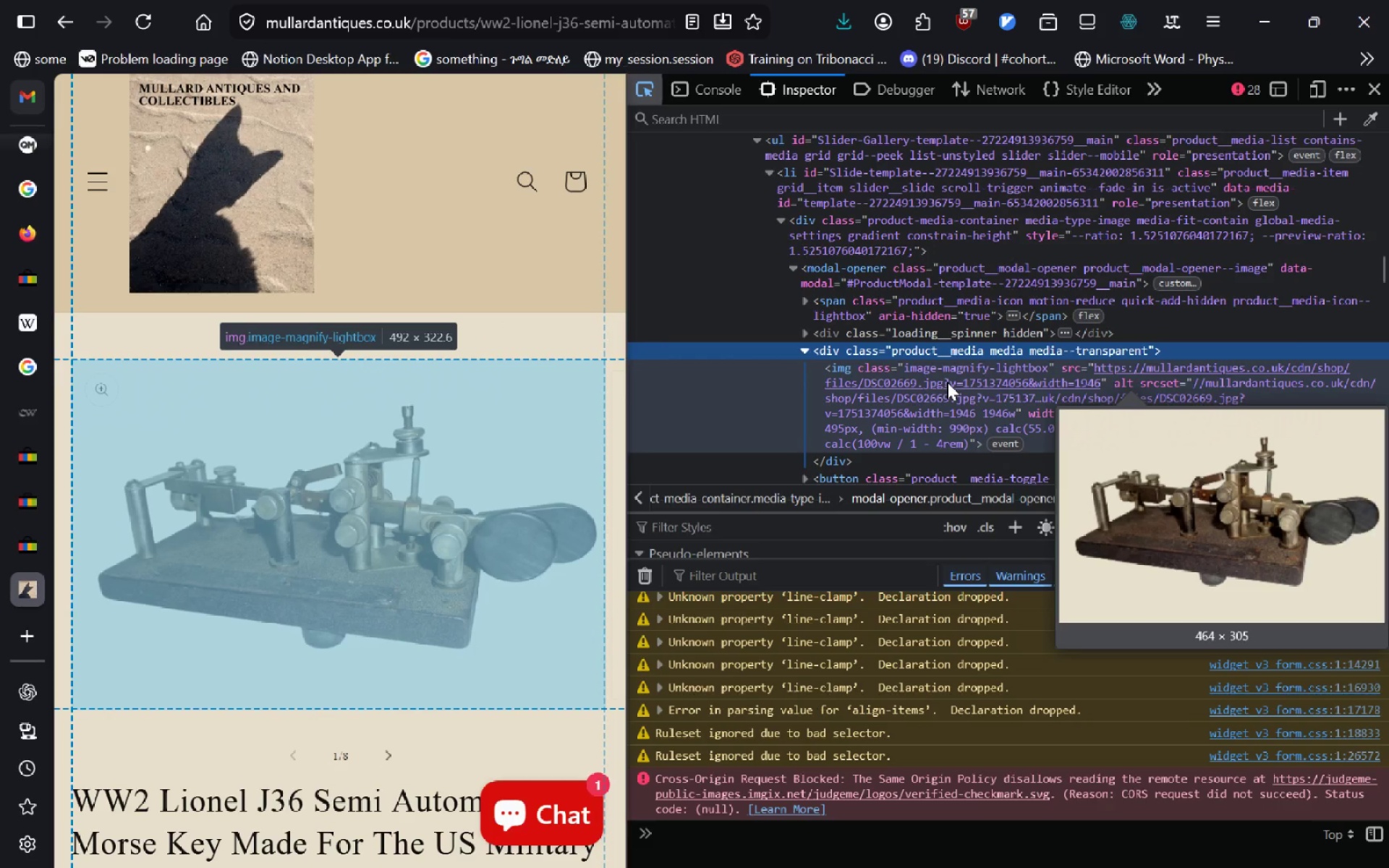 
hold_key(key=ControlLeft, duration=0.95)
left_click([947, 382])
 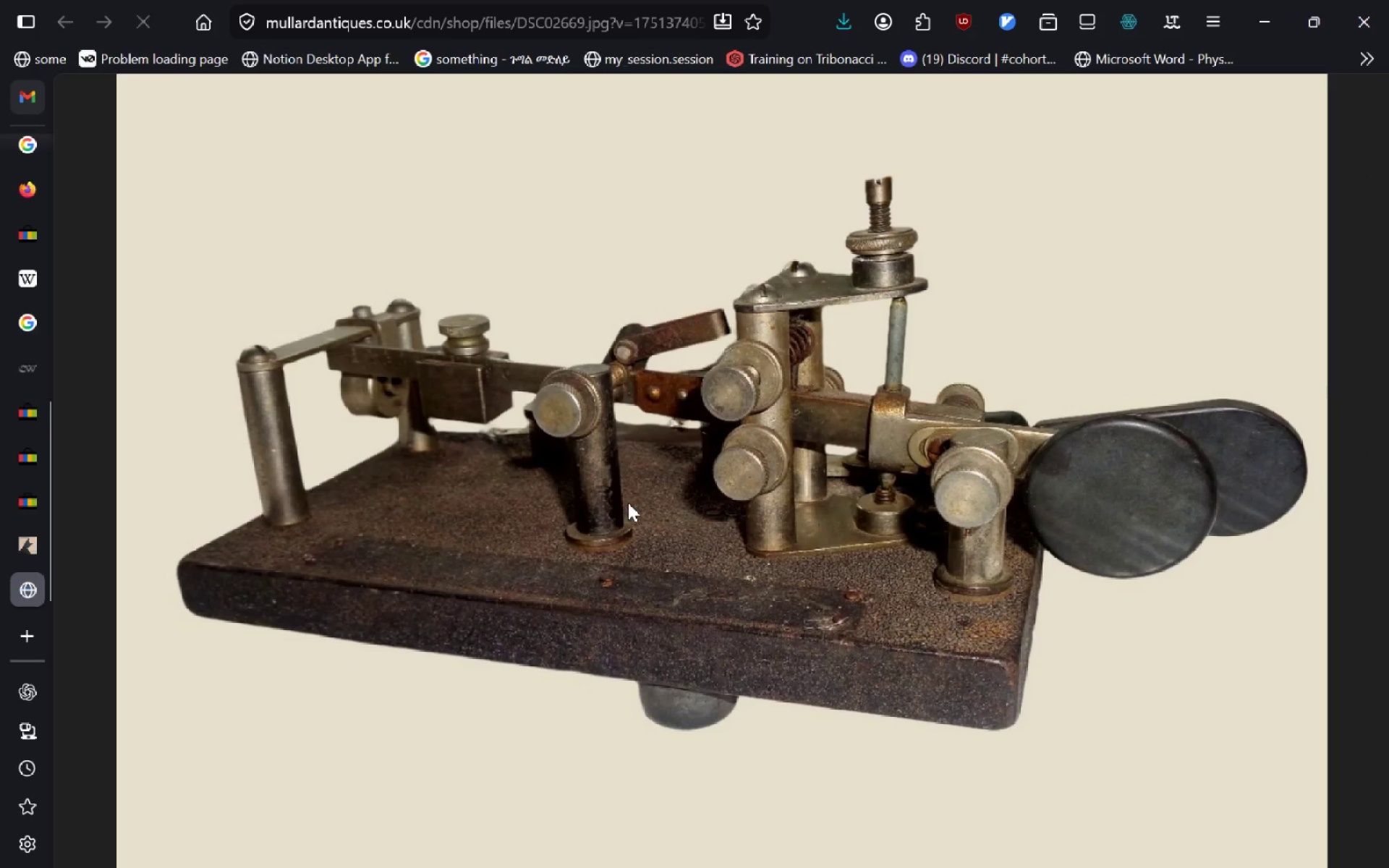 
right_click([628, 503])
 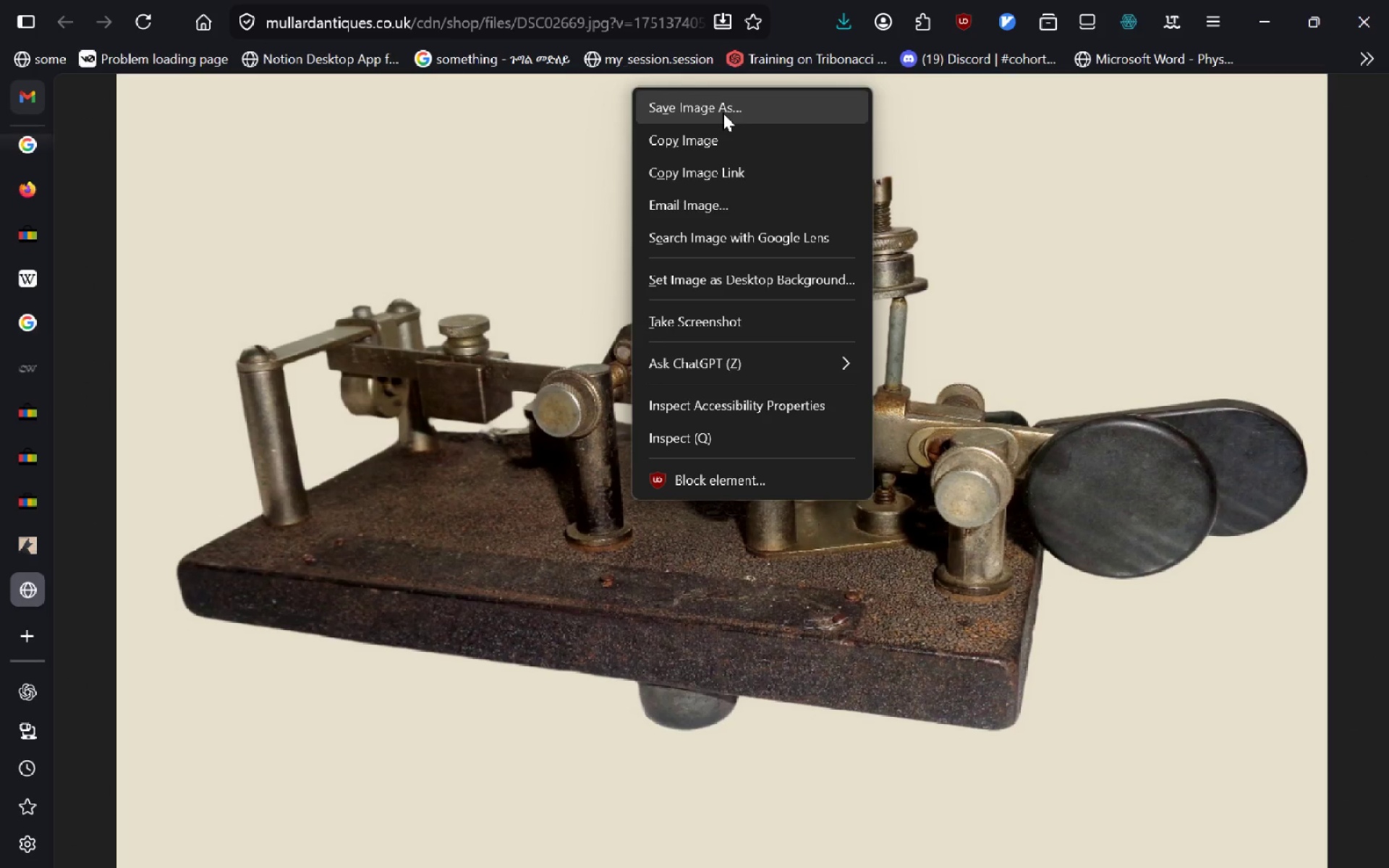 
left_click([723, 111])
 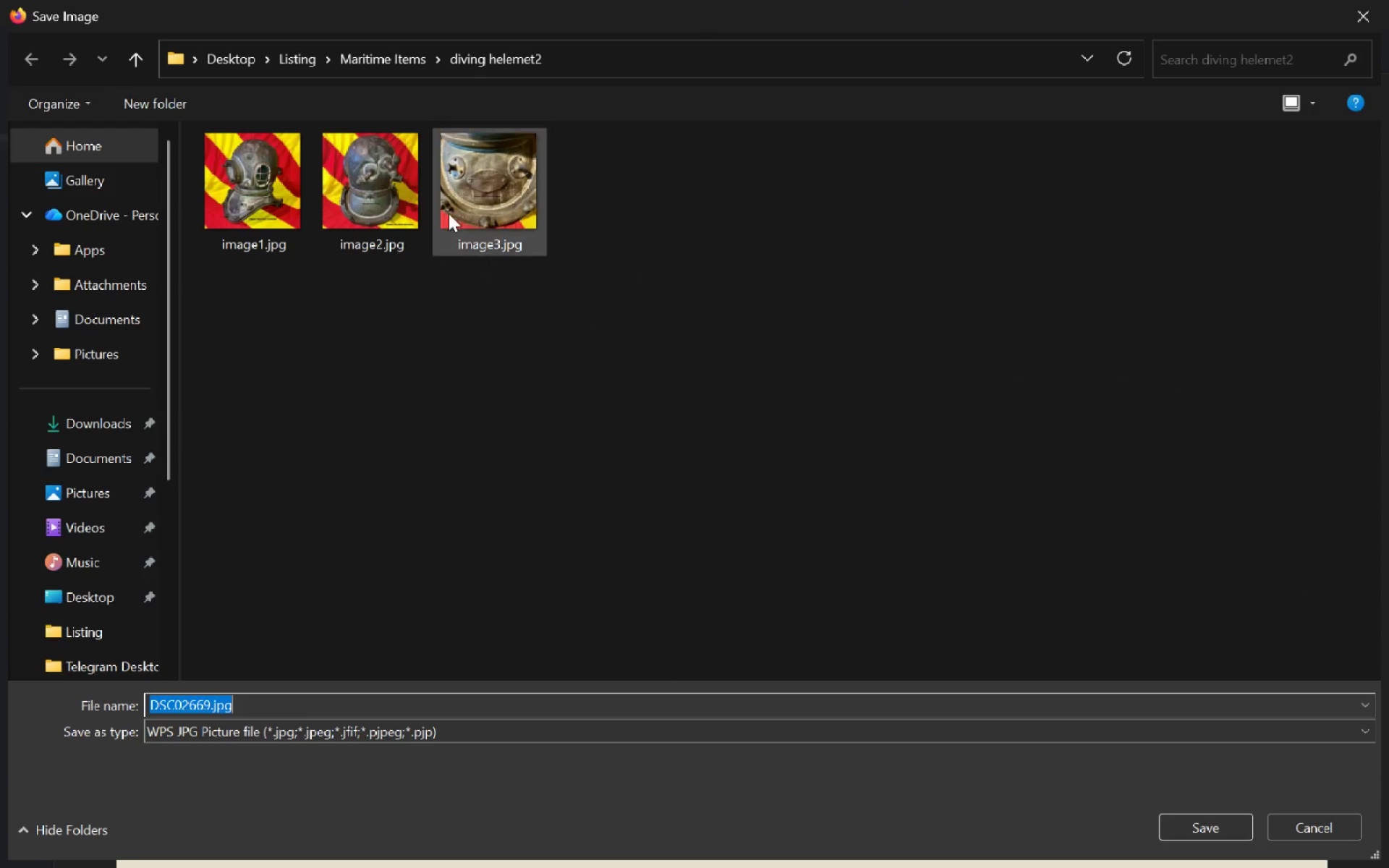 
left_click([390, 59])
 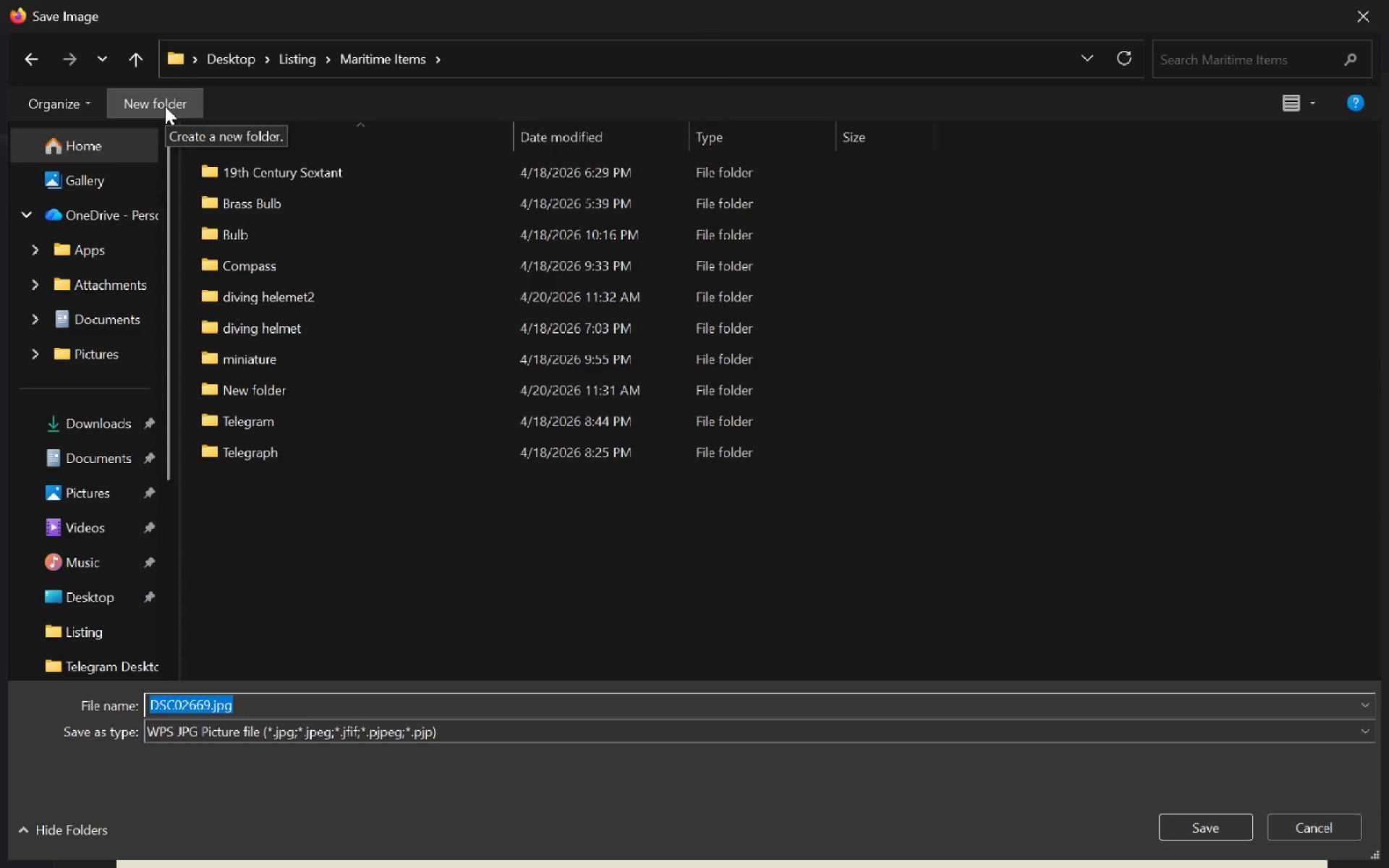 
left_click([165, 106])
 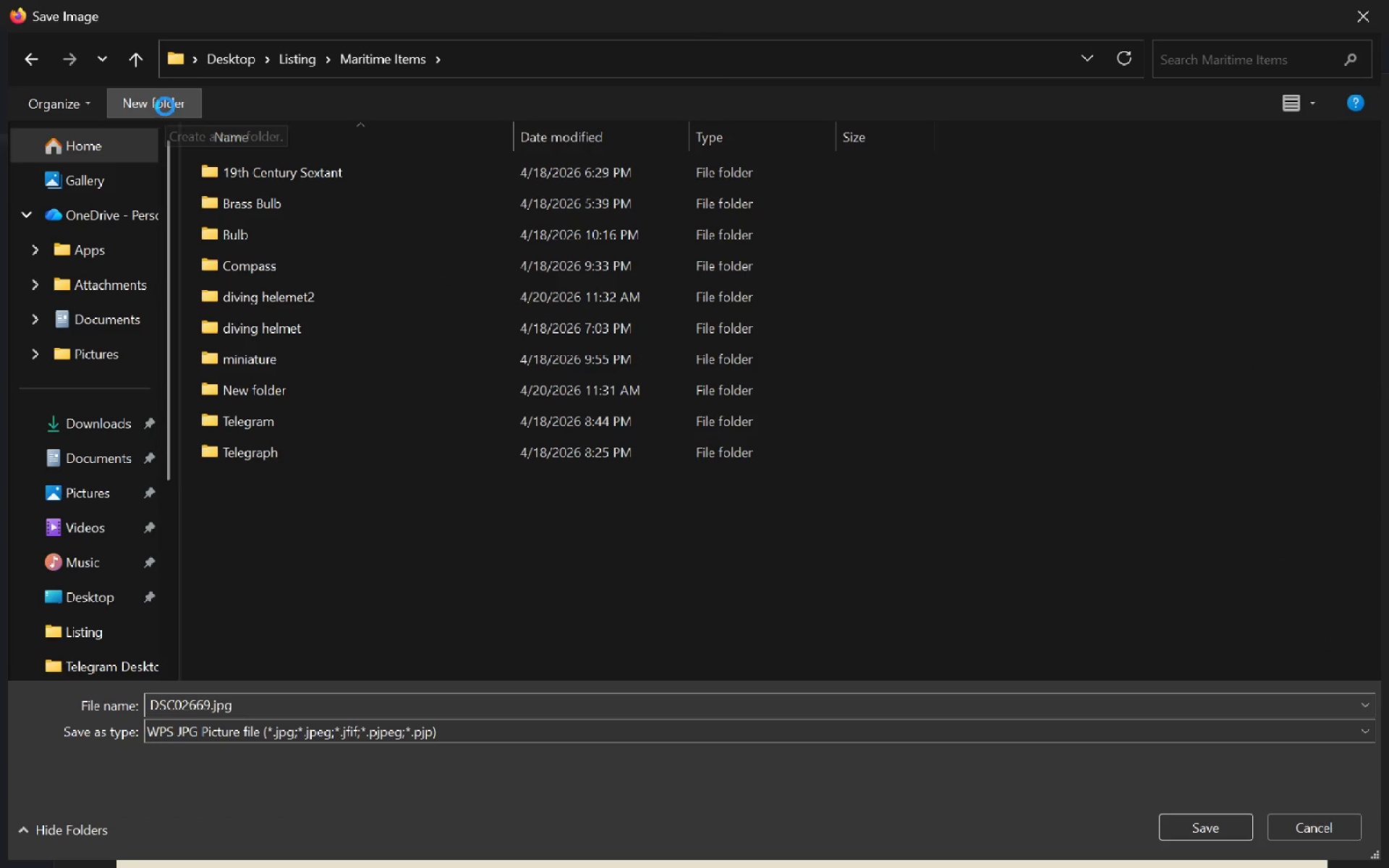 
type(telegraph Key)
 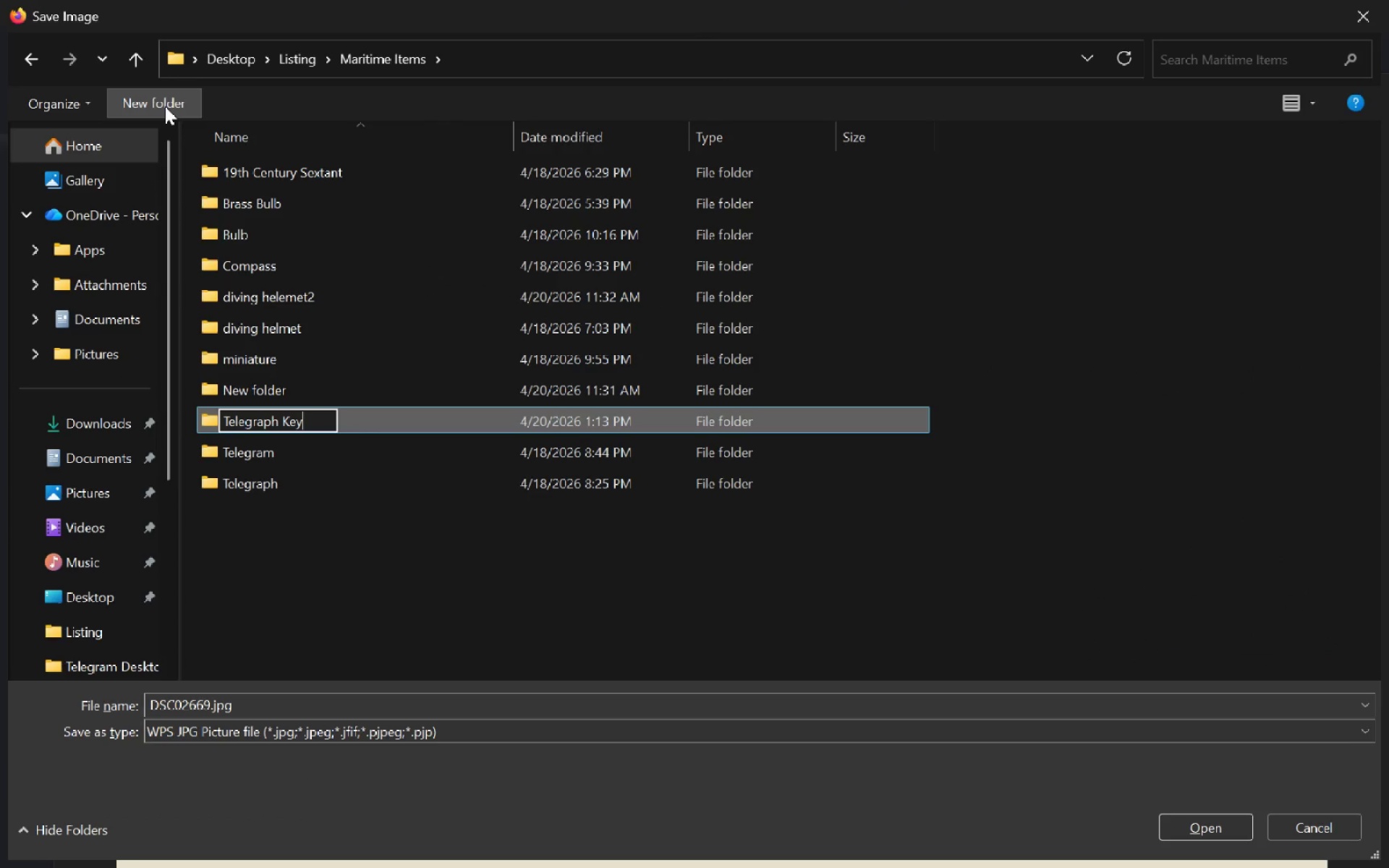 
key(Enter)
 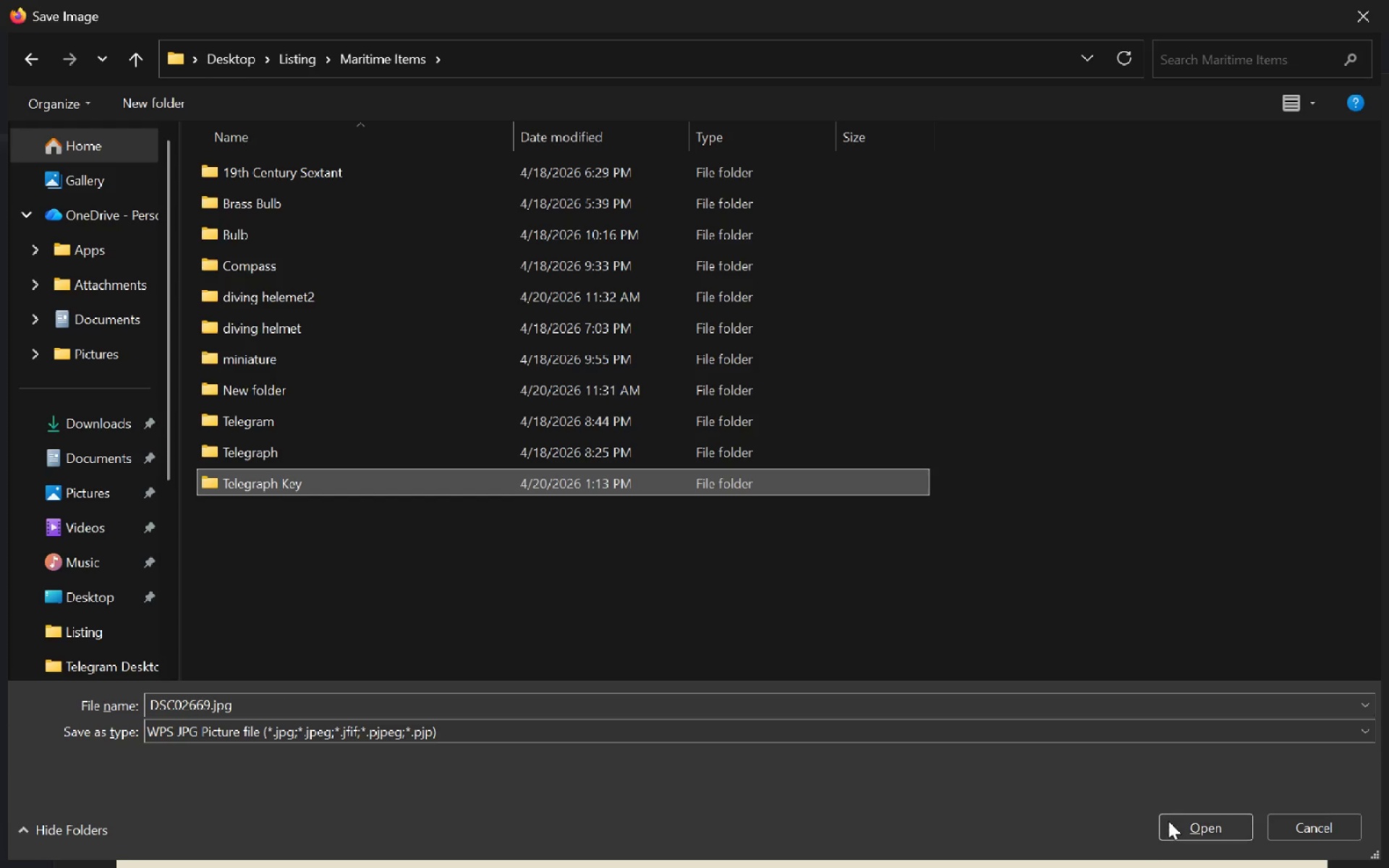 
left_click([1190, 829])
 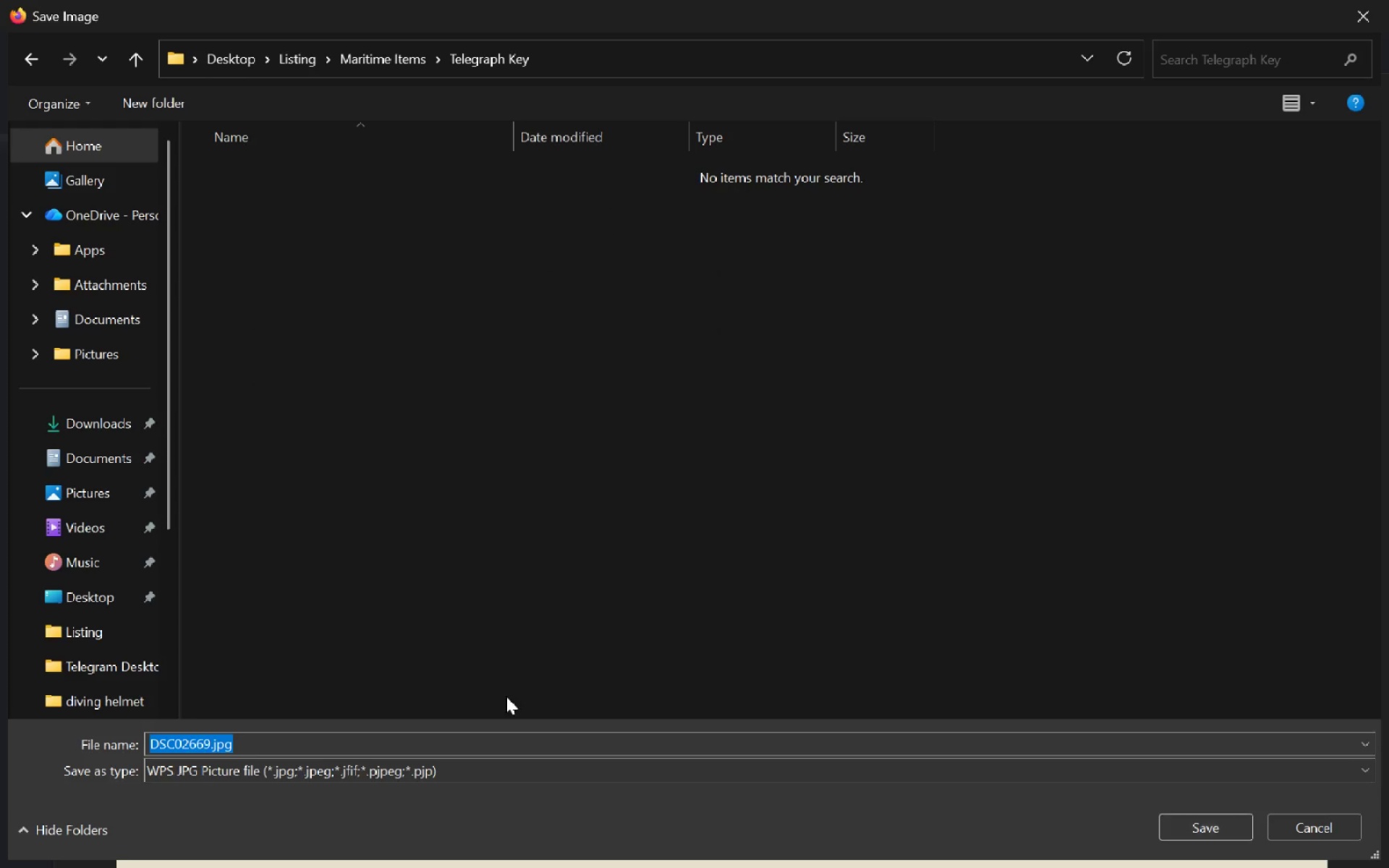 
type(ima)
 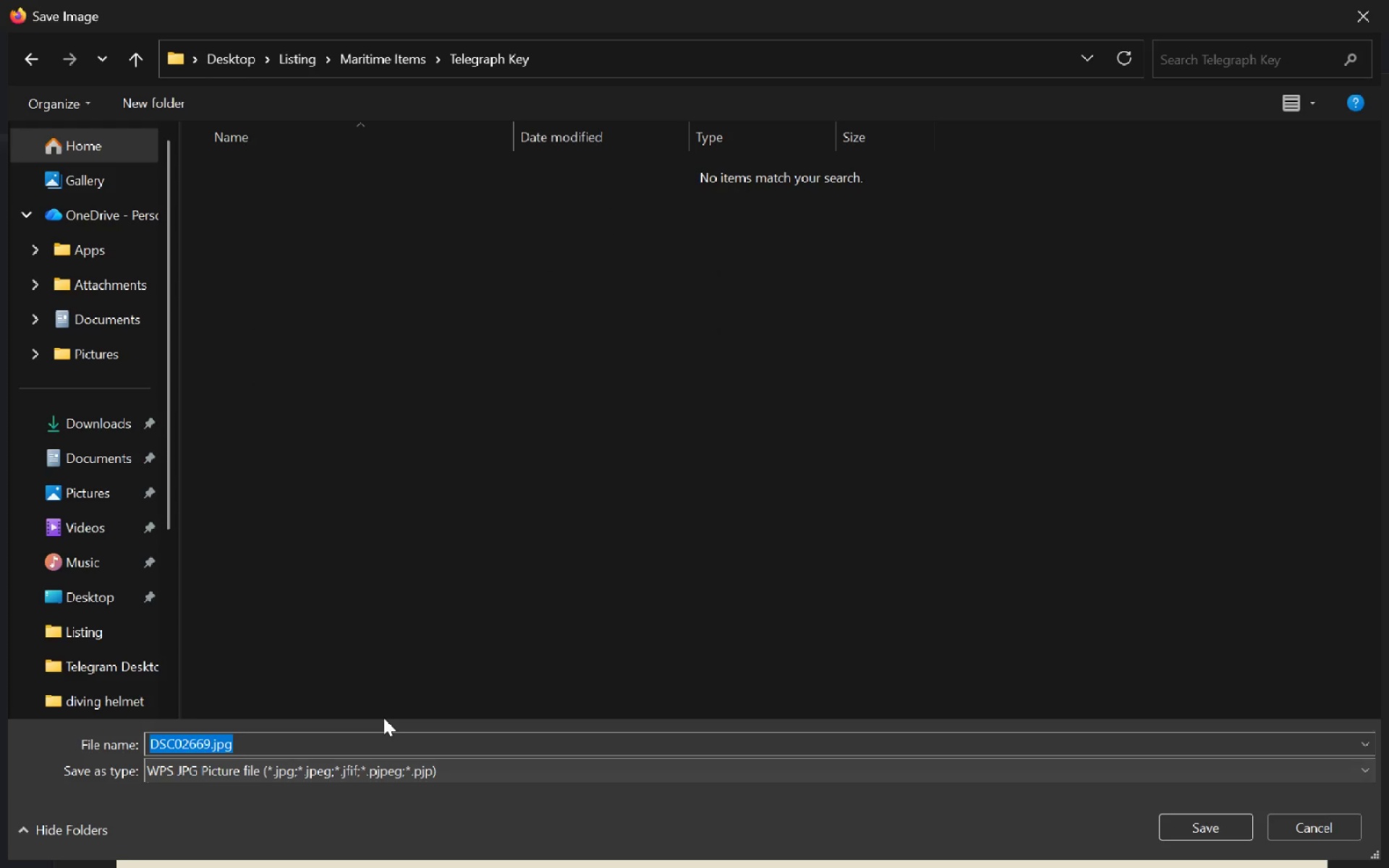 
left_click([352, 731])
 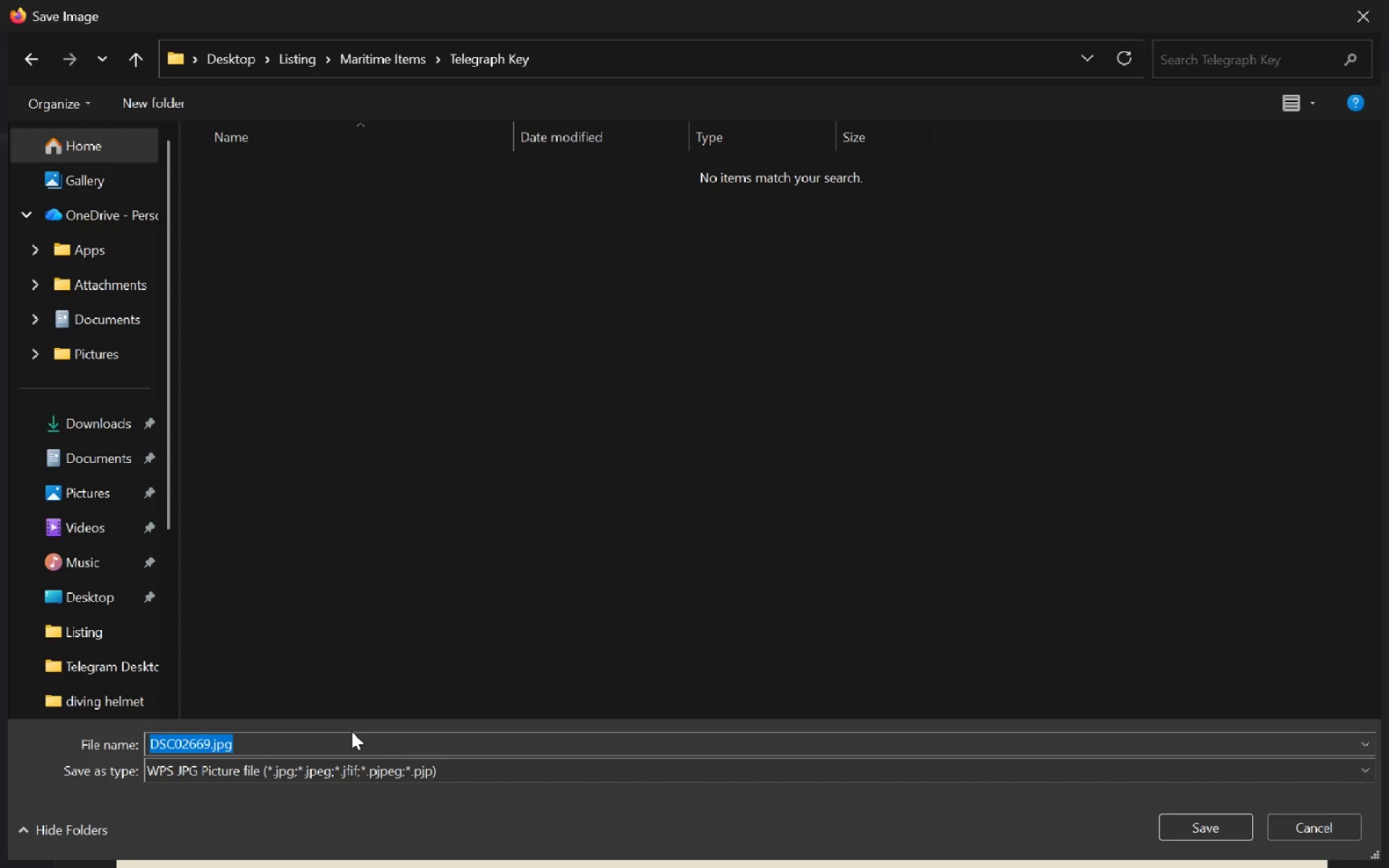 
key(Backspace)
 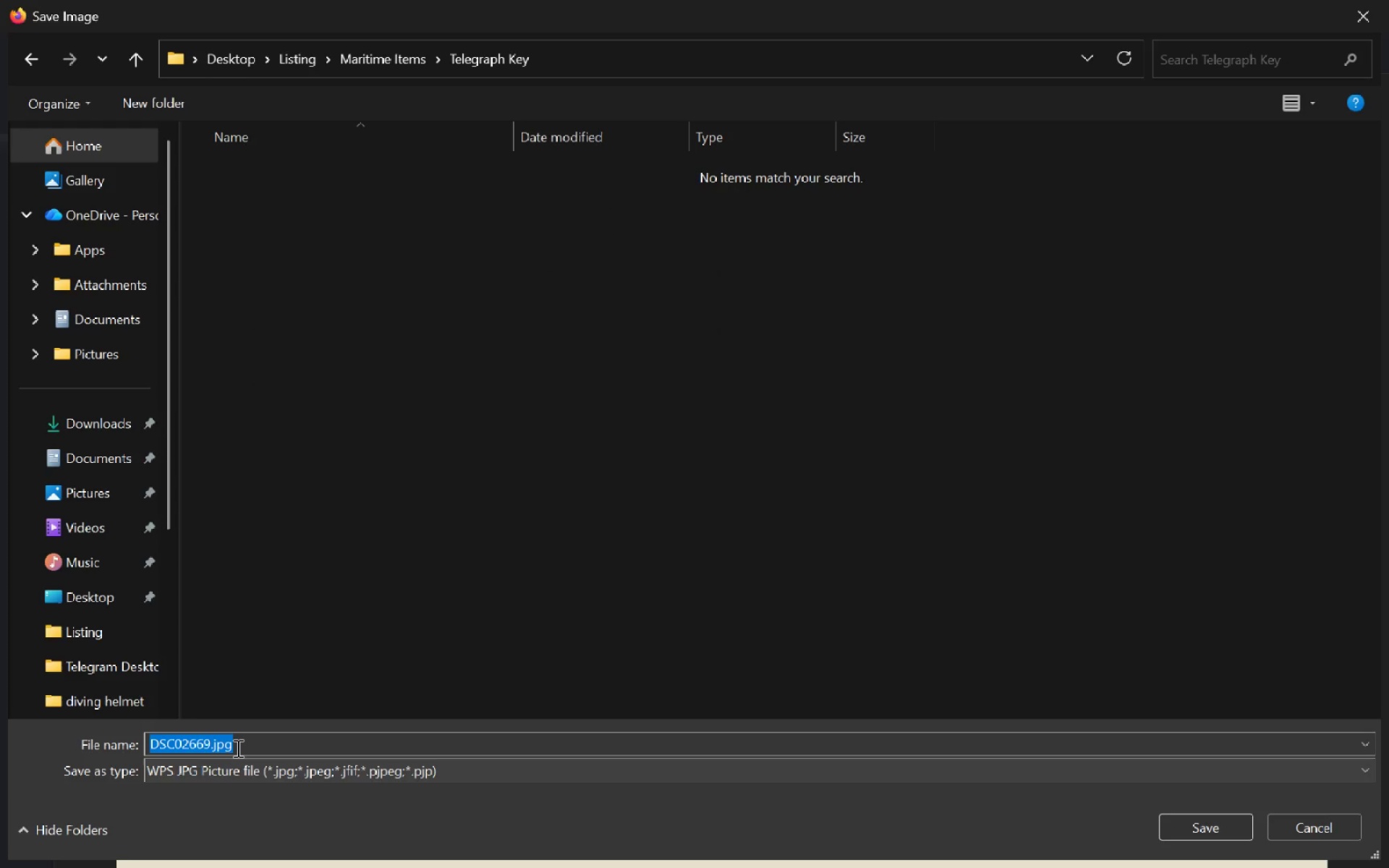 
left_click([237, 748])
 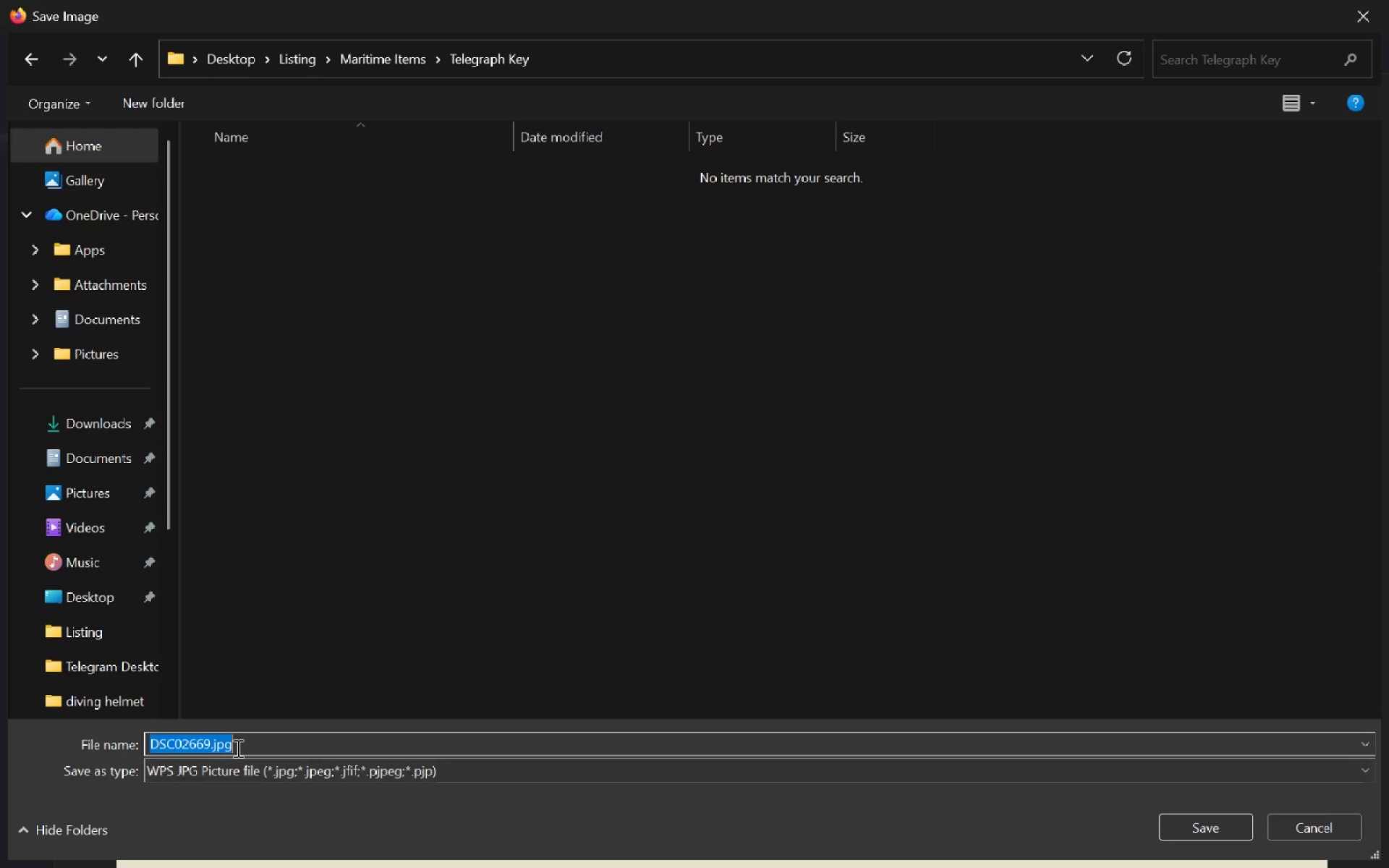 
key(Backspace)
 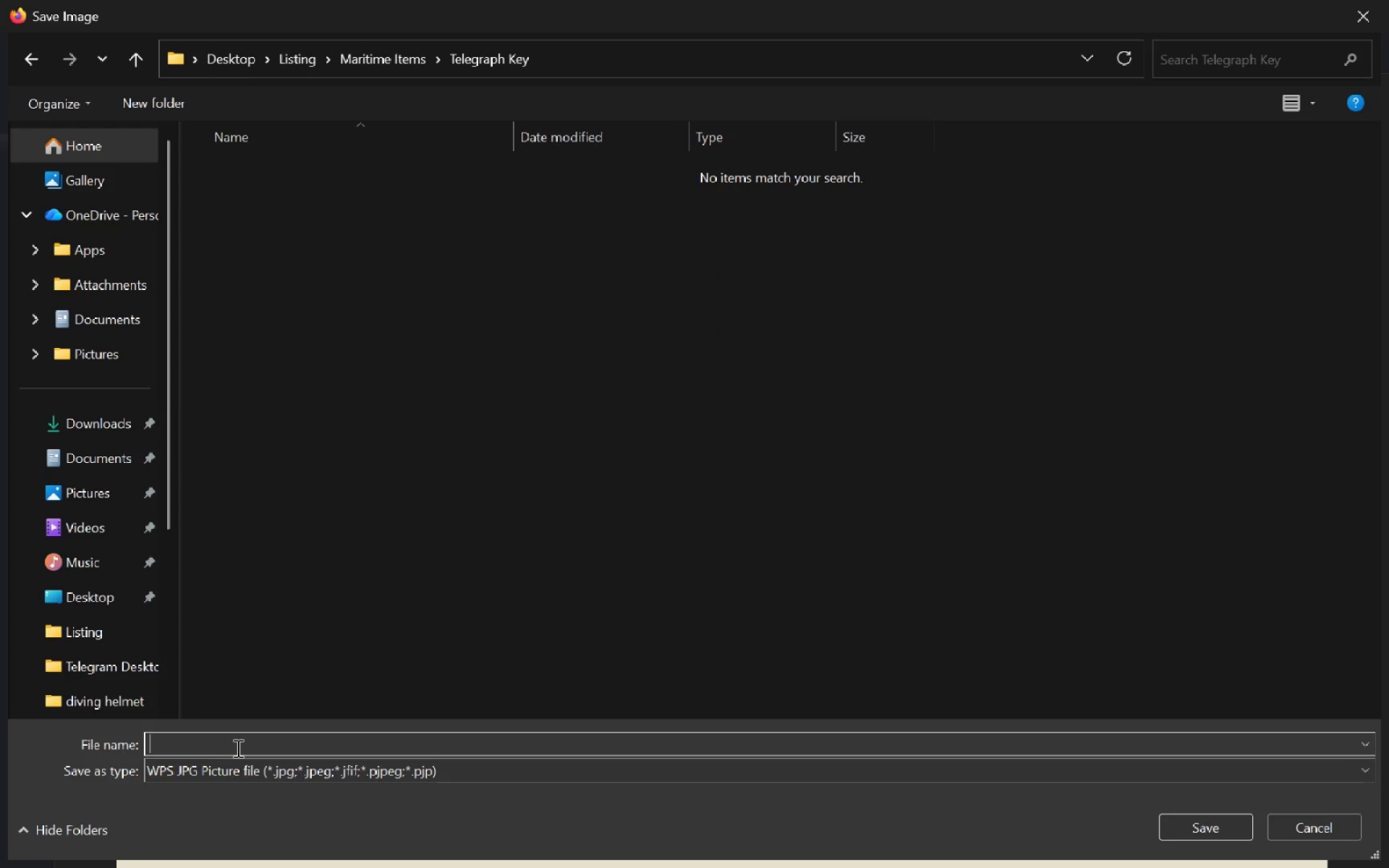 
key(Control+ControlLeft)
 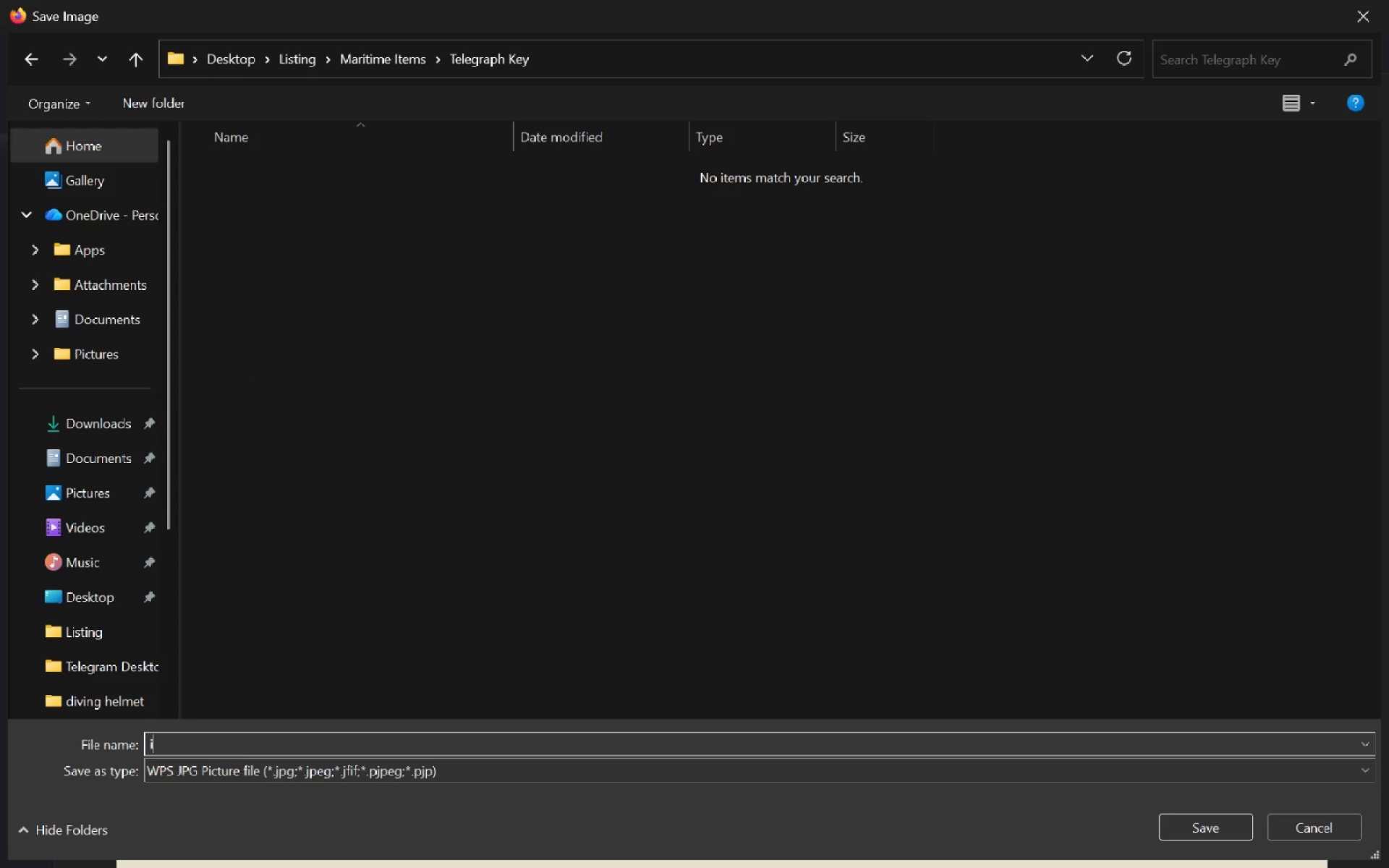 
type(i)
key(Backspace)
type(Image1)
 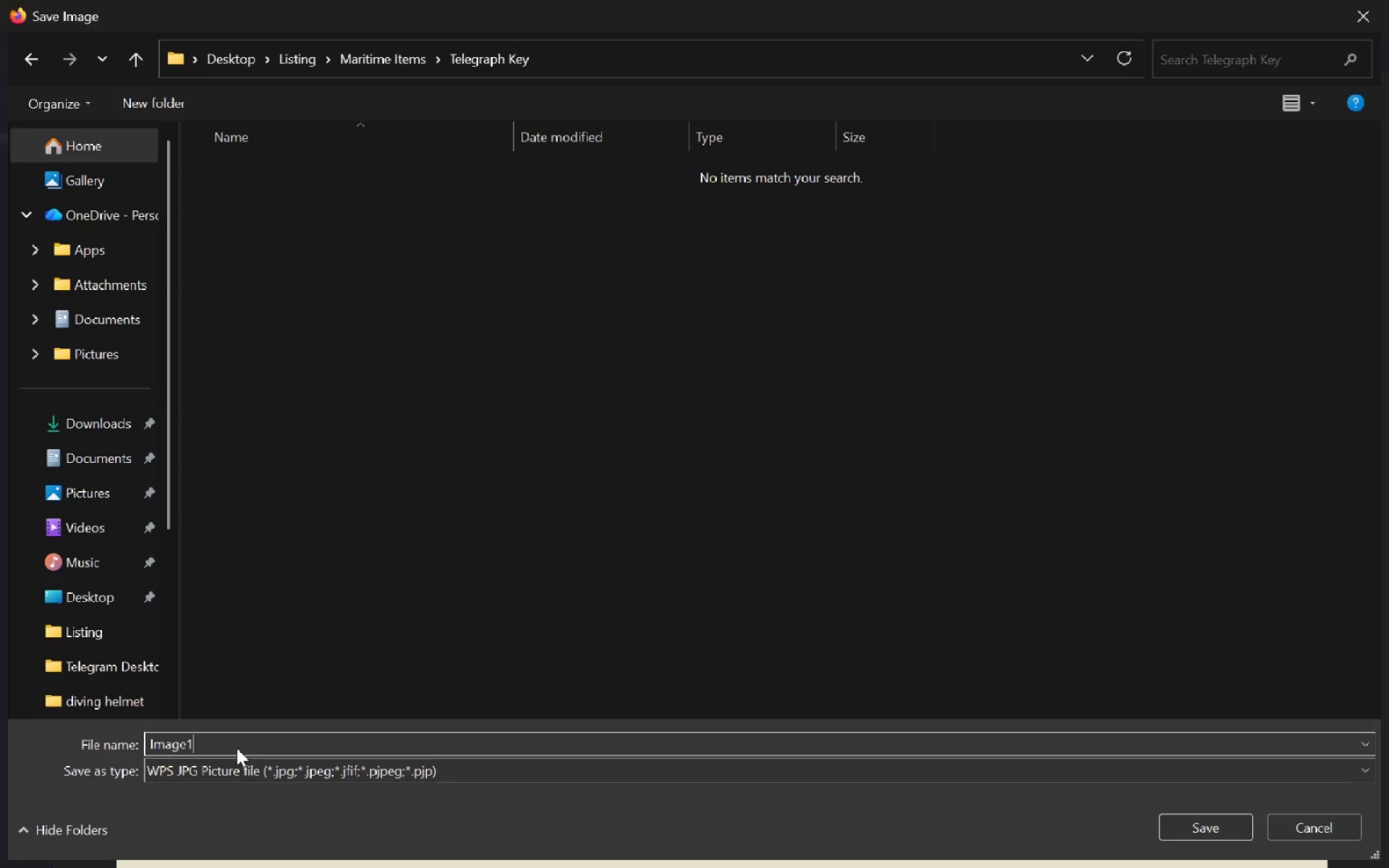 
key(Enter)
 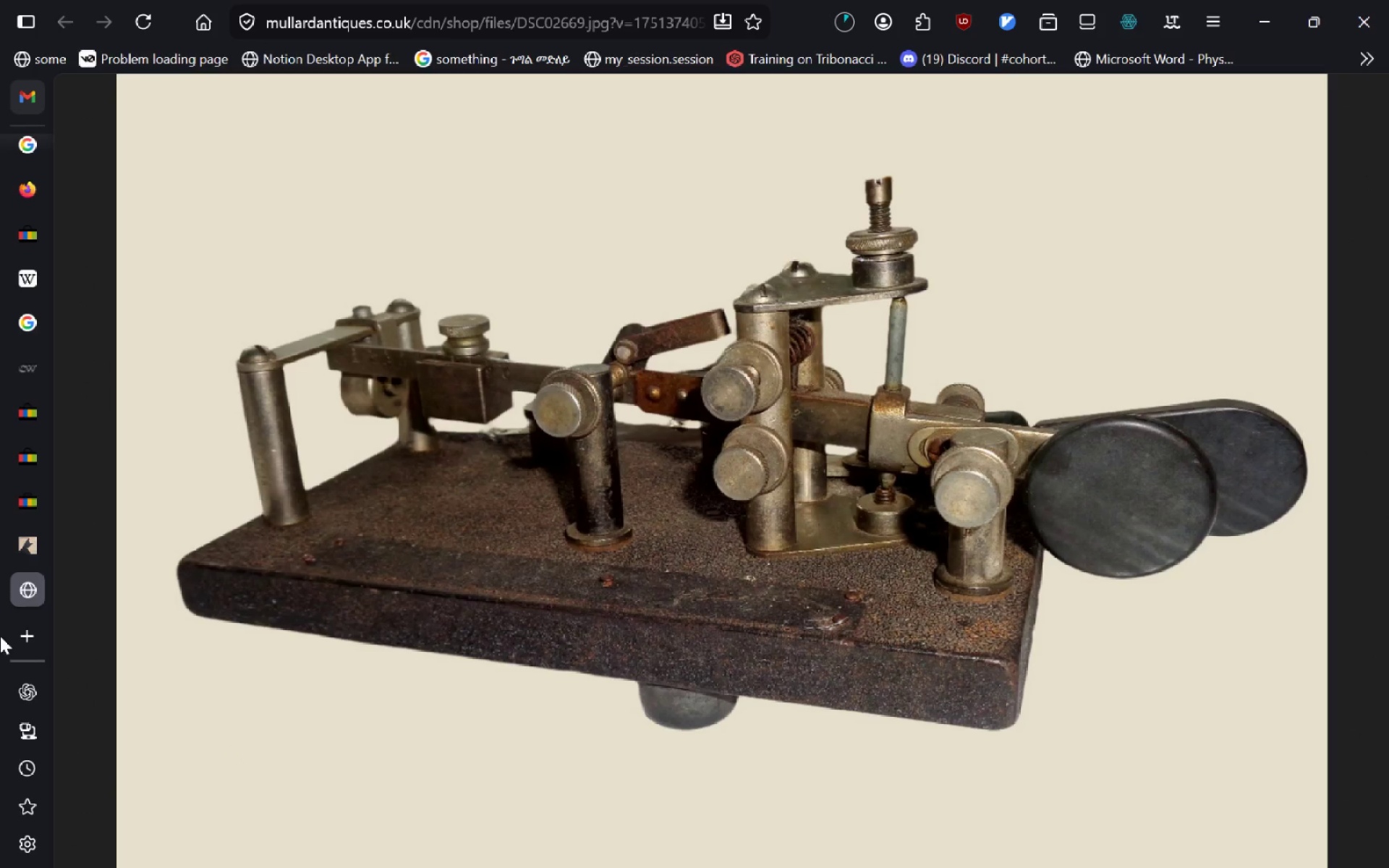 
left_click([33, 542])
 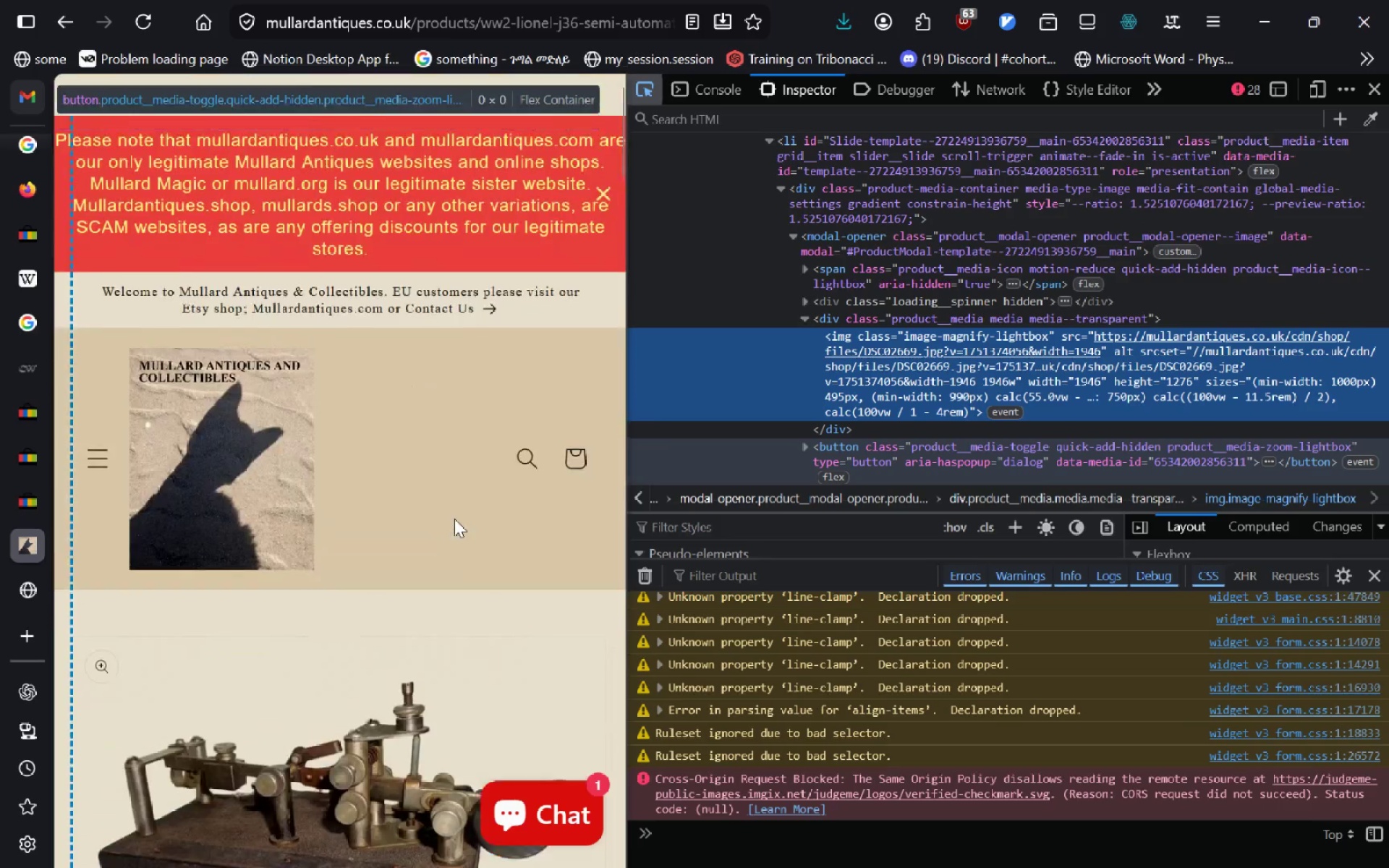 
wait(5.48)
 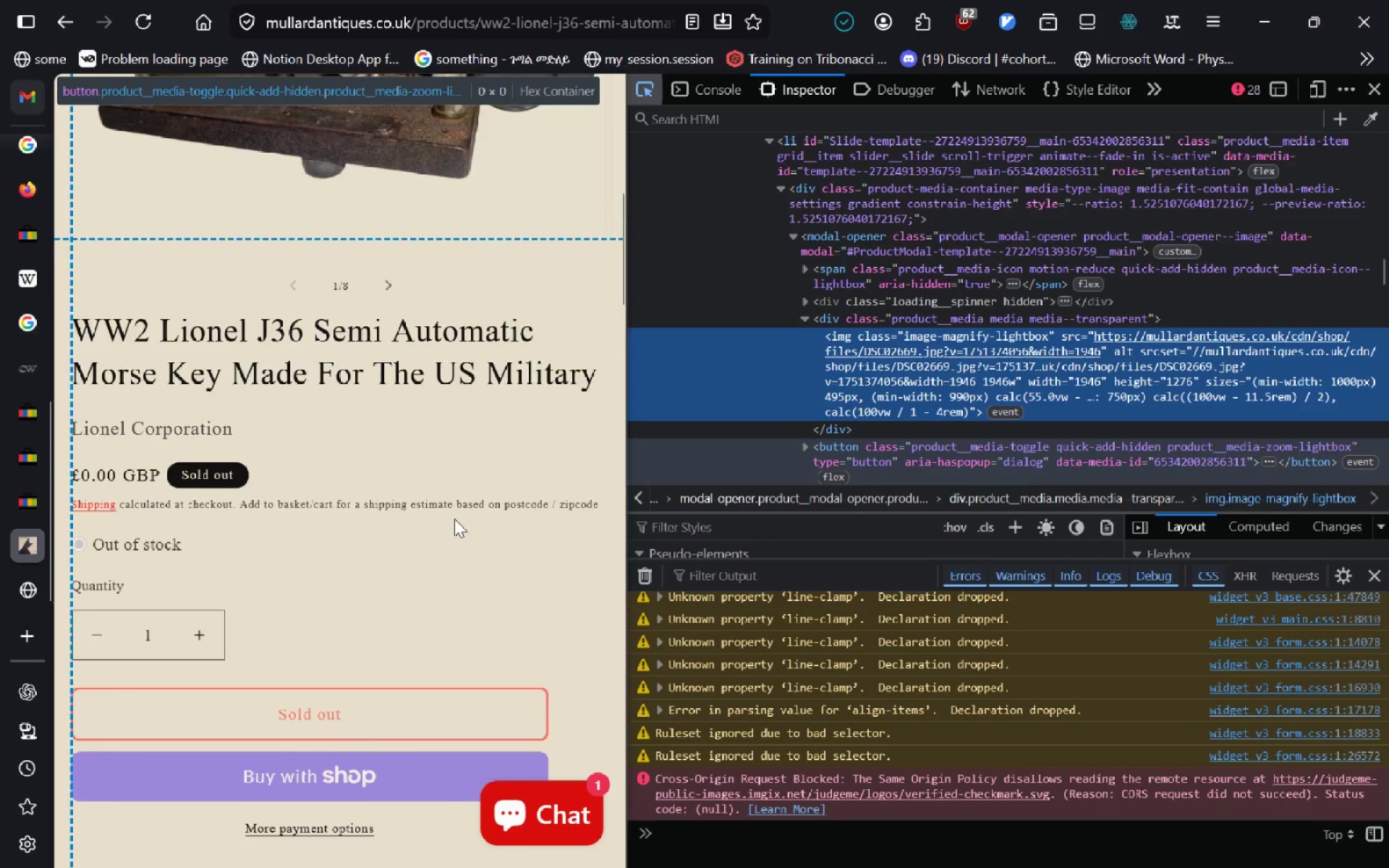 
left_click([55, 17])
 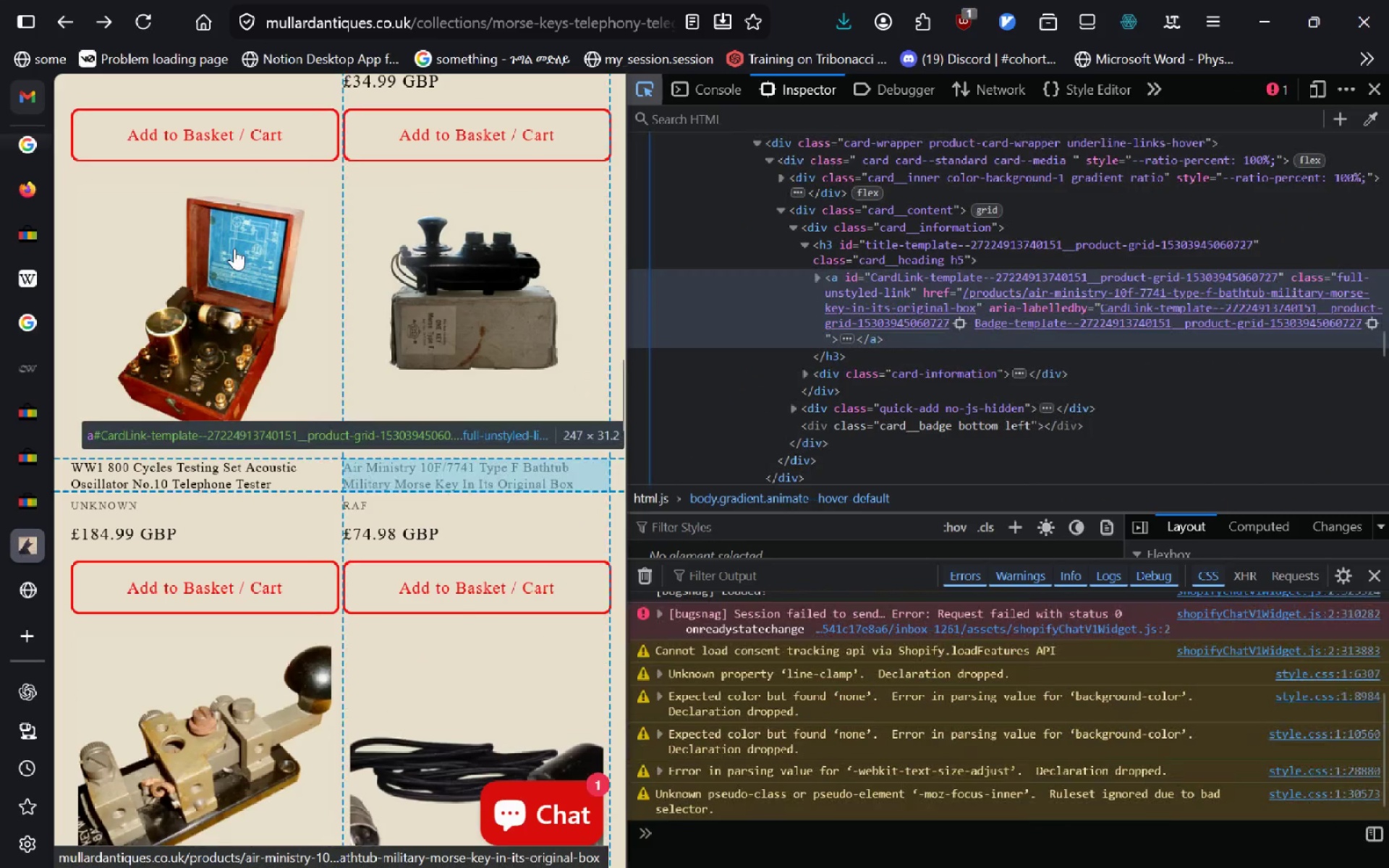 
left_click([108, 17])
 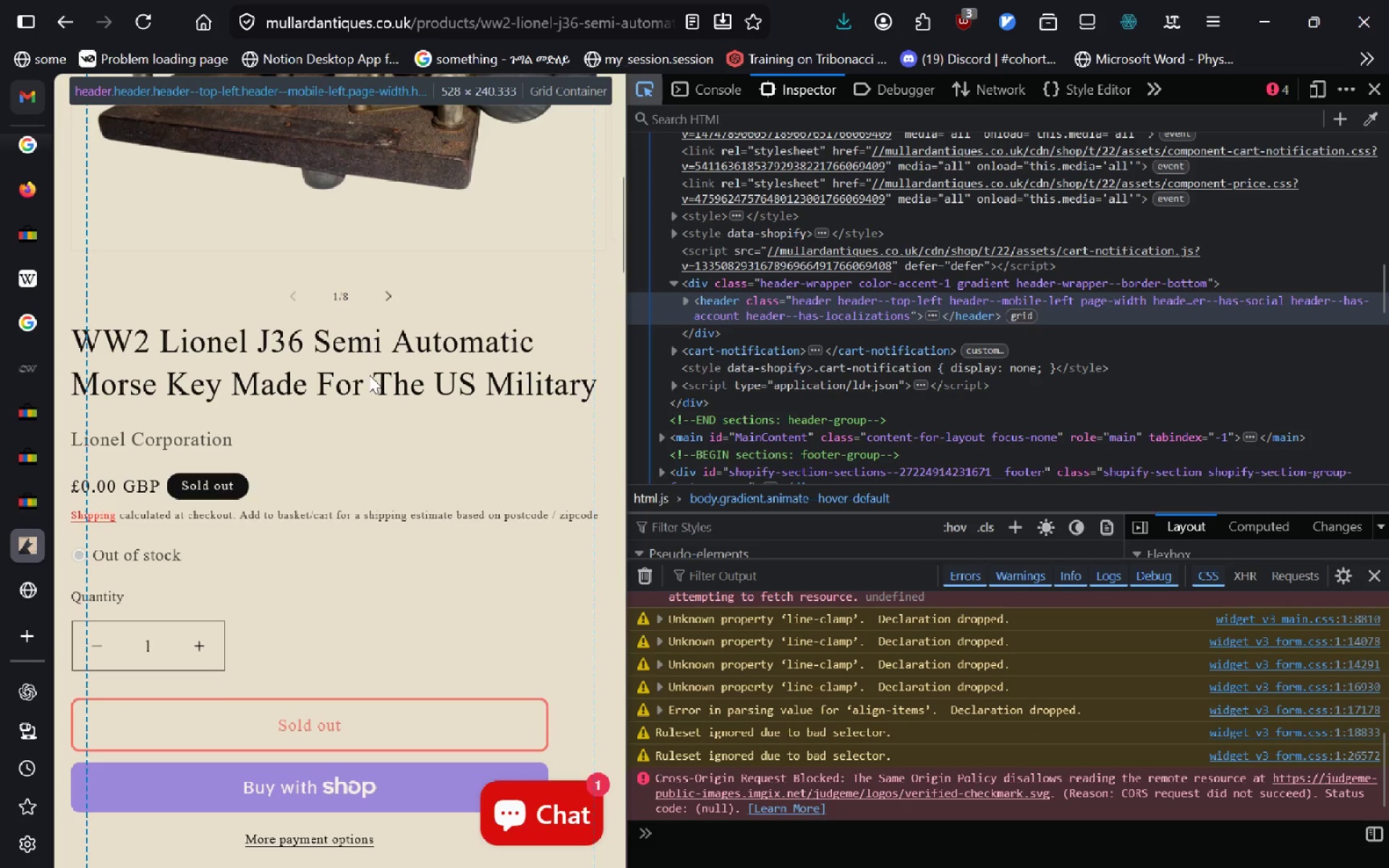 
left_click([388, 297])
 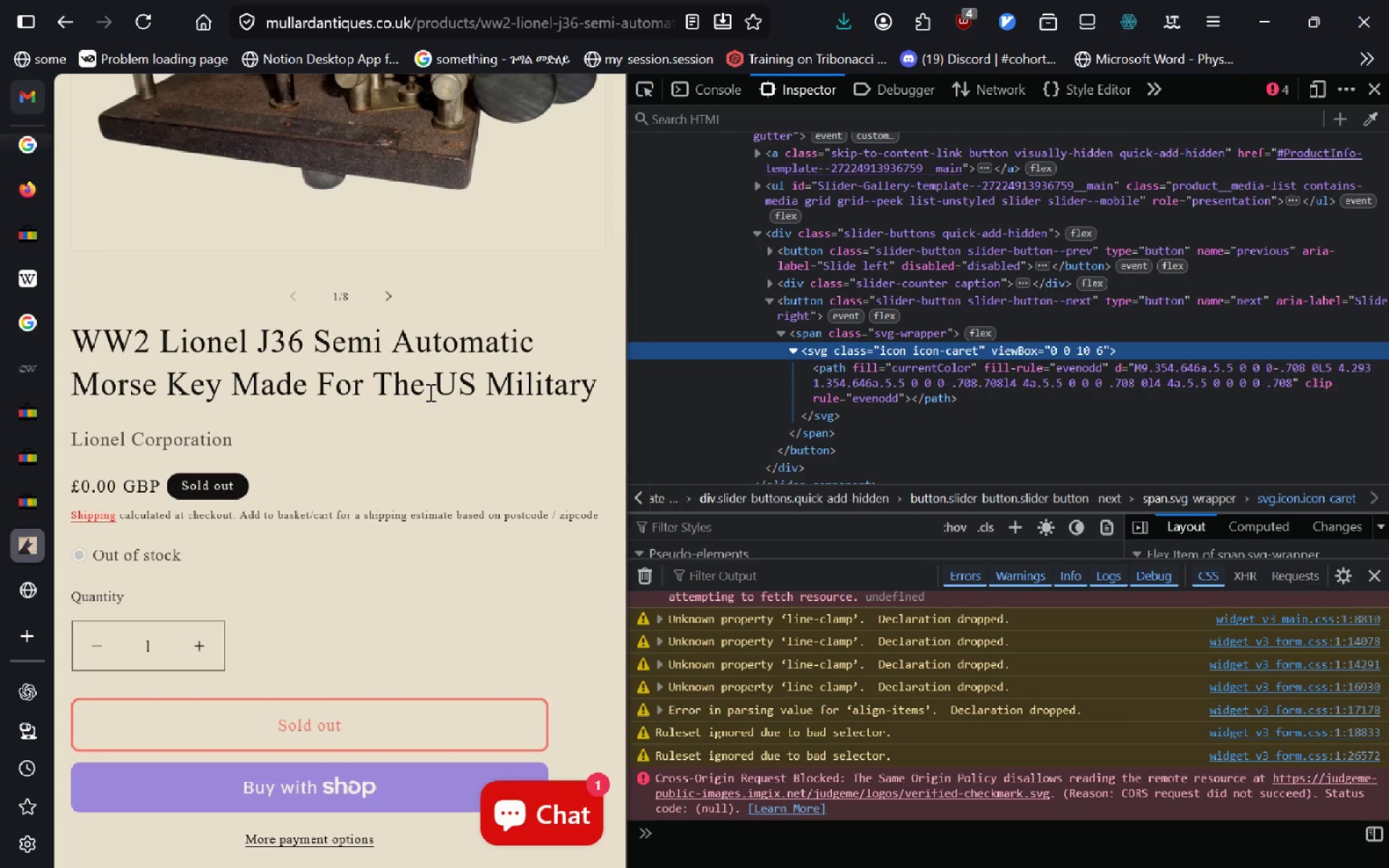 
wait(10.97)
 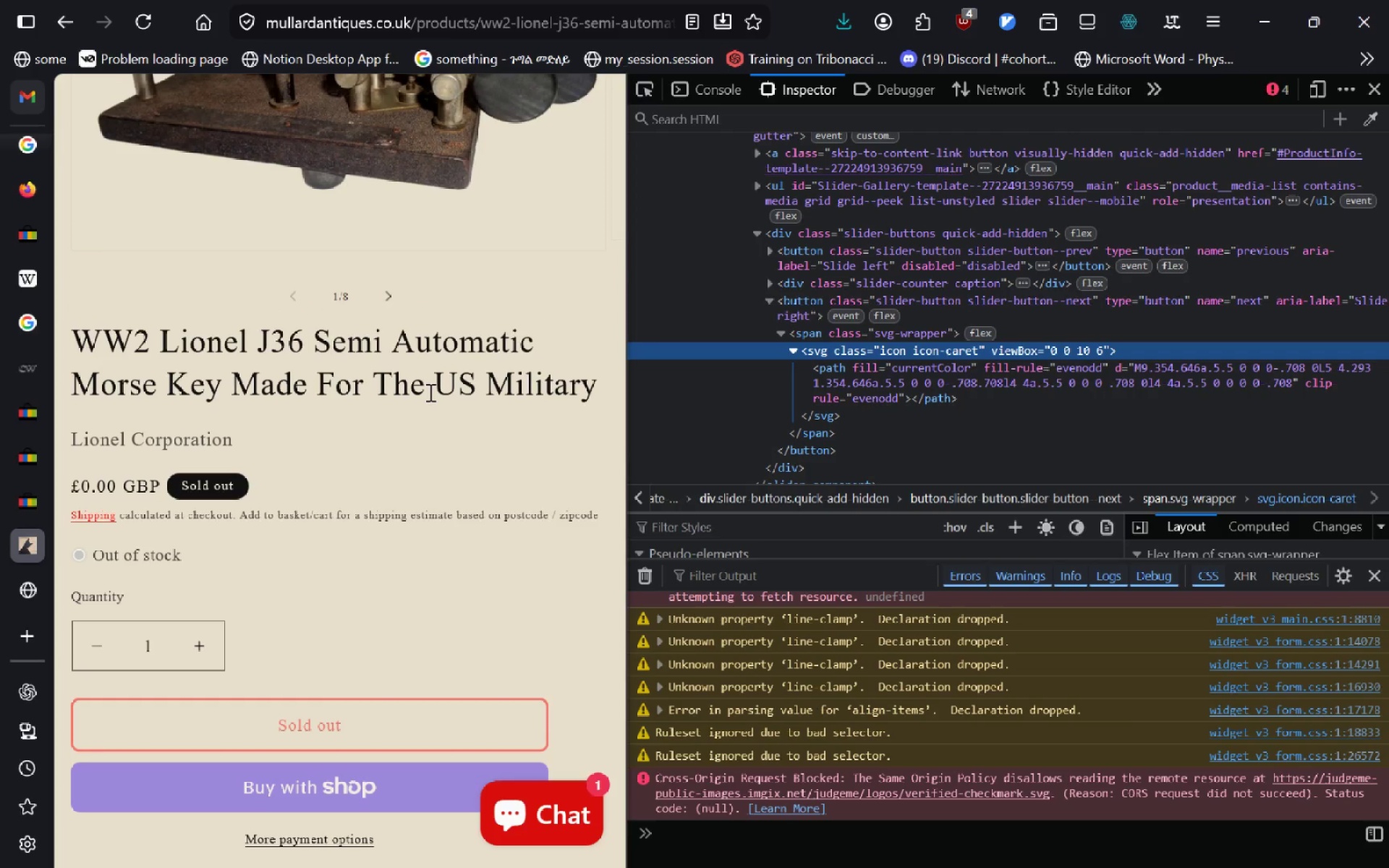 
left_click([386, 294])
 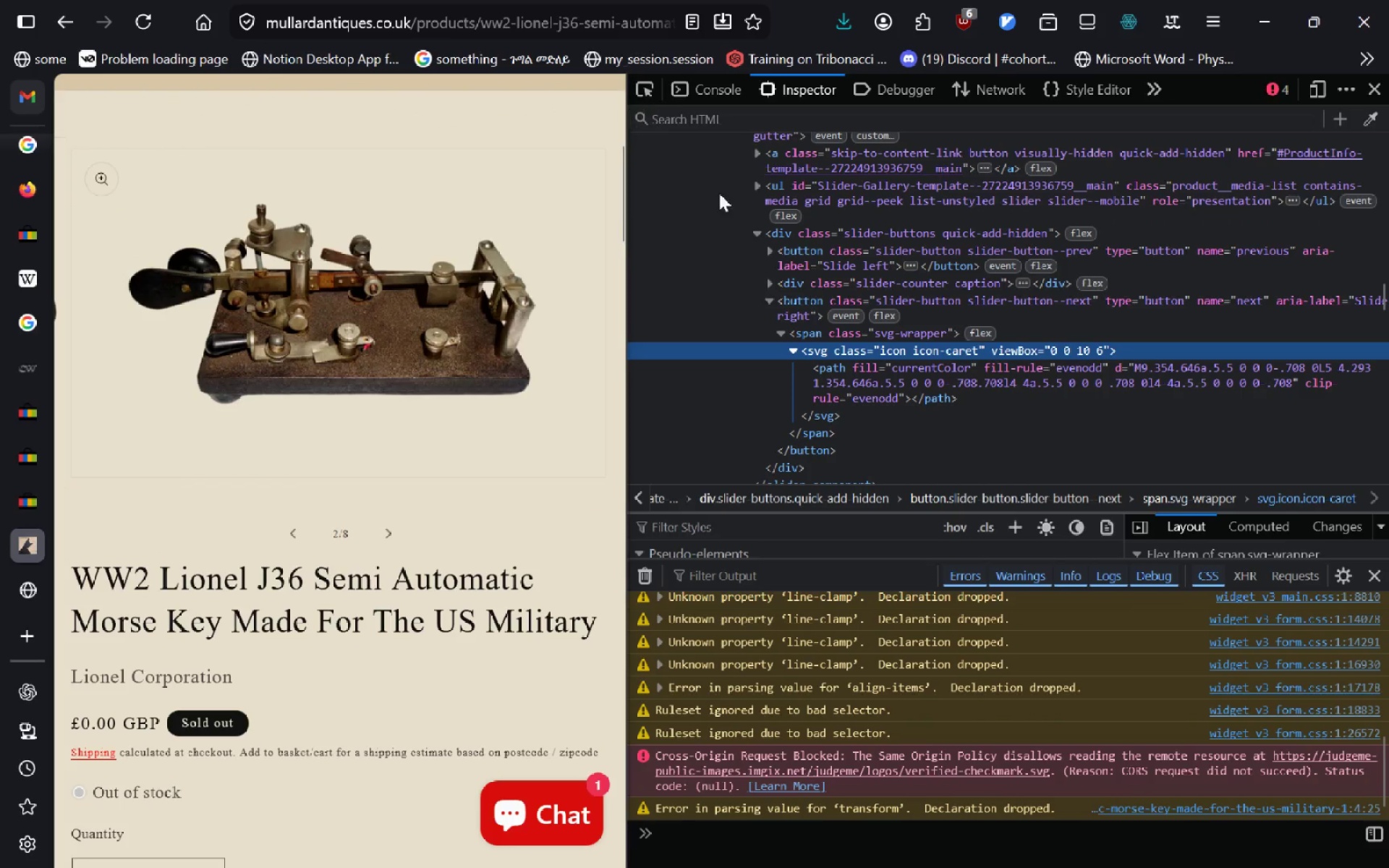 
wait(8.36)
 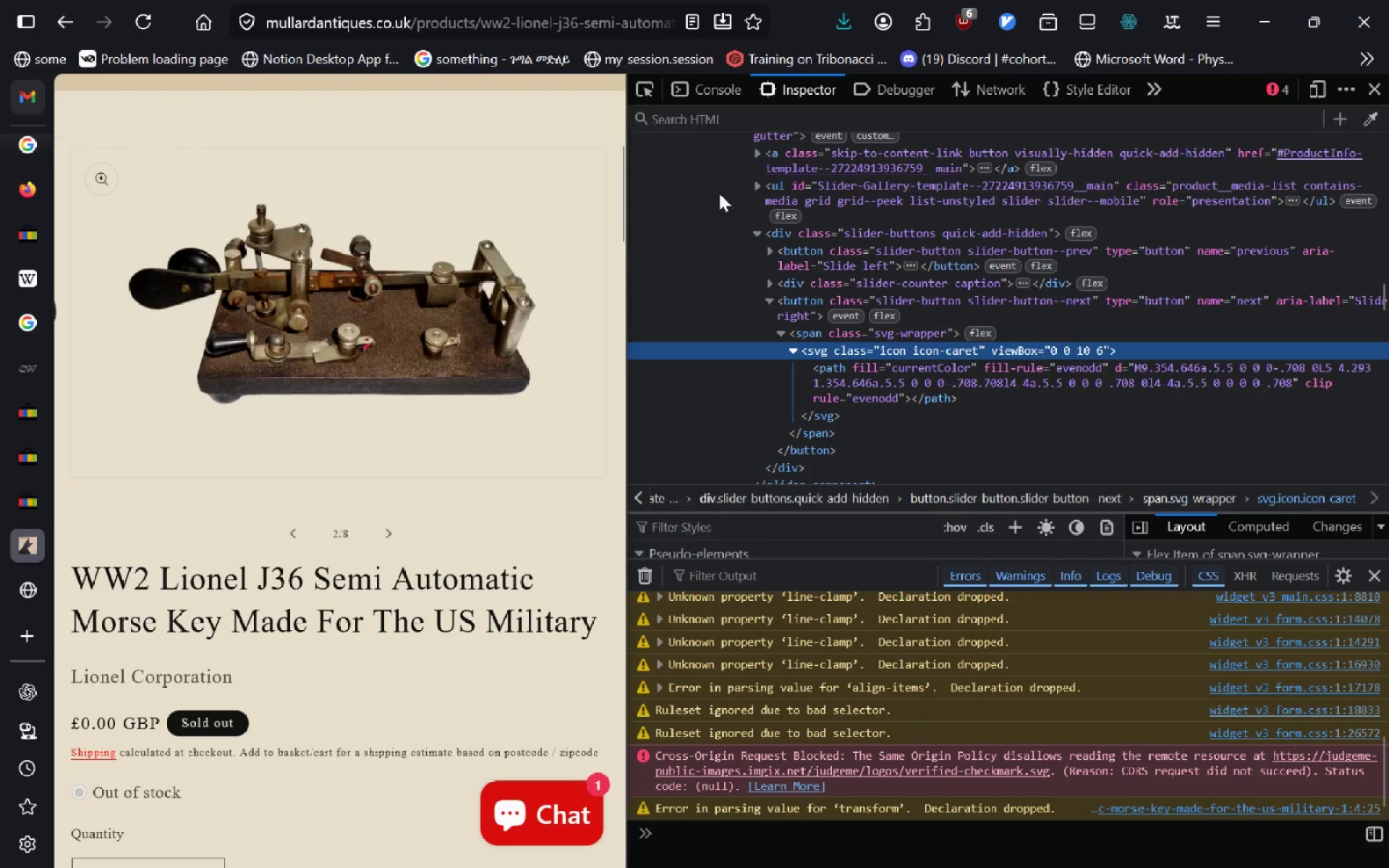 
left_click([292, 540])
 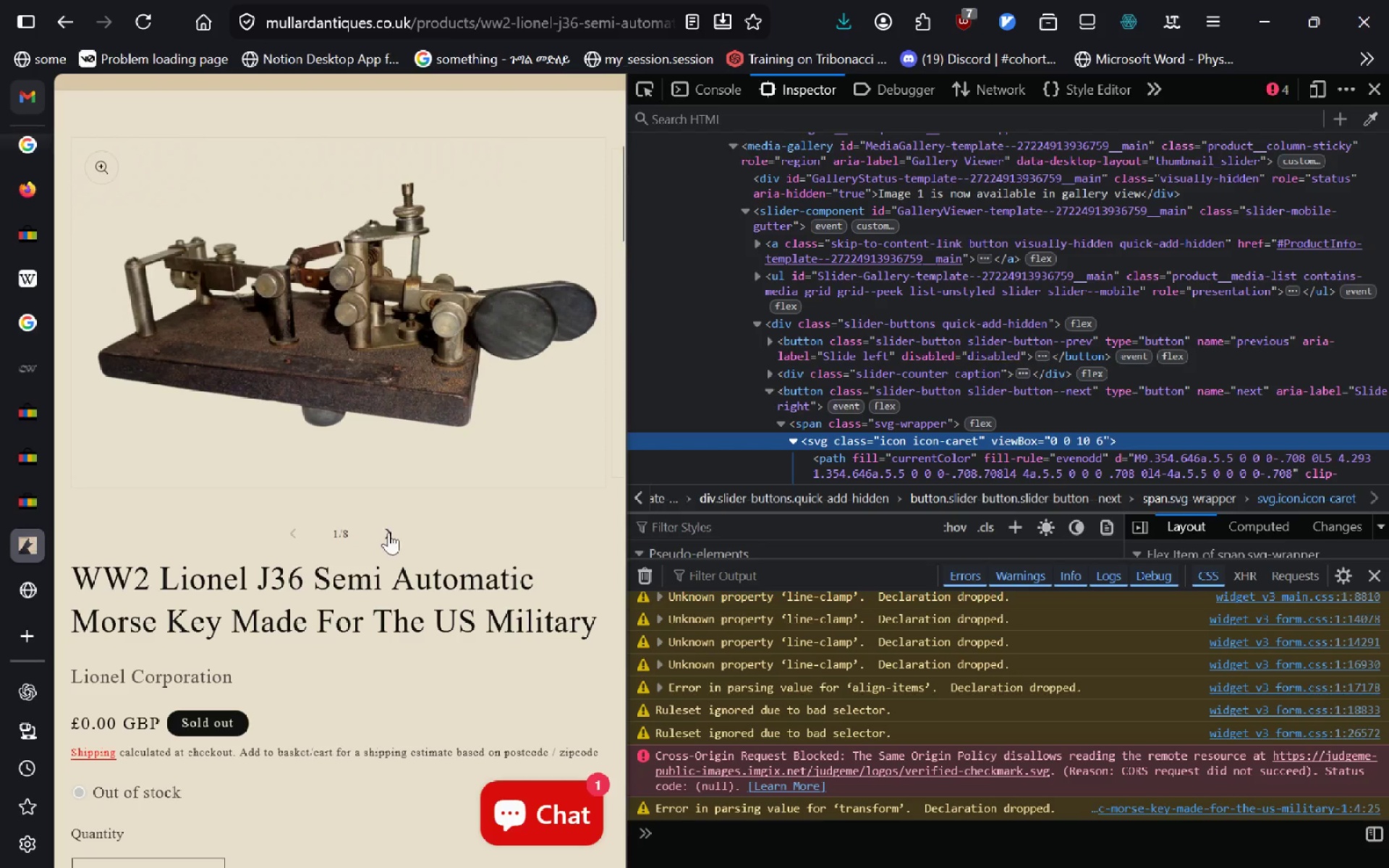 
left_click([393, 533])
 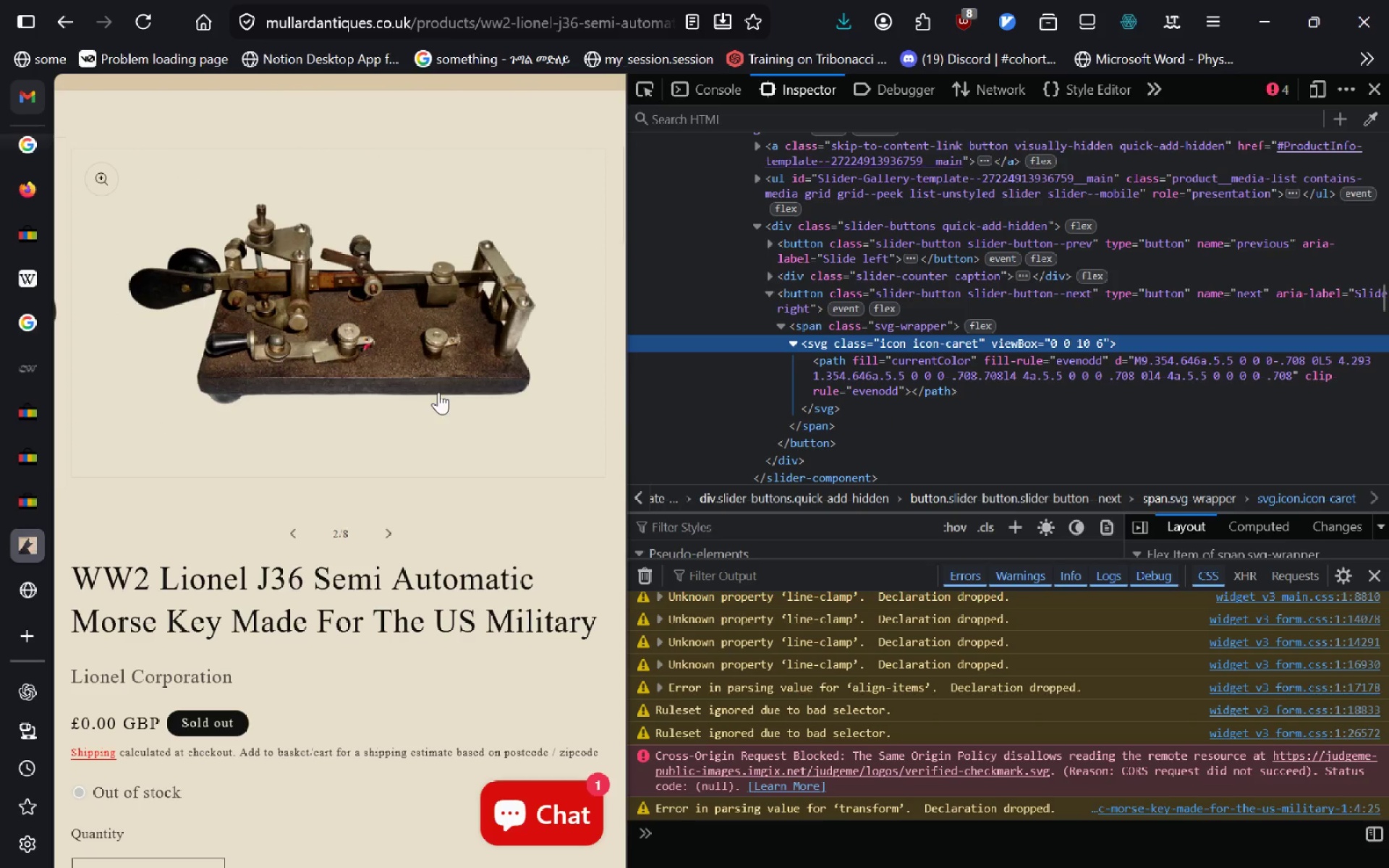 
wait(5.12)
 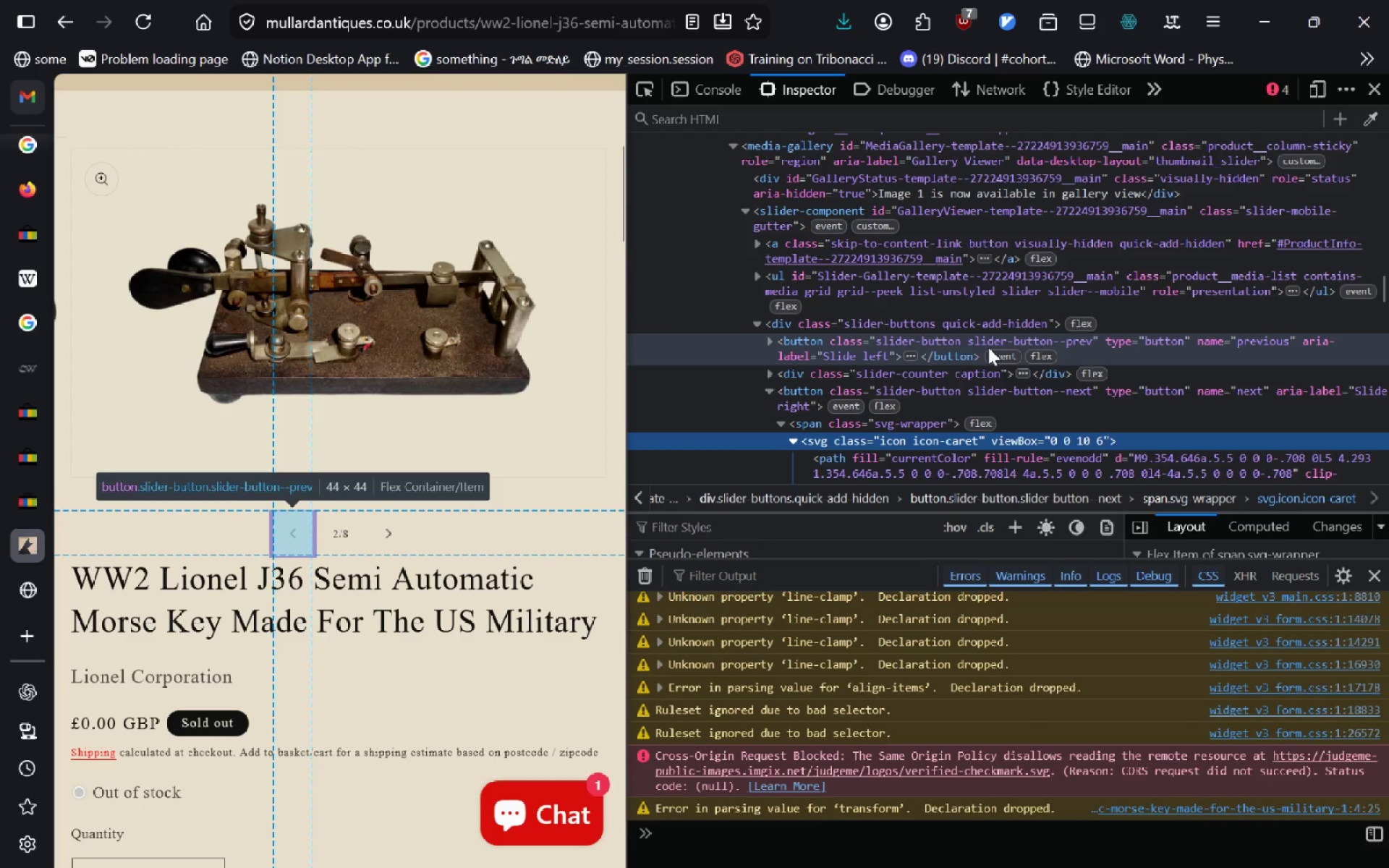 
left_click([649, 91])
 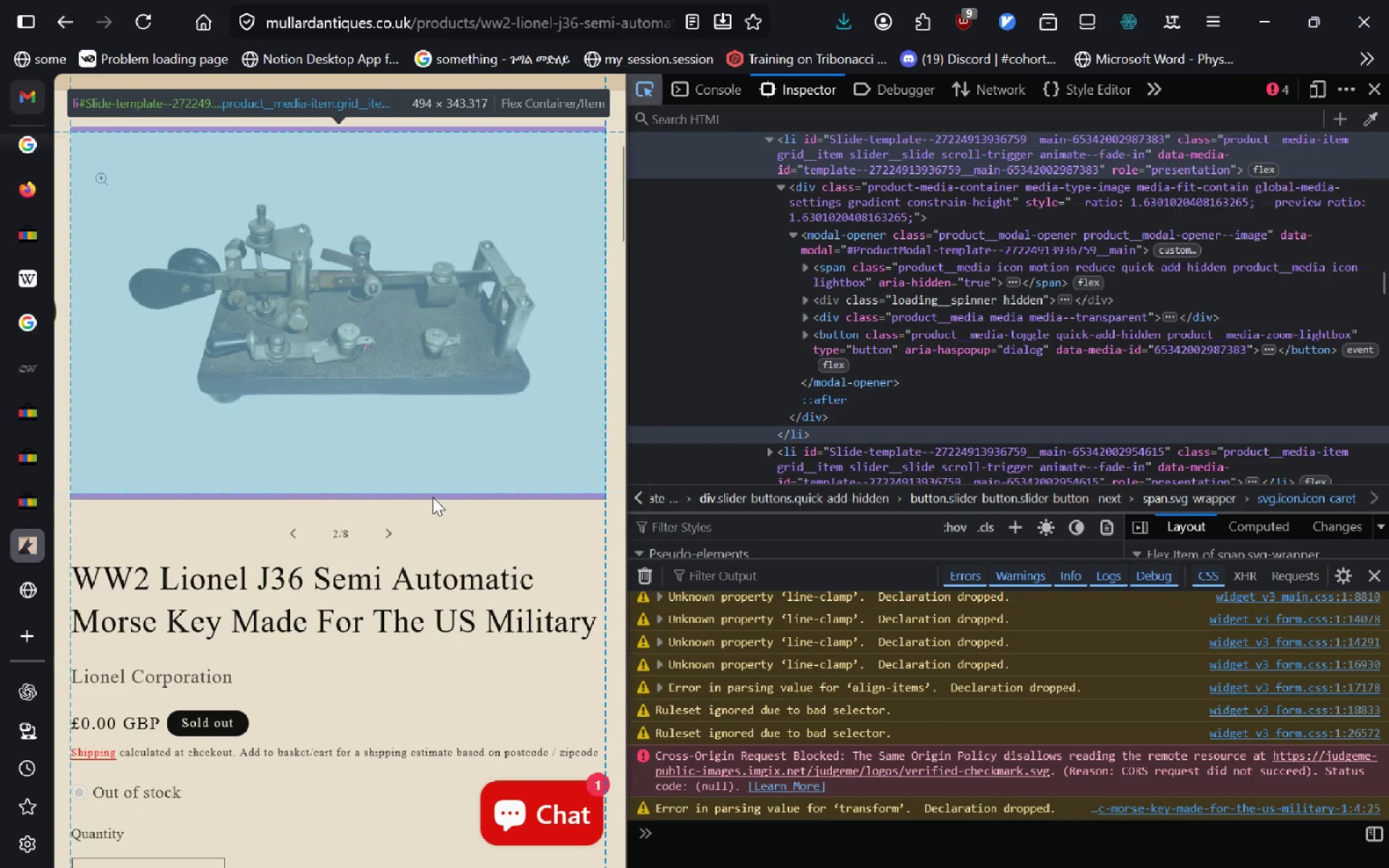 
left_click([433, 497])
 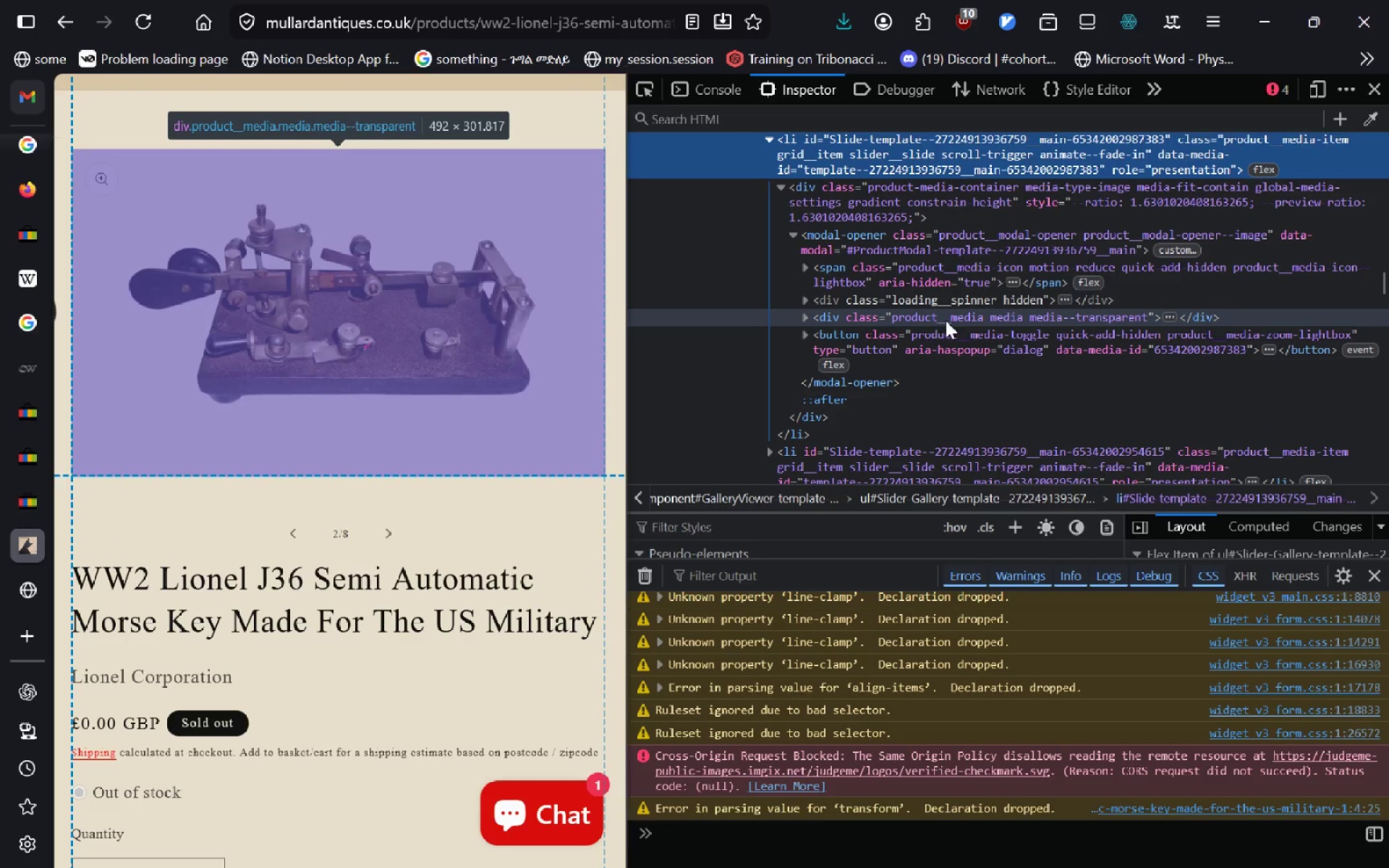 
wait(6.23)
 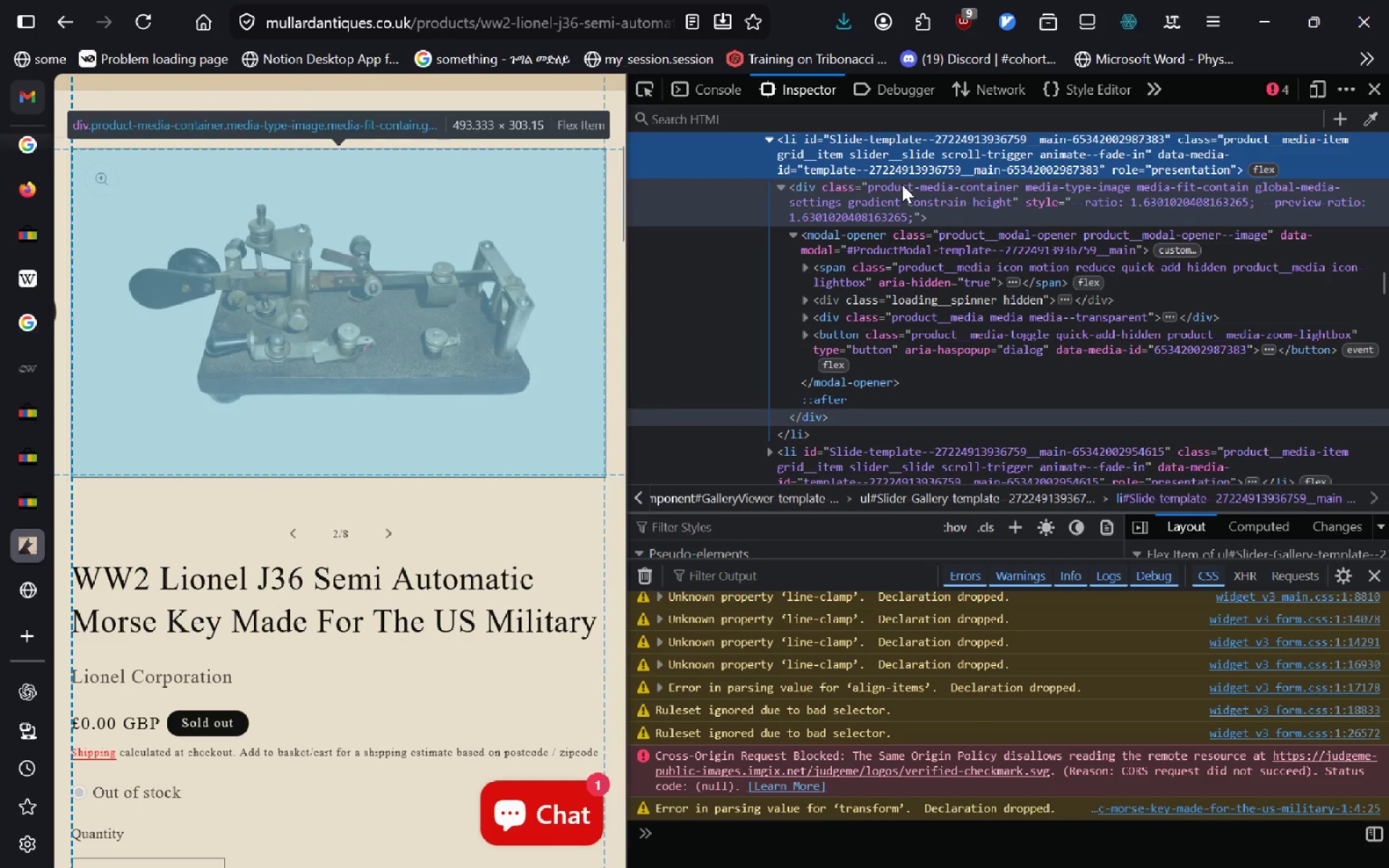 
left_click([1165, 315])
 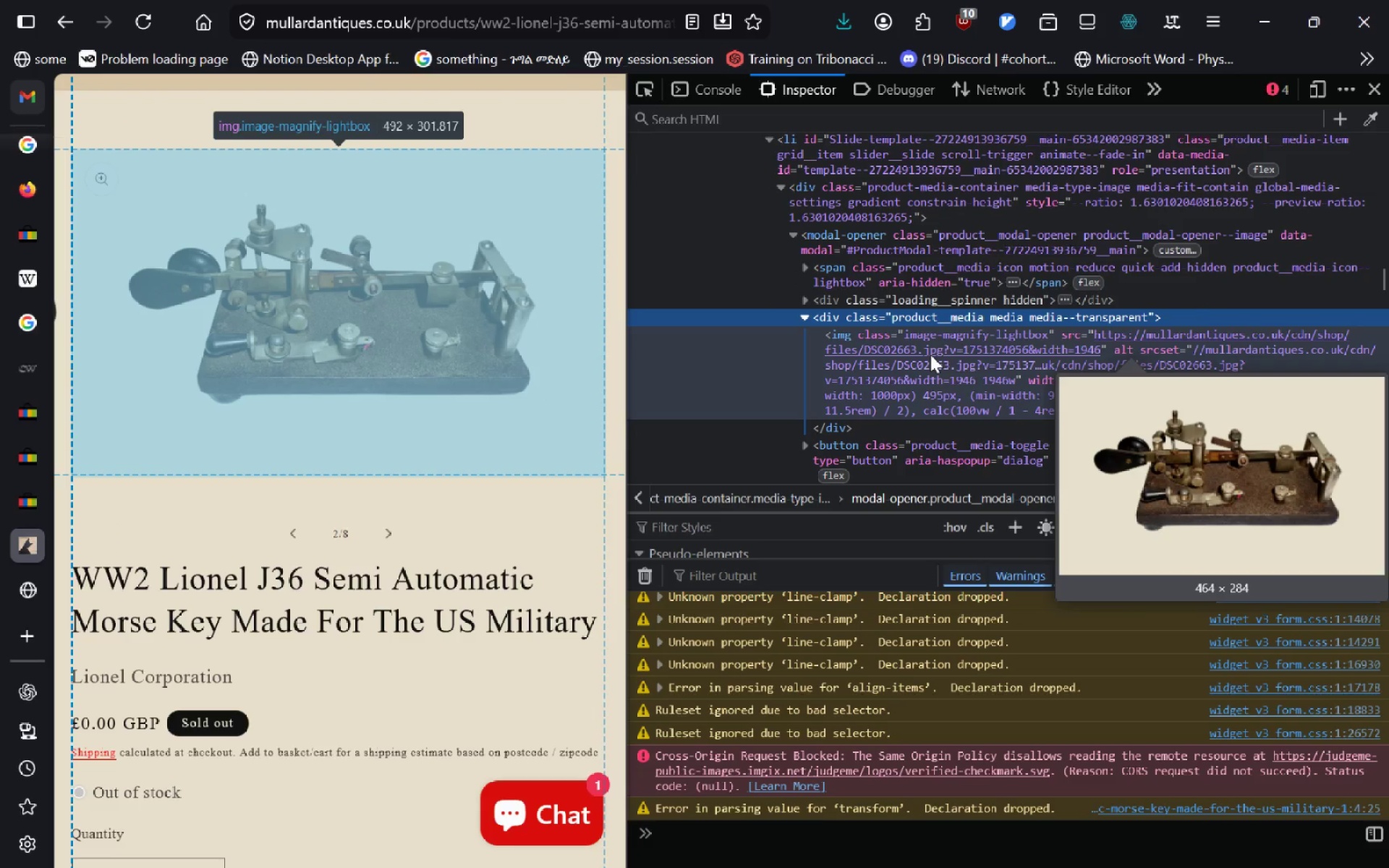 
hold_key(key=ControlLeft, duration=0.83)
left_click([930, 354])
 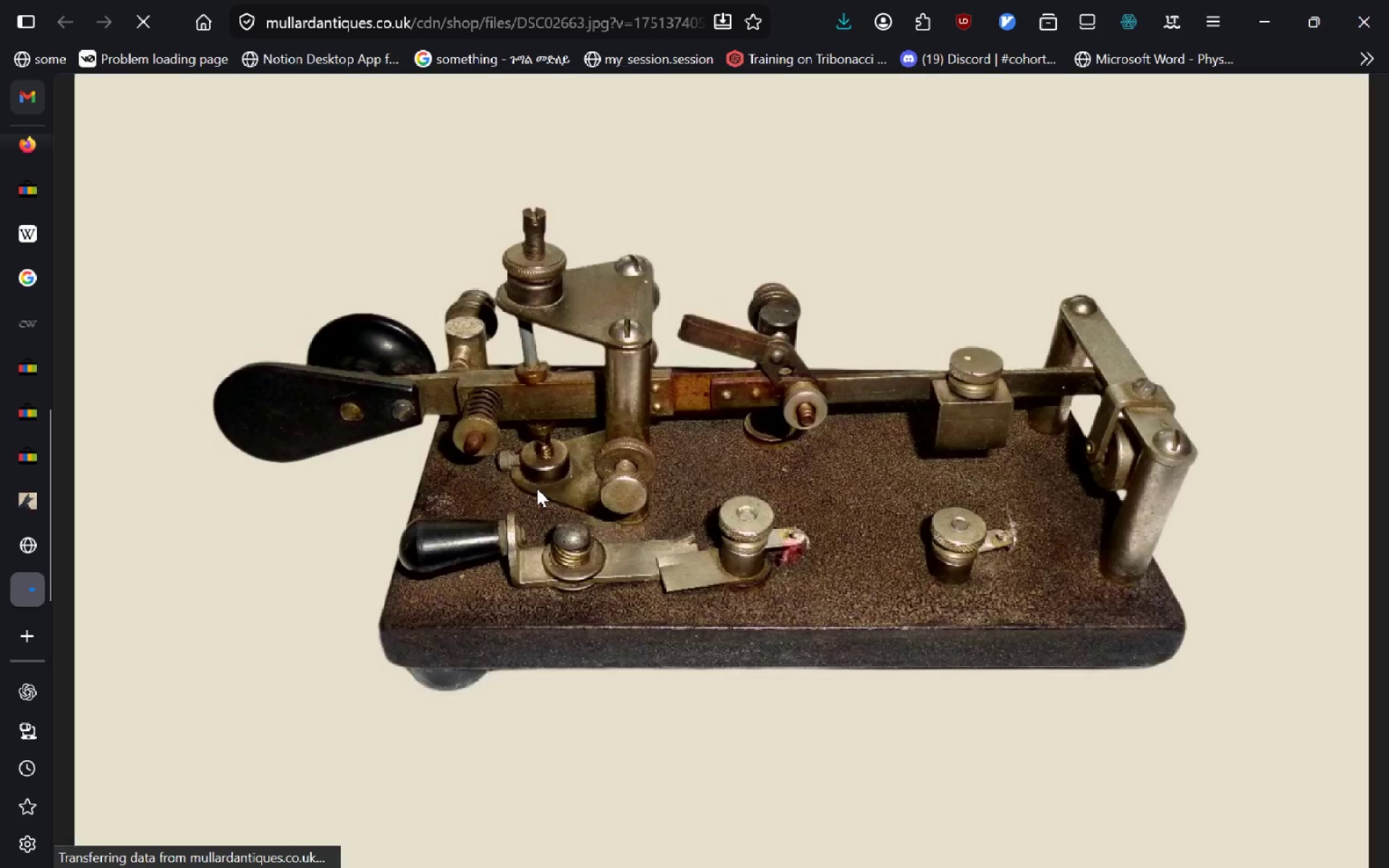 
right_click([537, 488])
 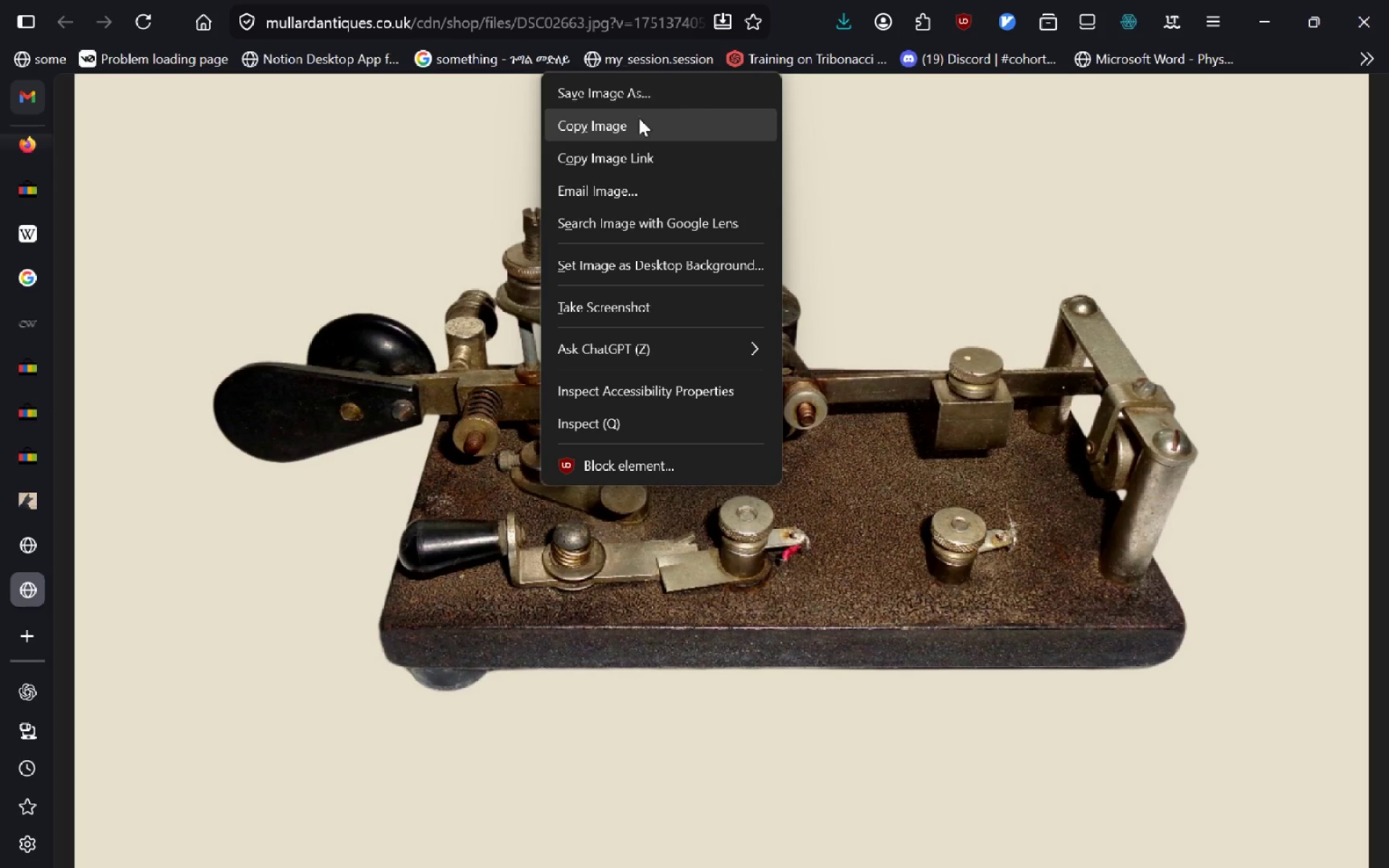 
left_click([639, 106])
 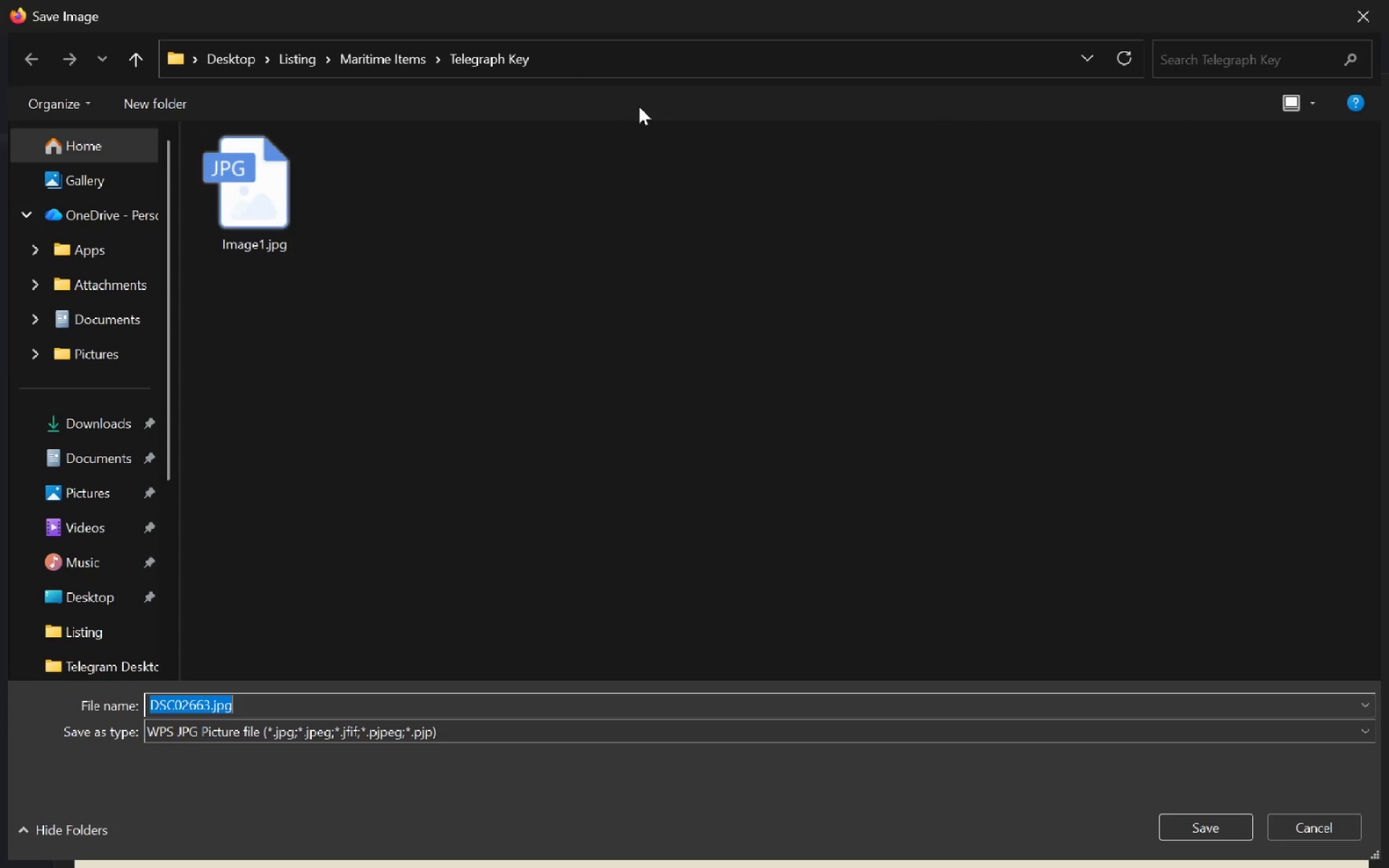 
type(image2)
 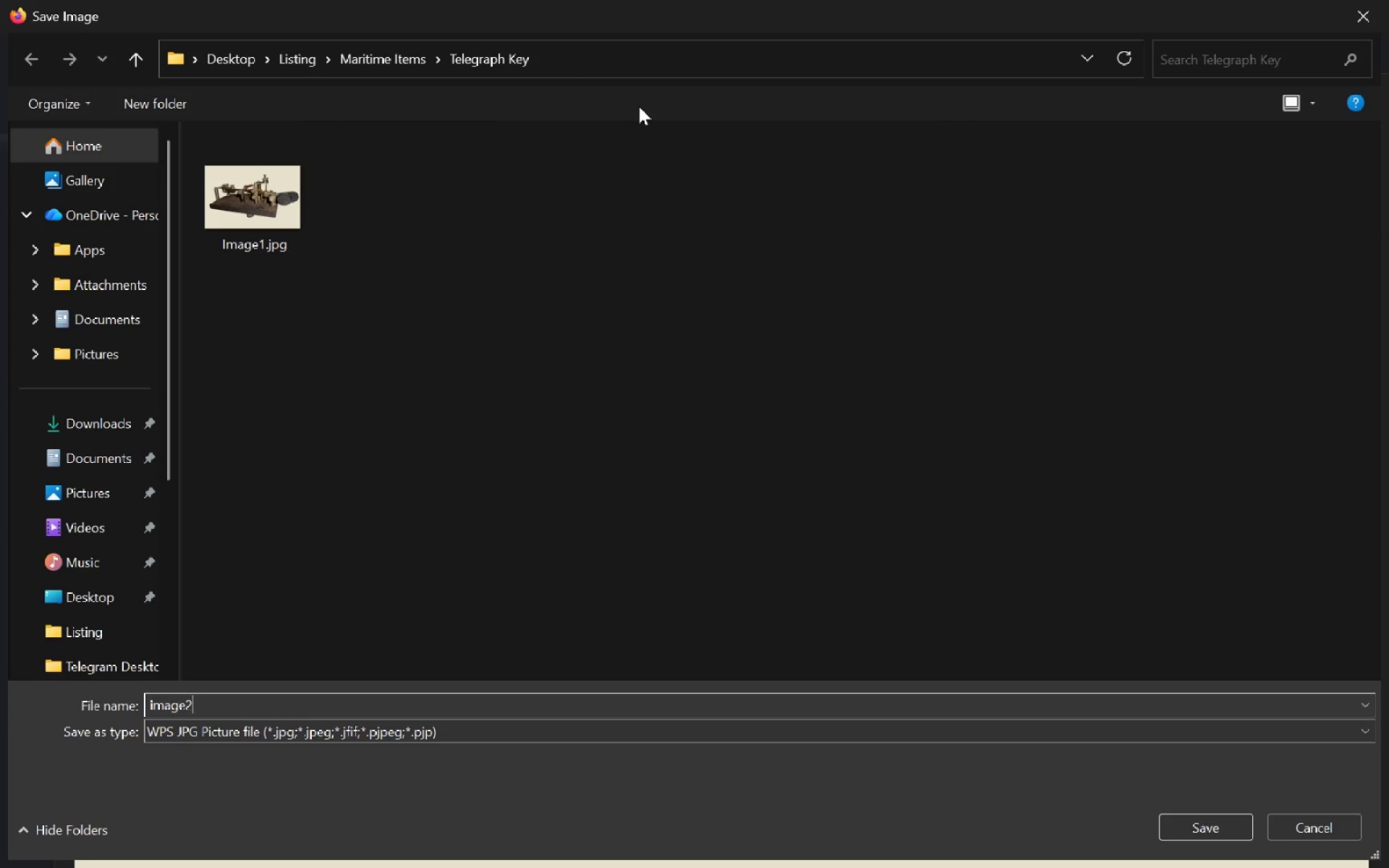 
key(Enter)
 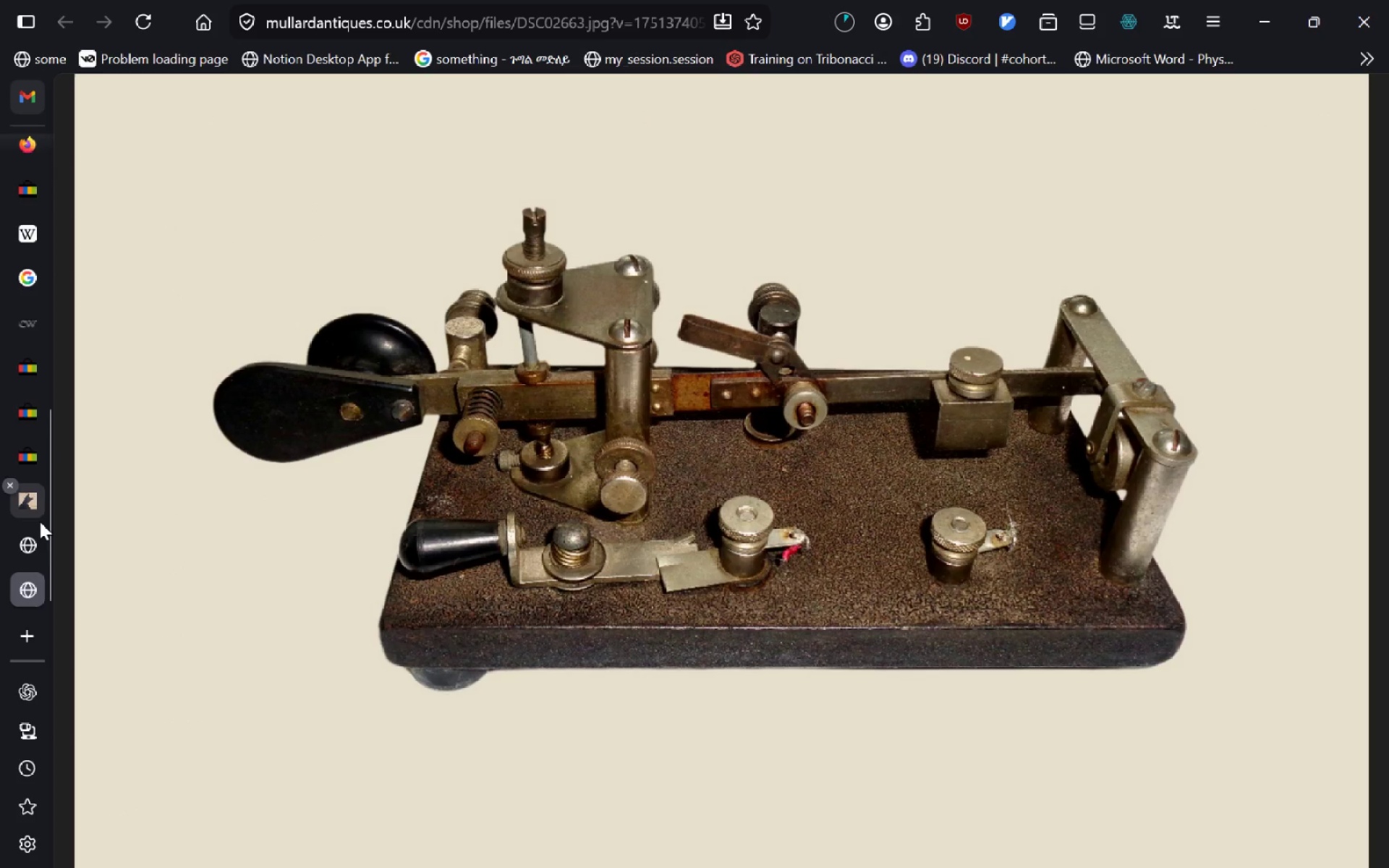 
left_click([34, 488])
 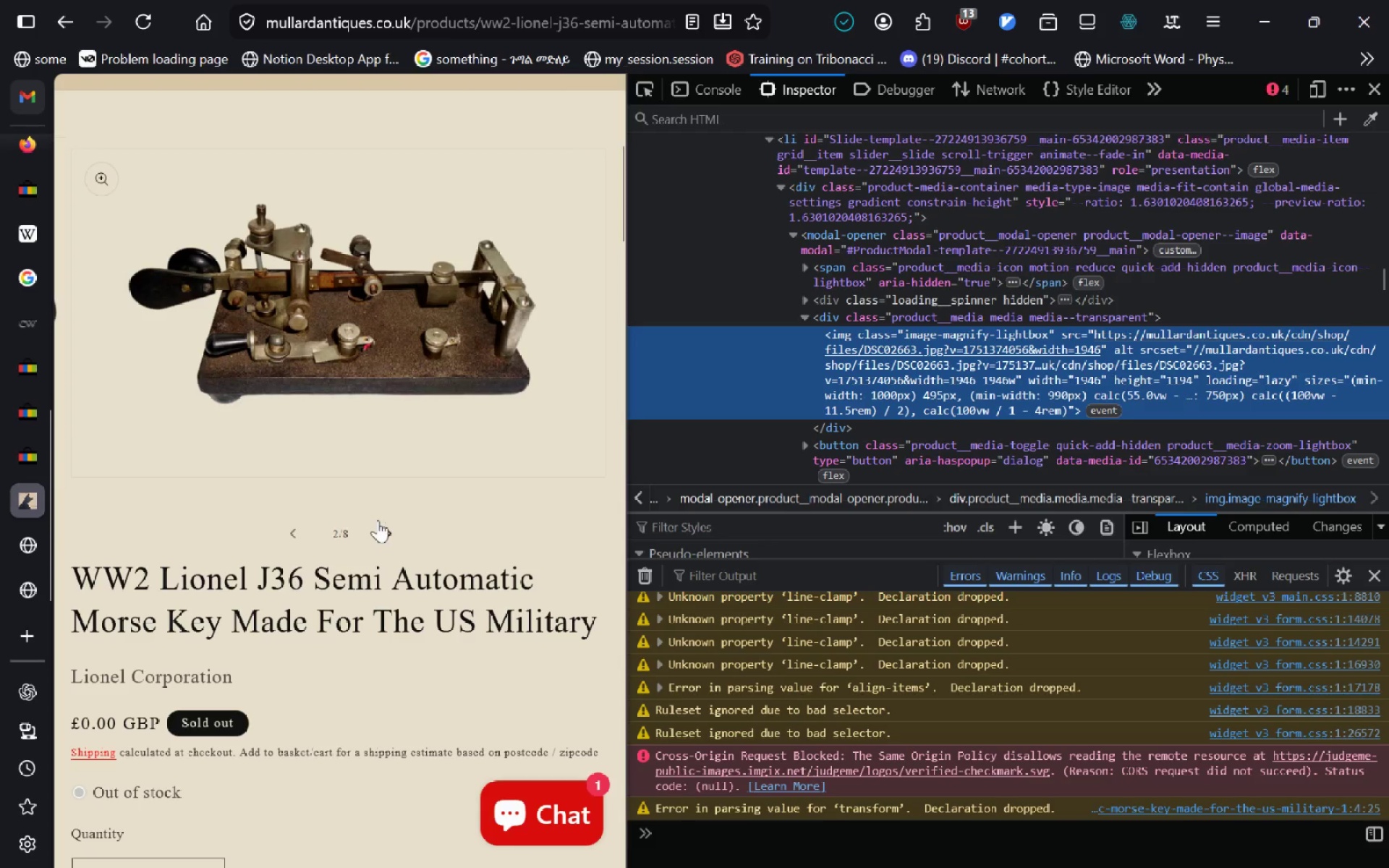 
left_click([386, 535])
 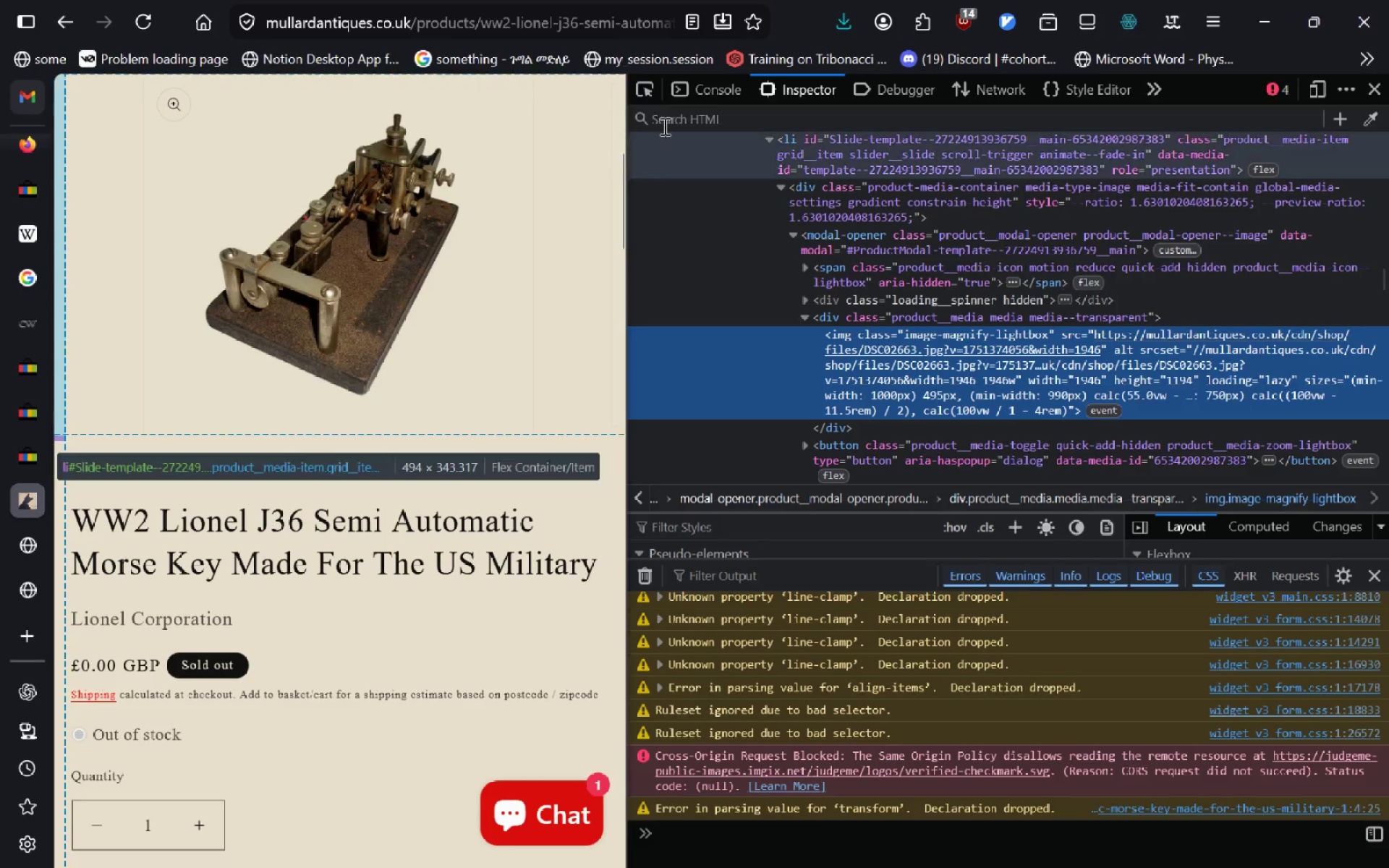 
left_click([642, 82])
 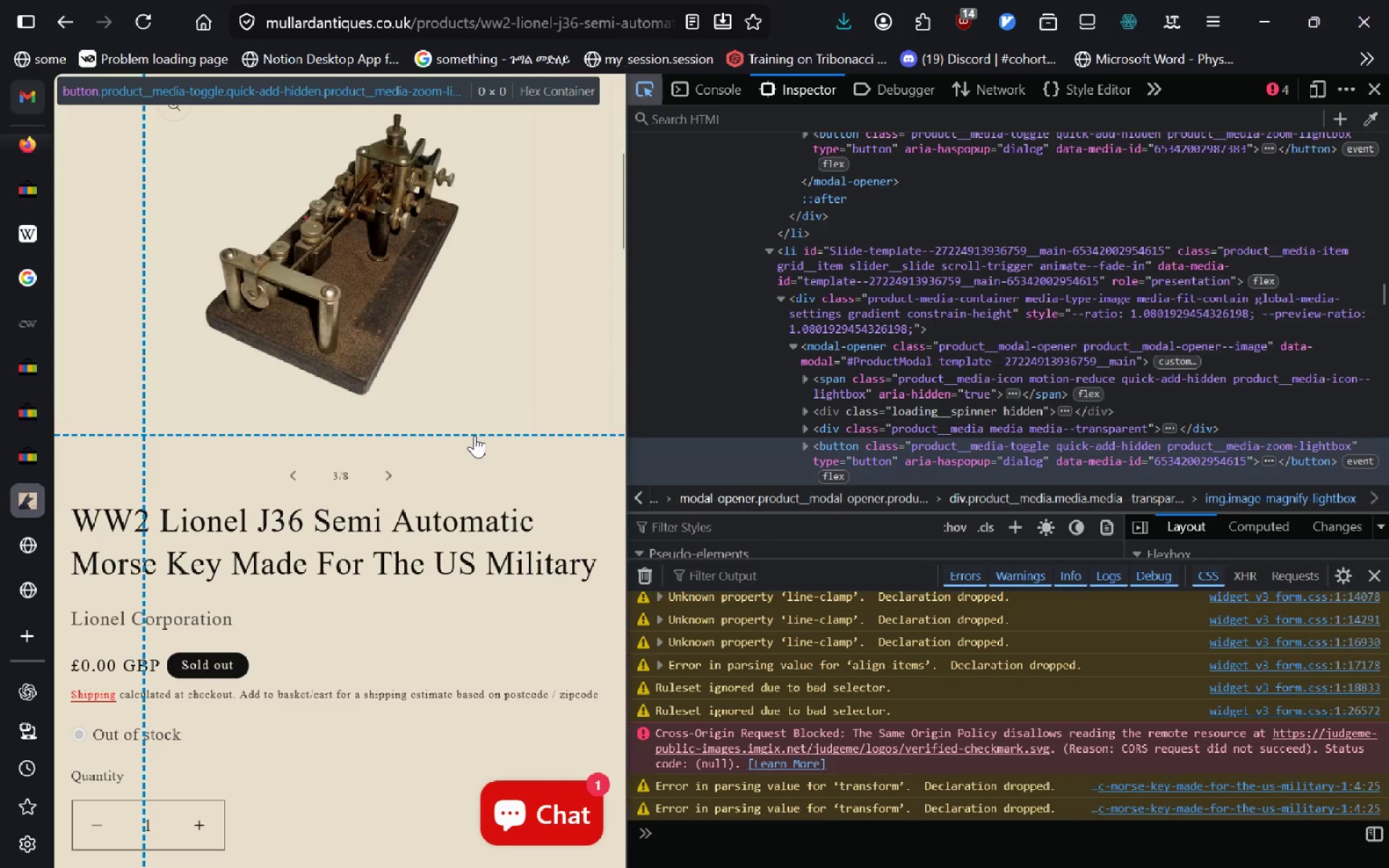 
left_click([475, 436])
 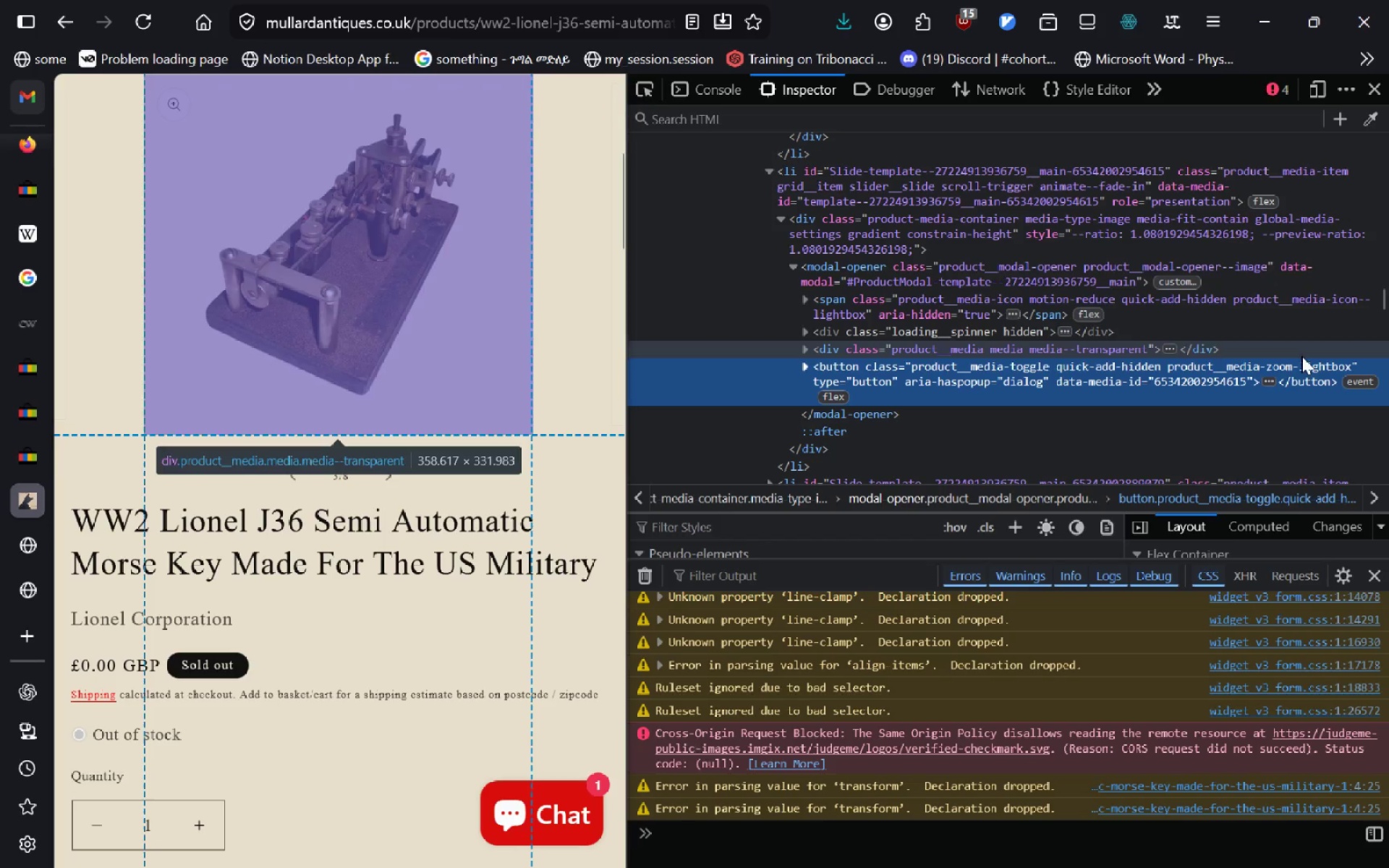 
left_click([1267, 387])
 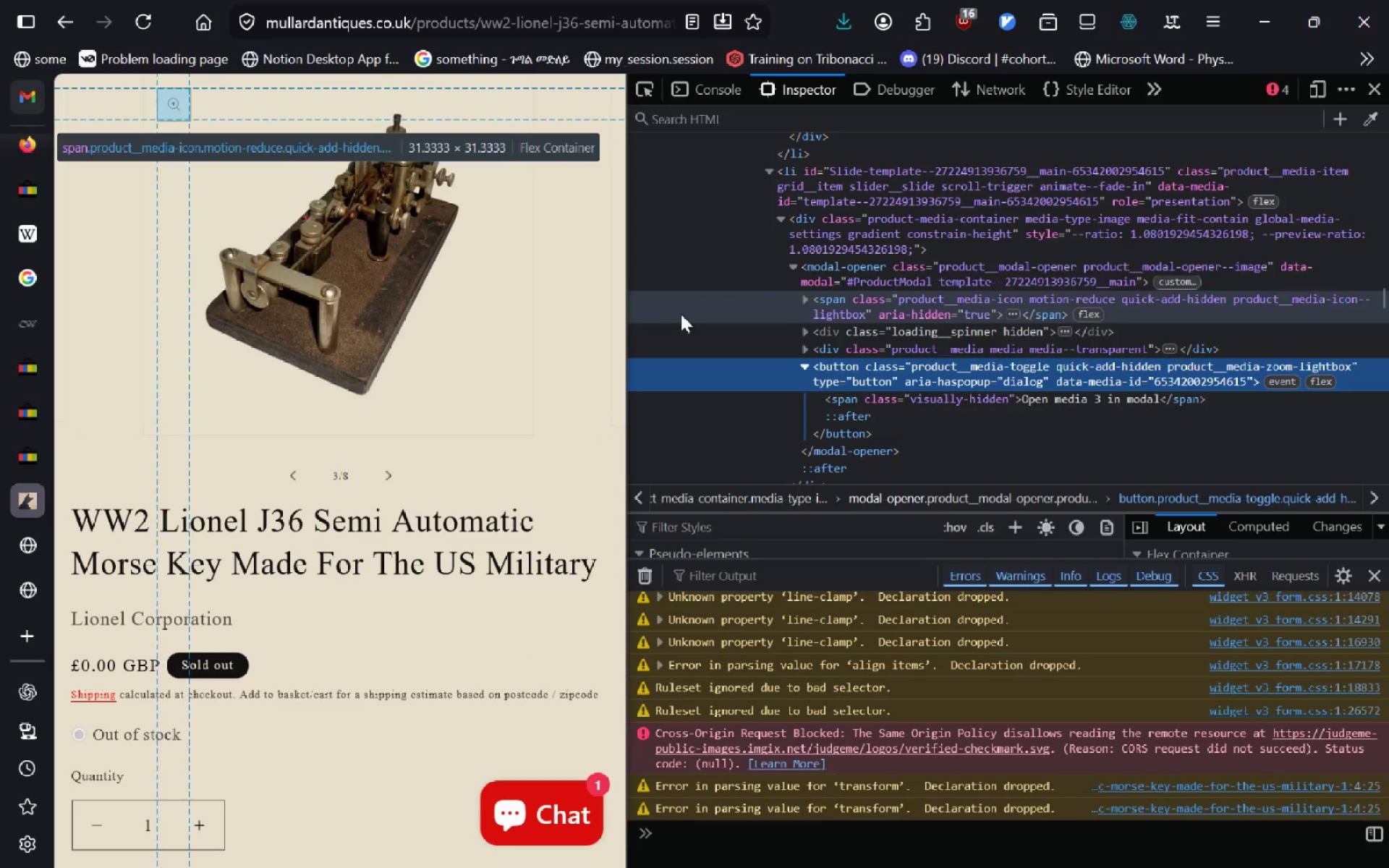 
left_click([642, 103])
 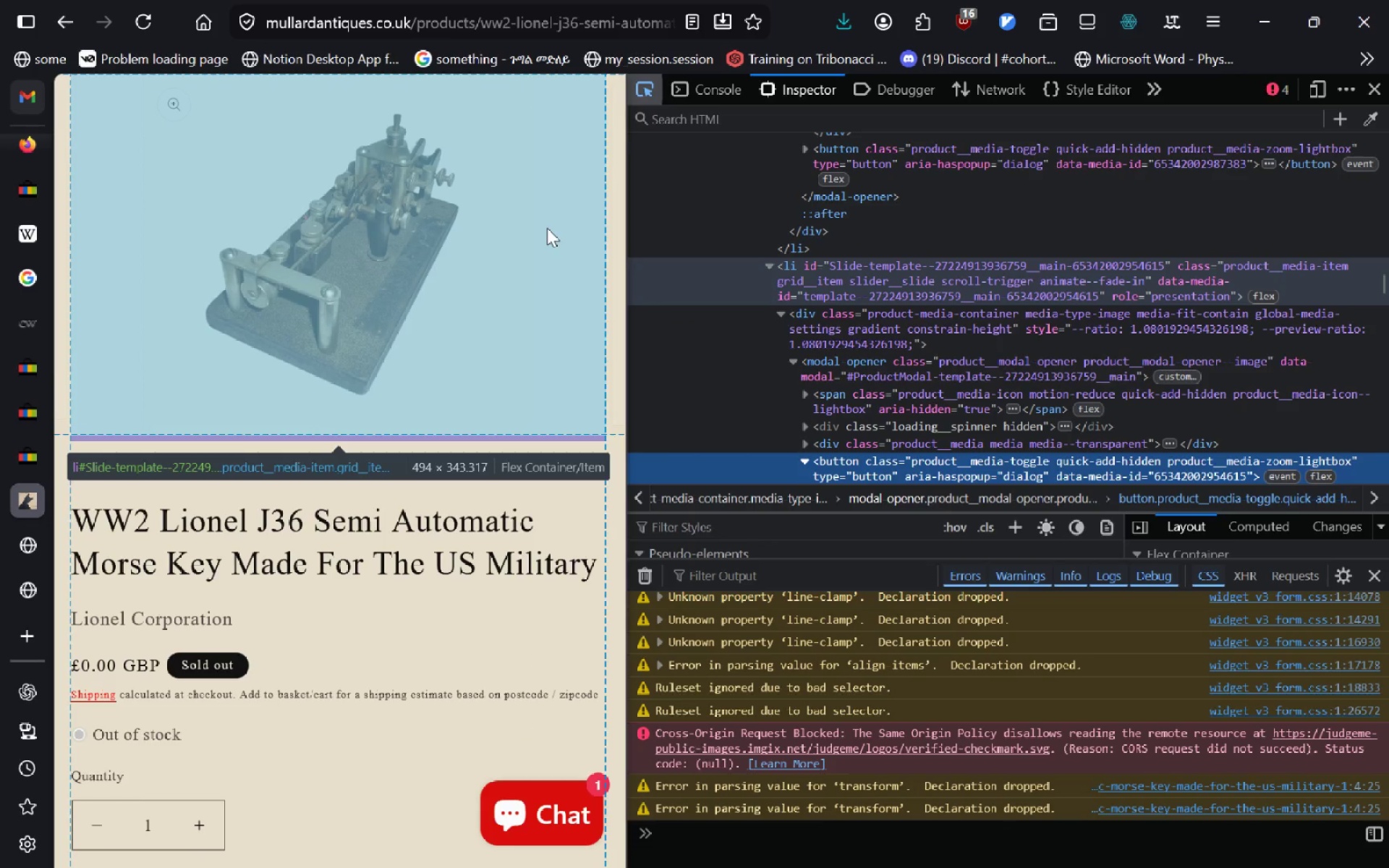 
left_click([546, 228])
 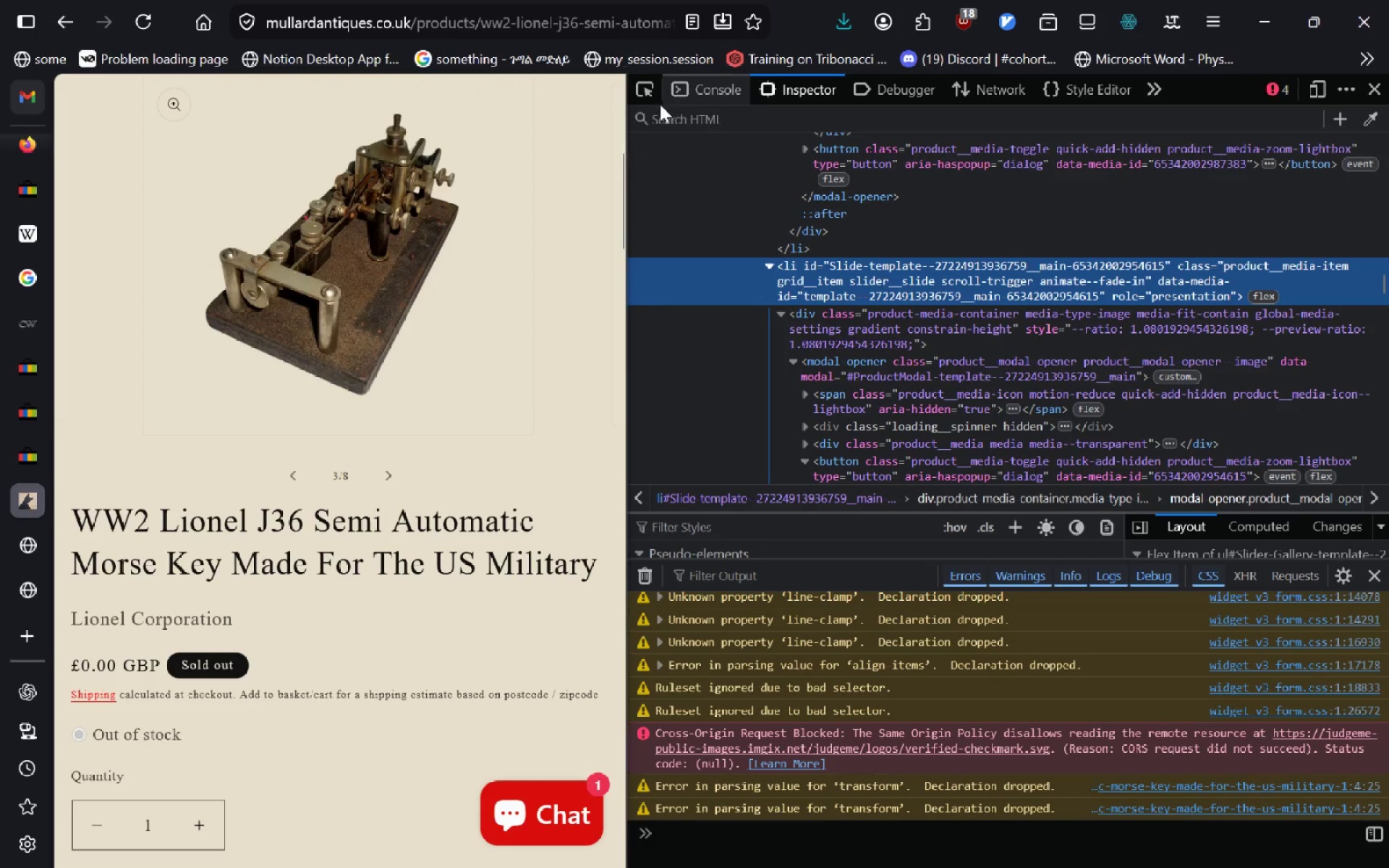 
left_click([650, 103])
 